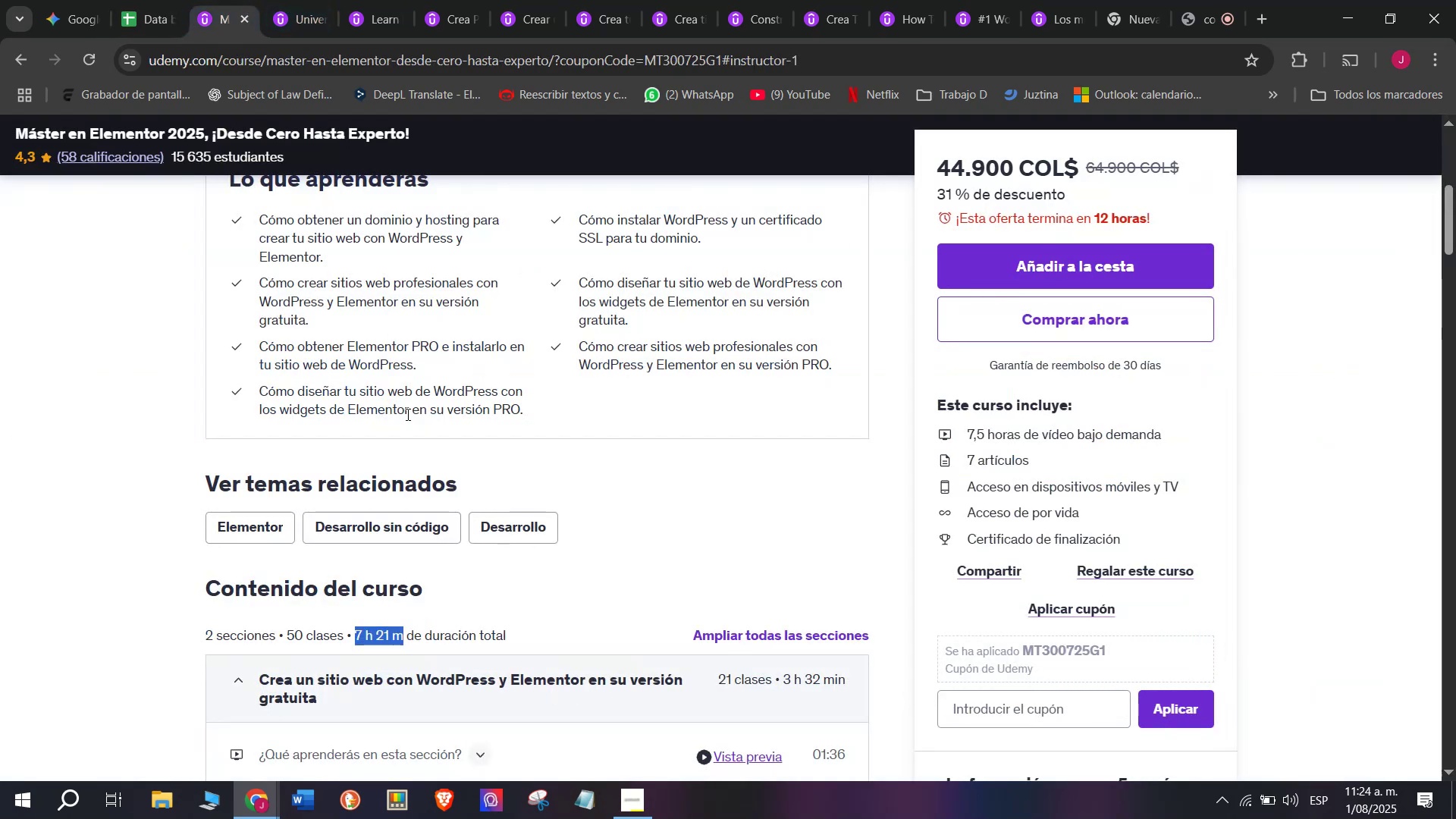 
scroll: coordinate [406, 414], scroll_direction: up, amount: 3.0
 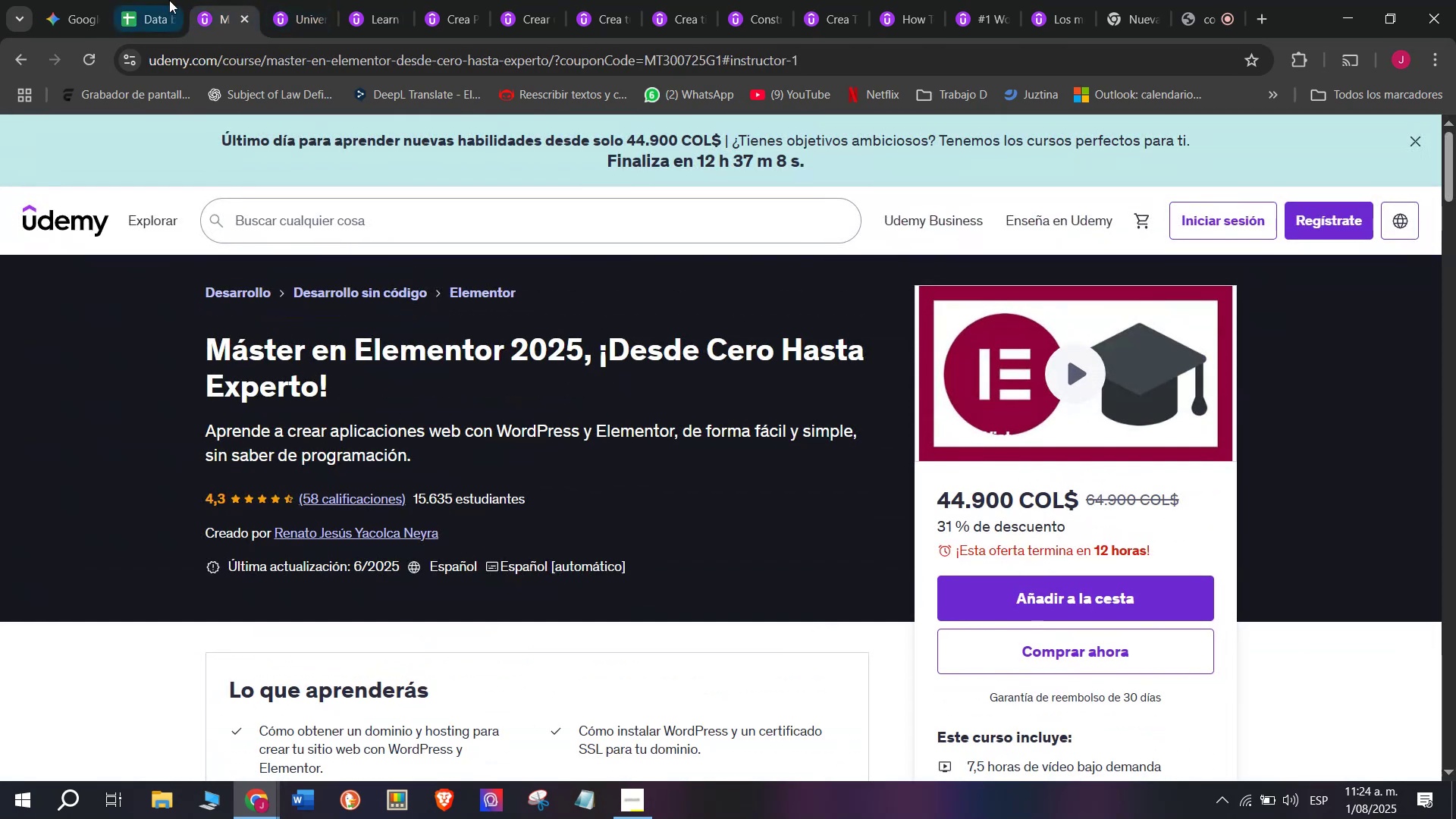 
left_click([169, 0])
 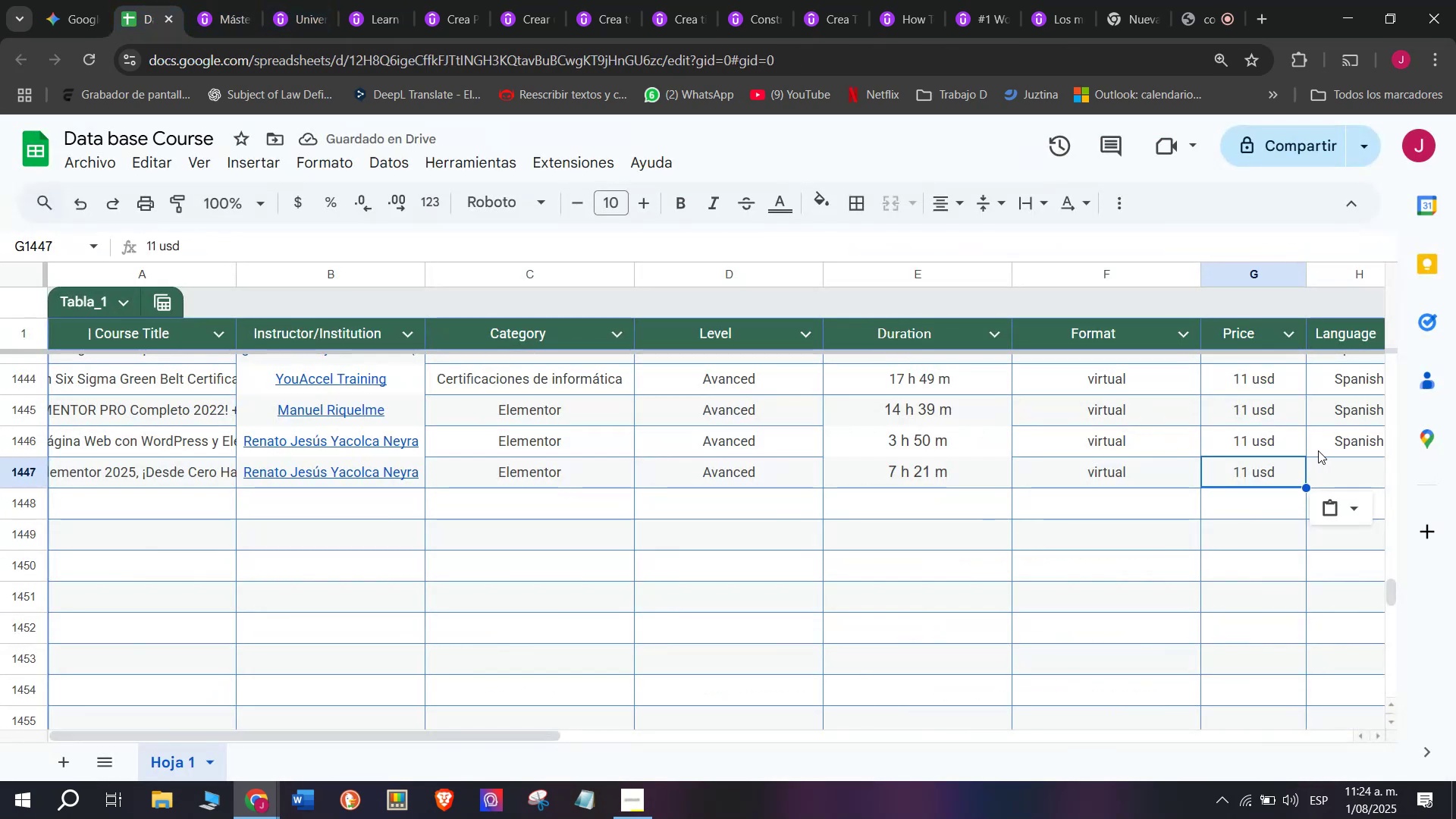 
left_click([1352, 447])
 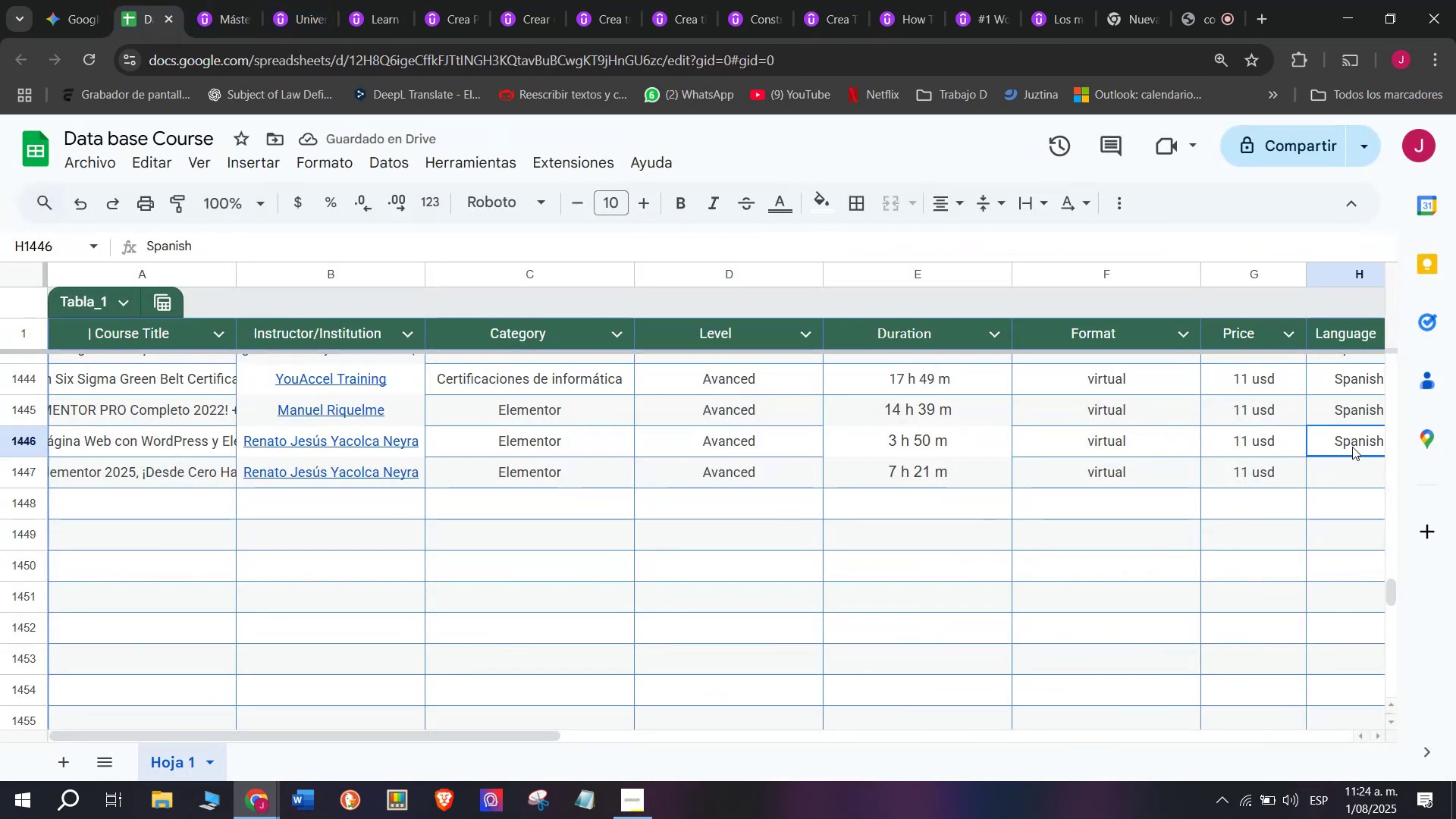 
key(Break)
 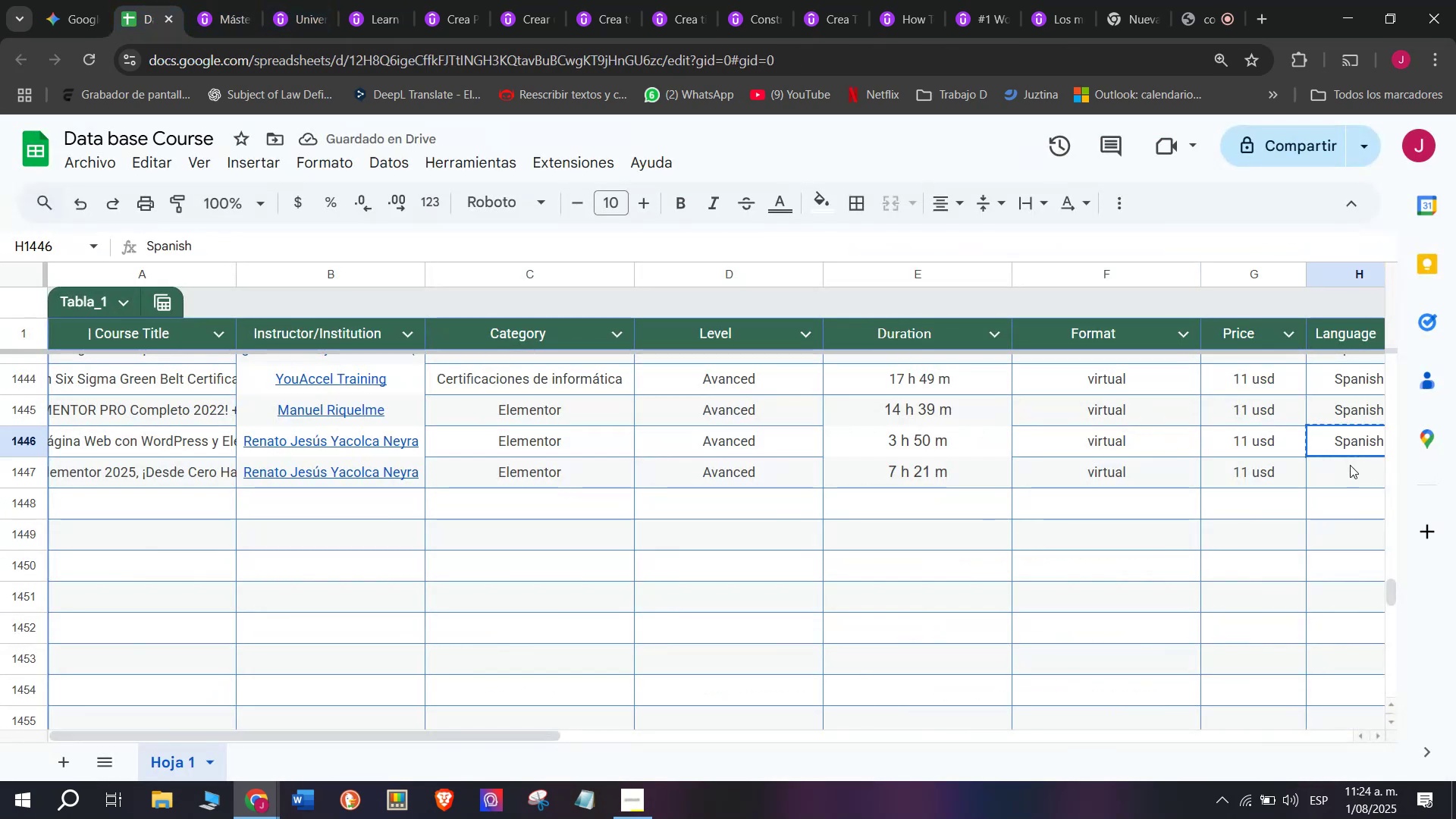 
key(Control+ControlLeft)
 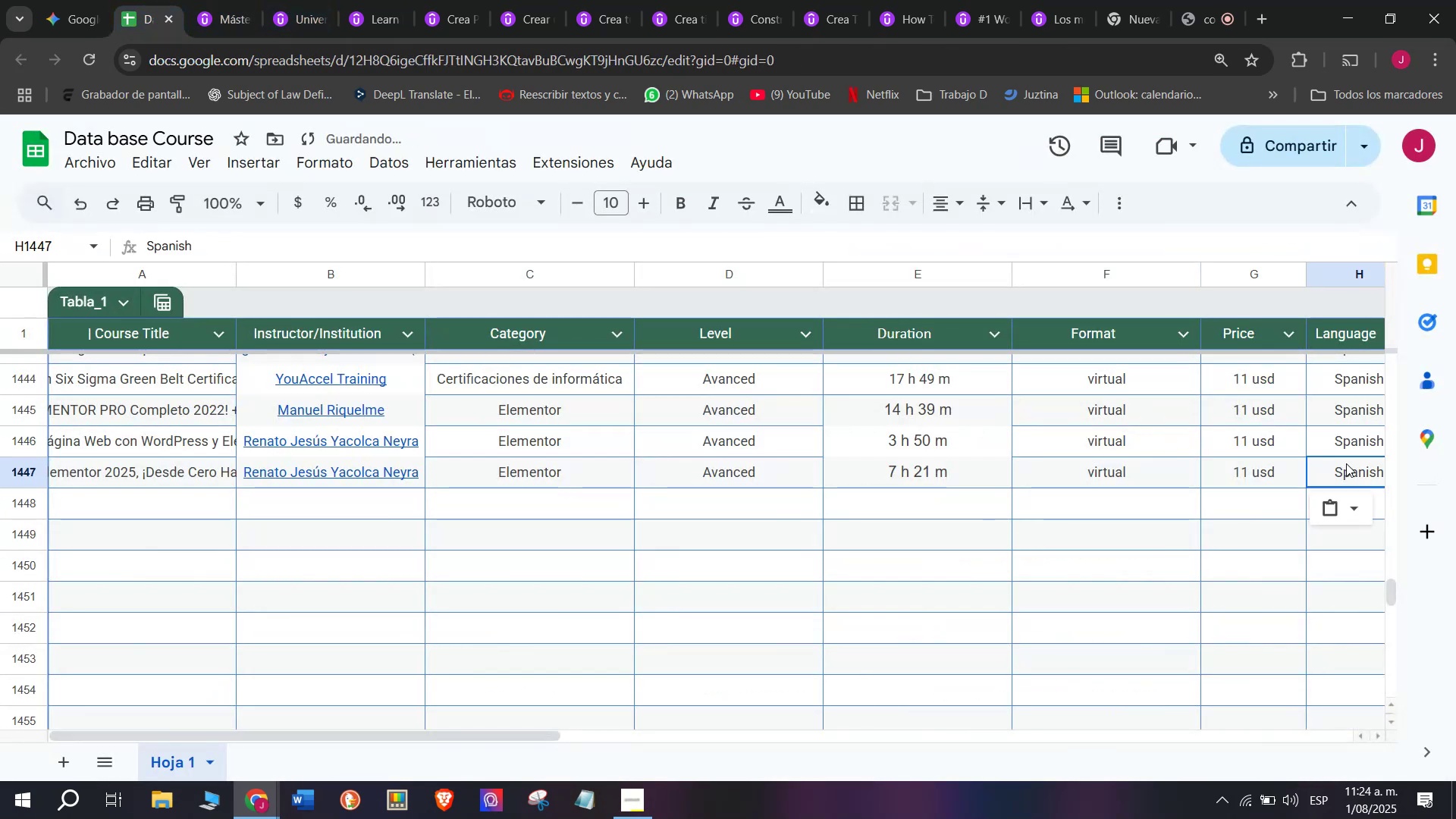 
key(Control+C)
 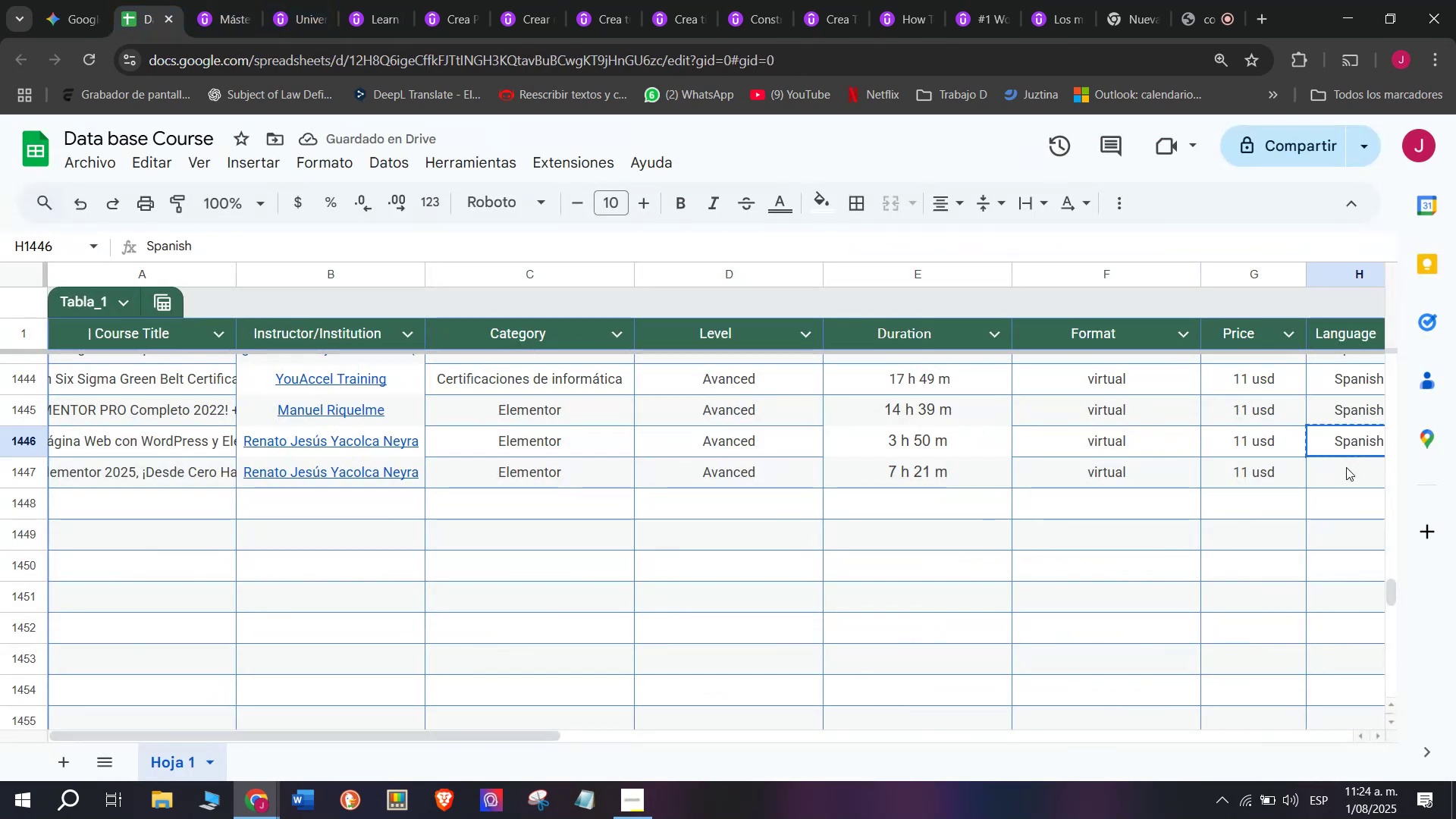 
double_click([1346, 467])
 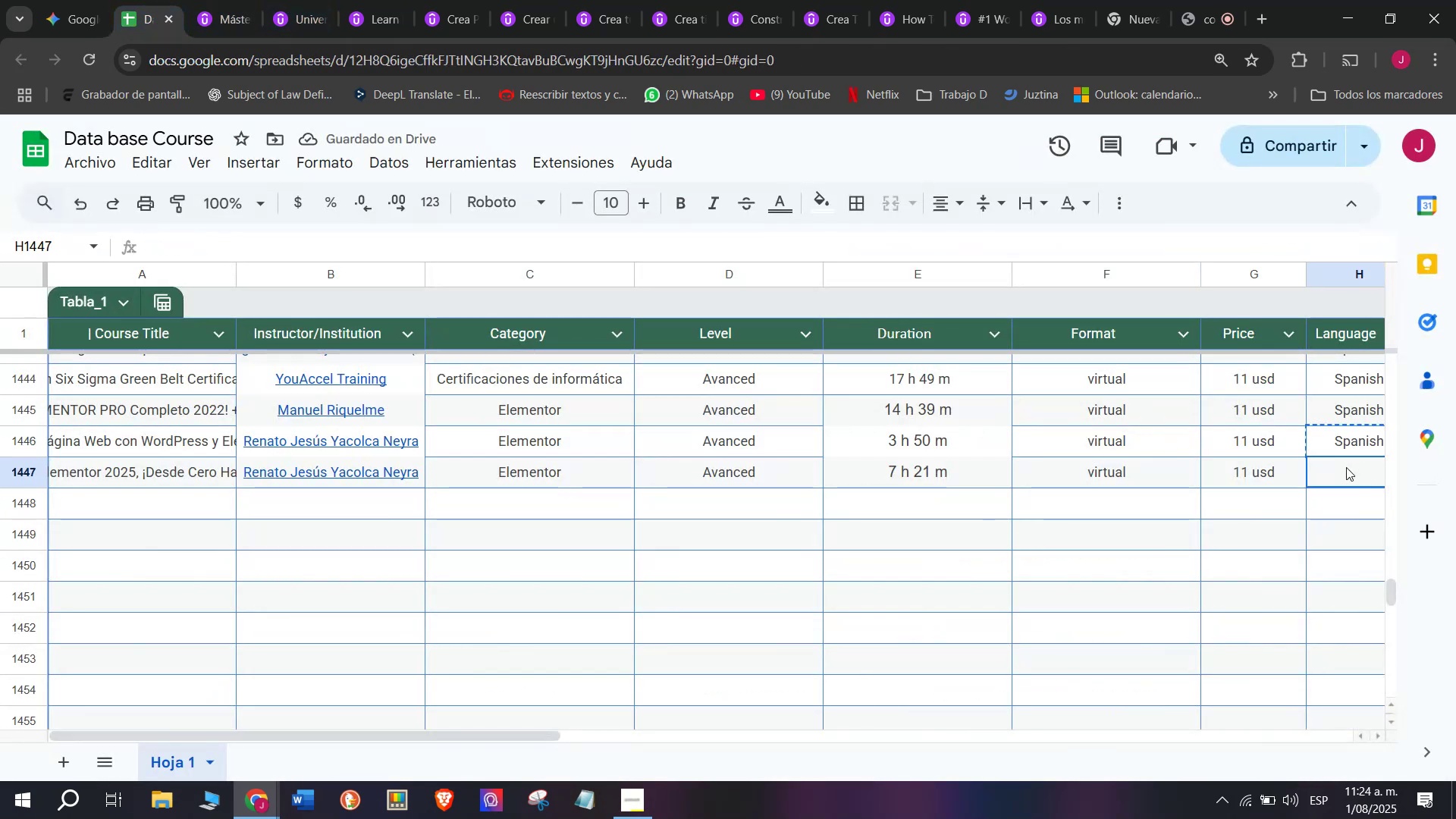 
key(Control+ControlLeft)
 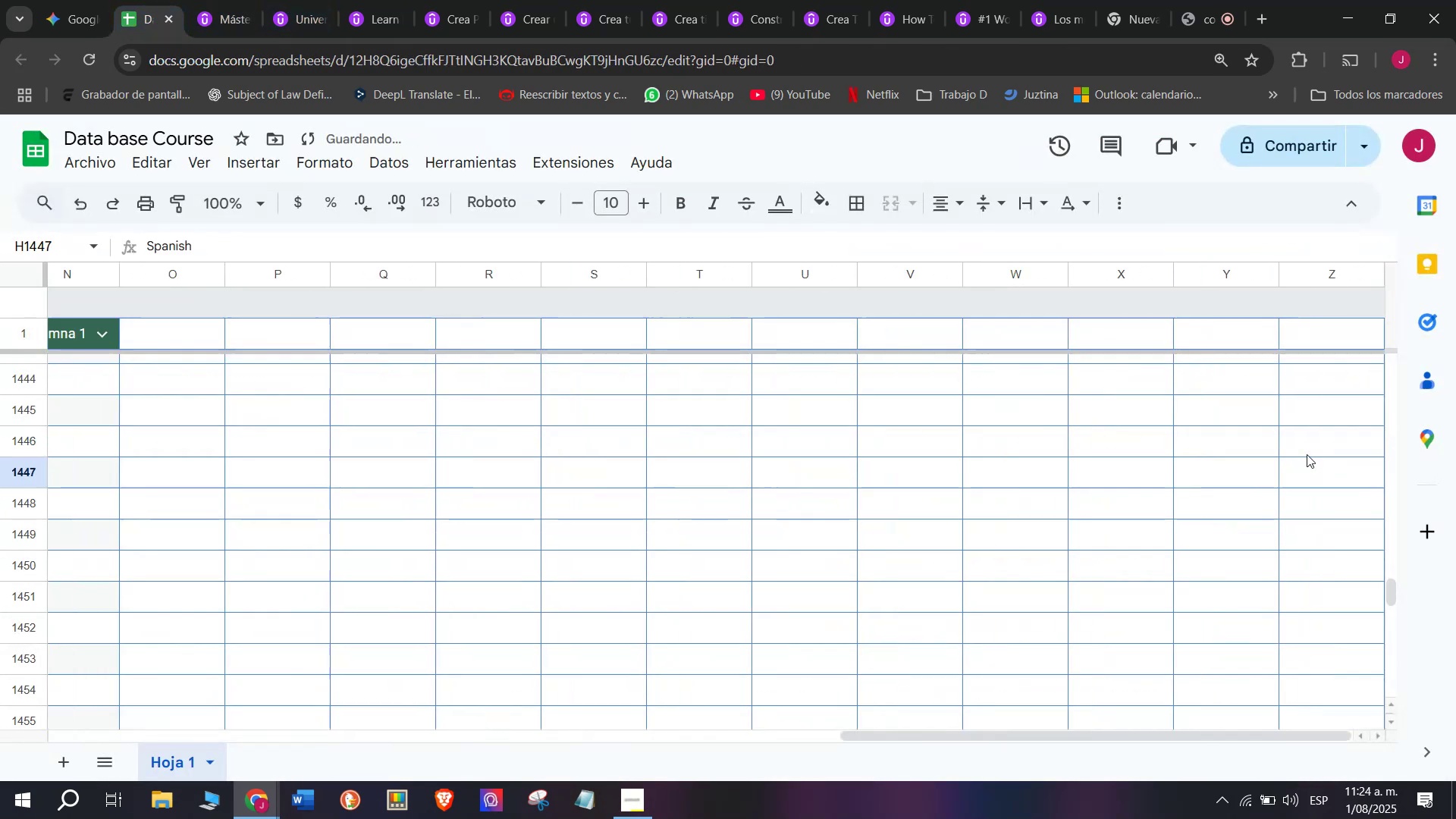 
key(Z)
 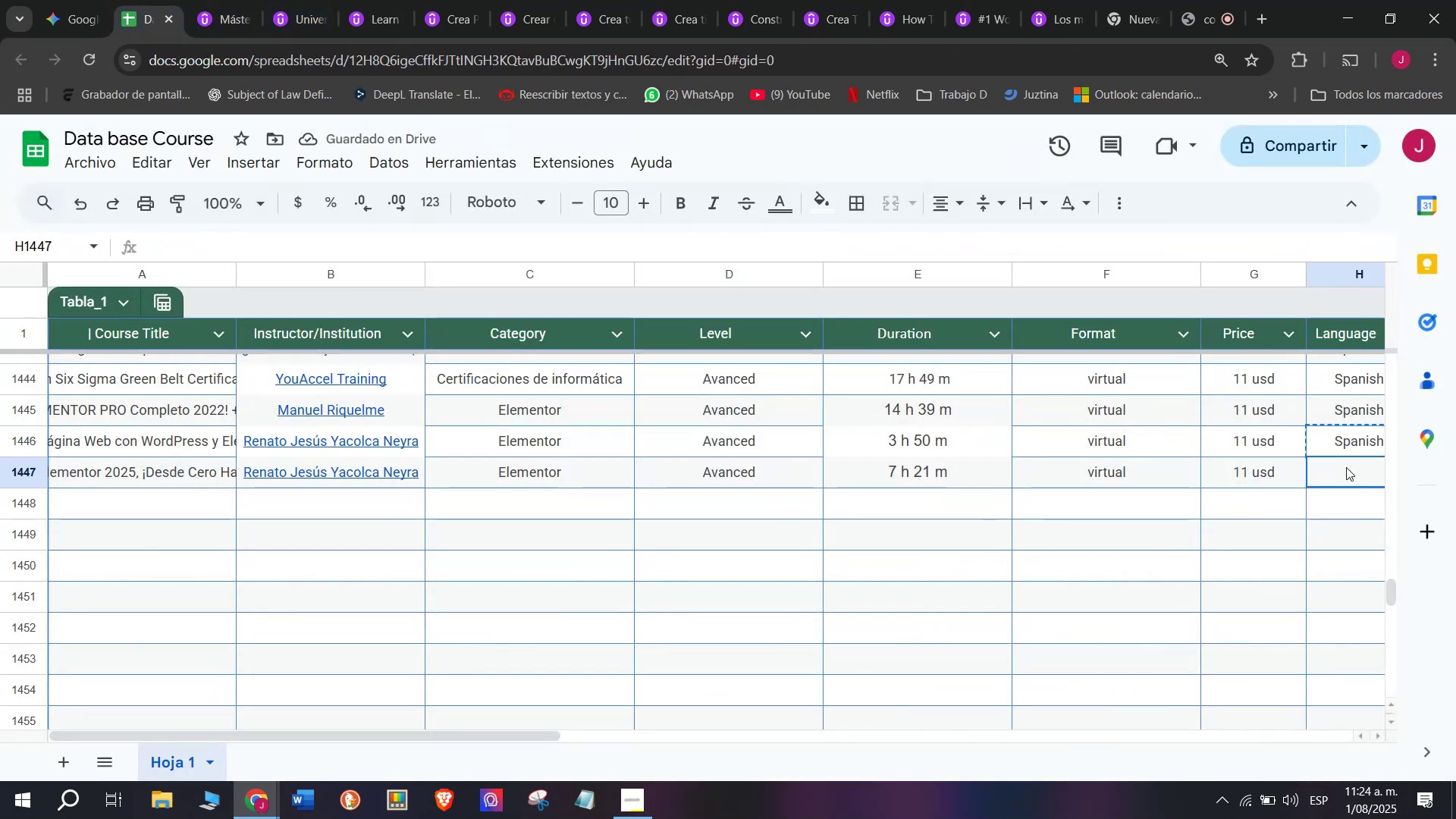 
key(Control+V)
 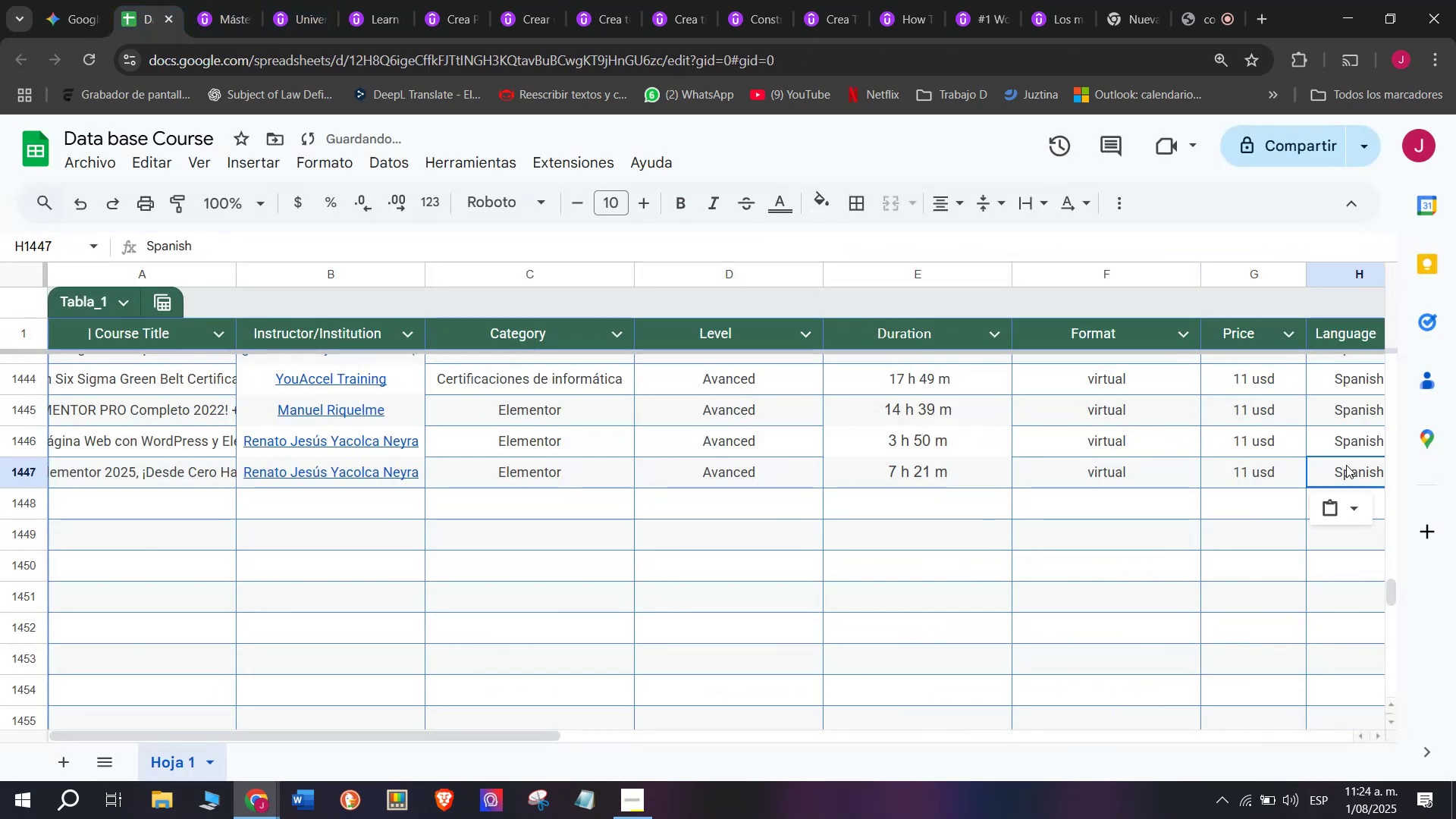 
scroll: coordinate [629, 428], scroll_direction: down, amount: 4.0
 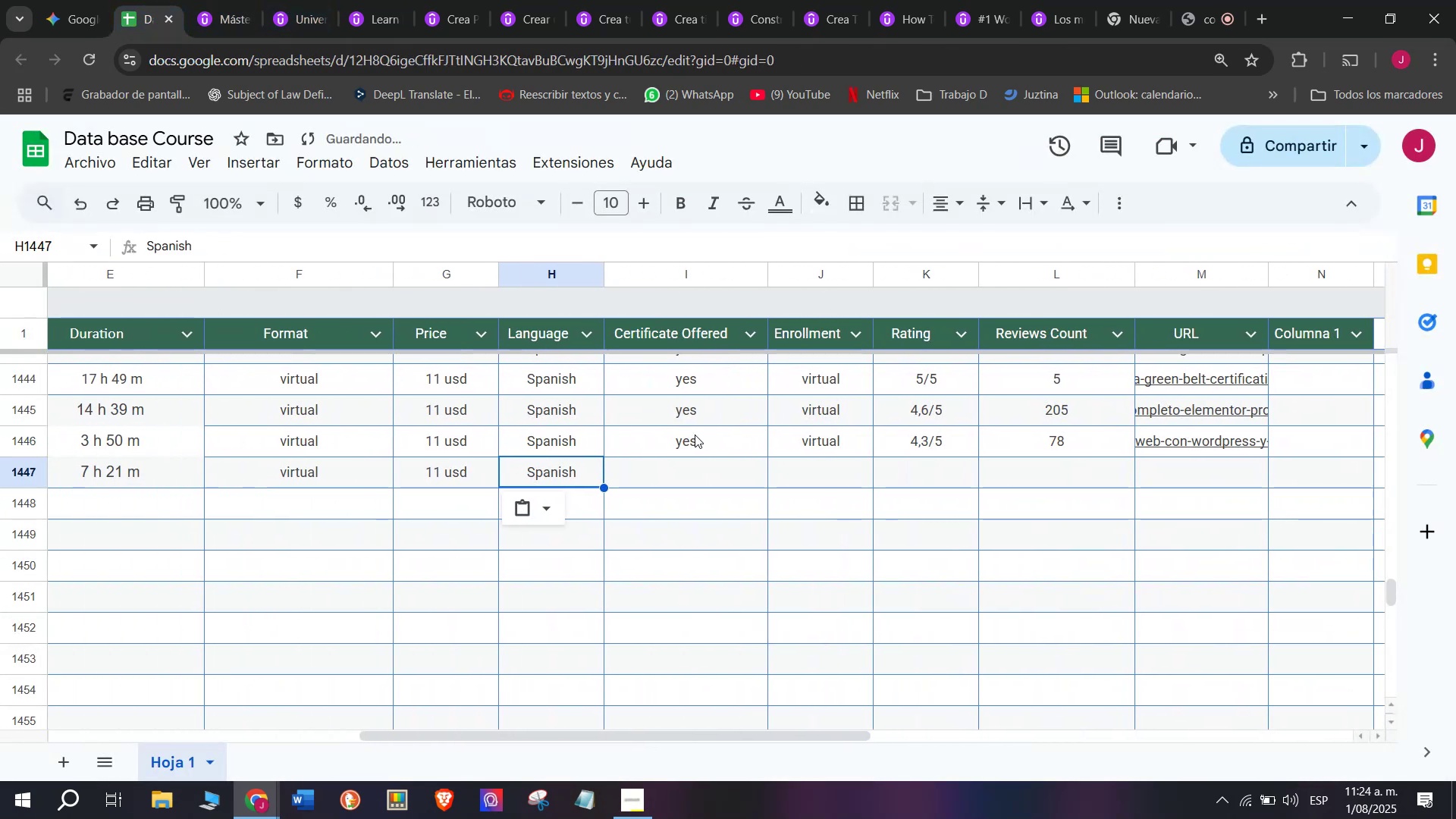 
left_click([695, 435])
 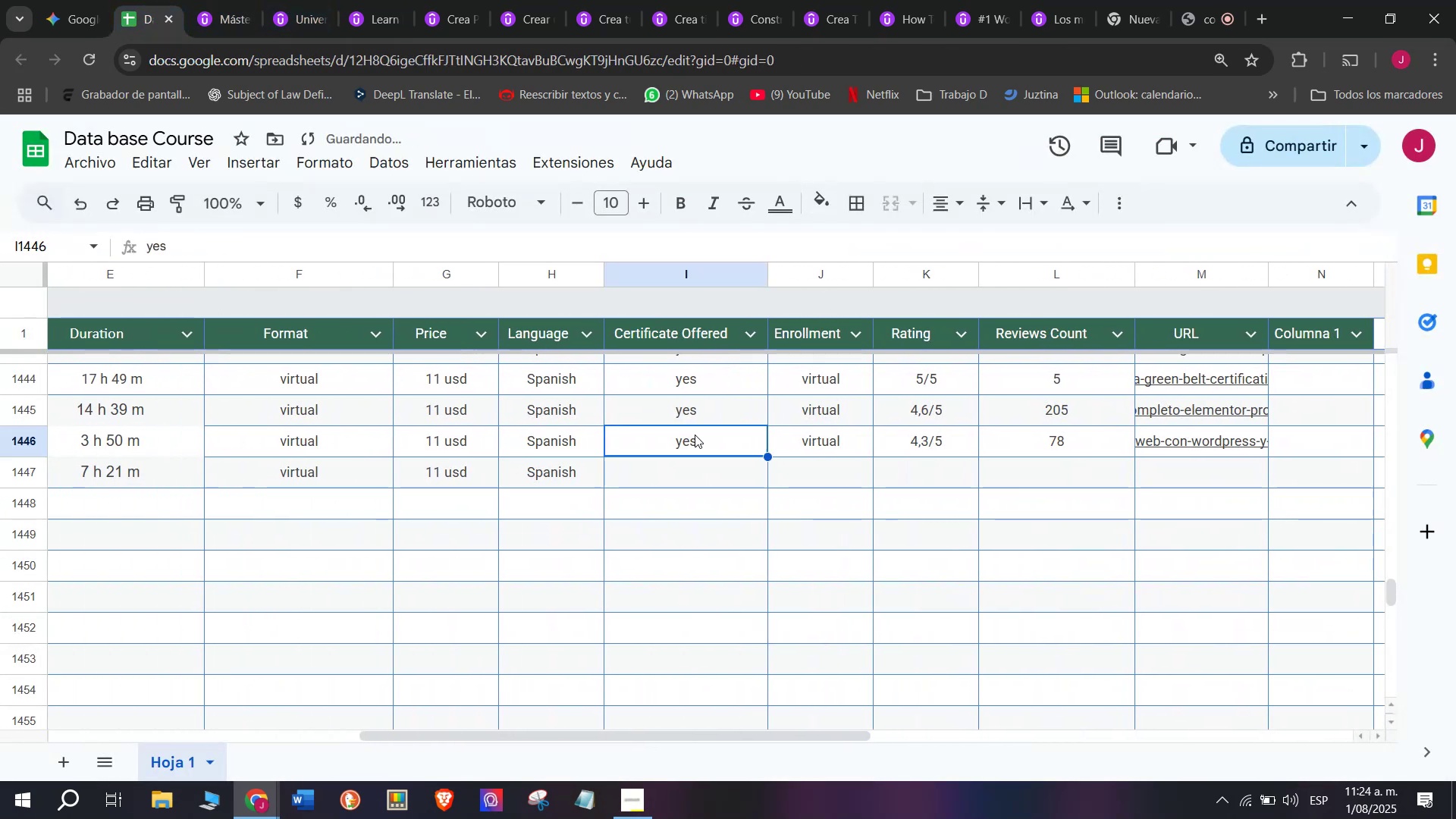 
key(Break)
 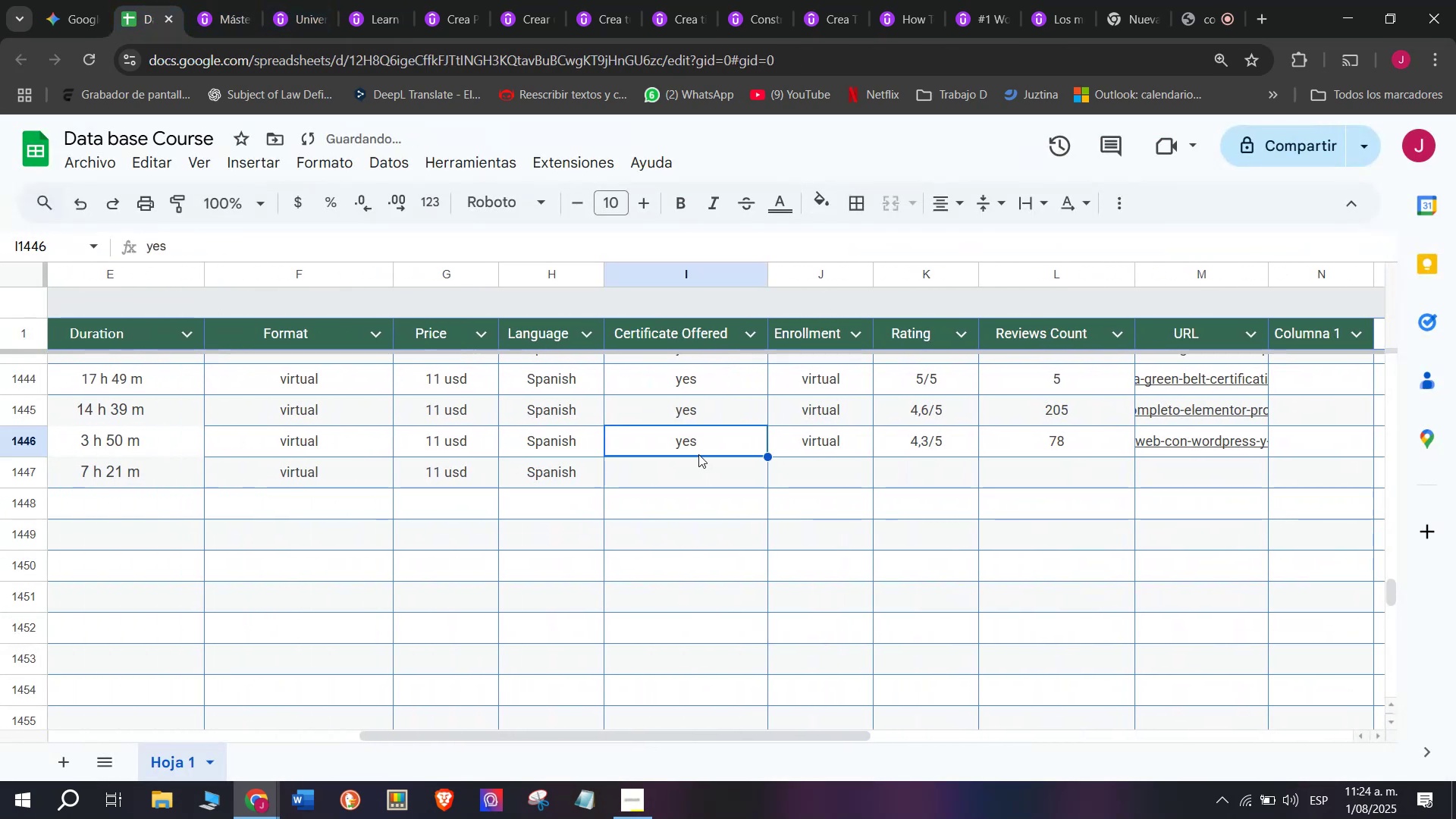 
key(Control+ControlLeft)
 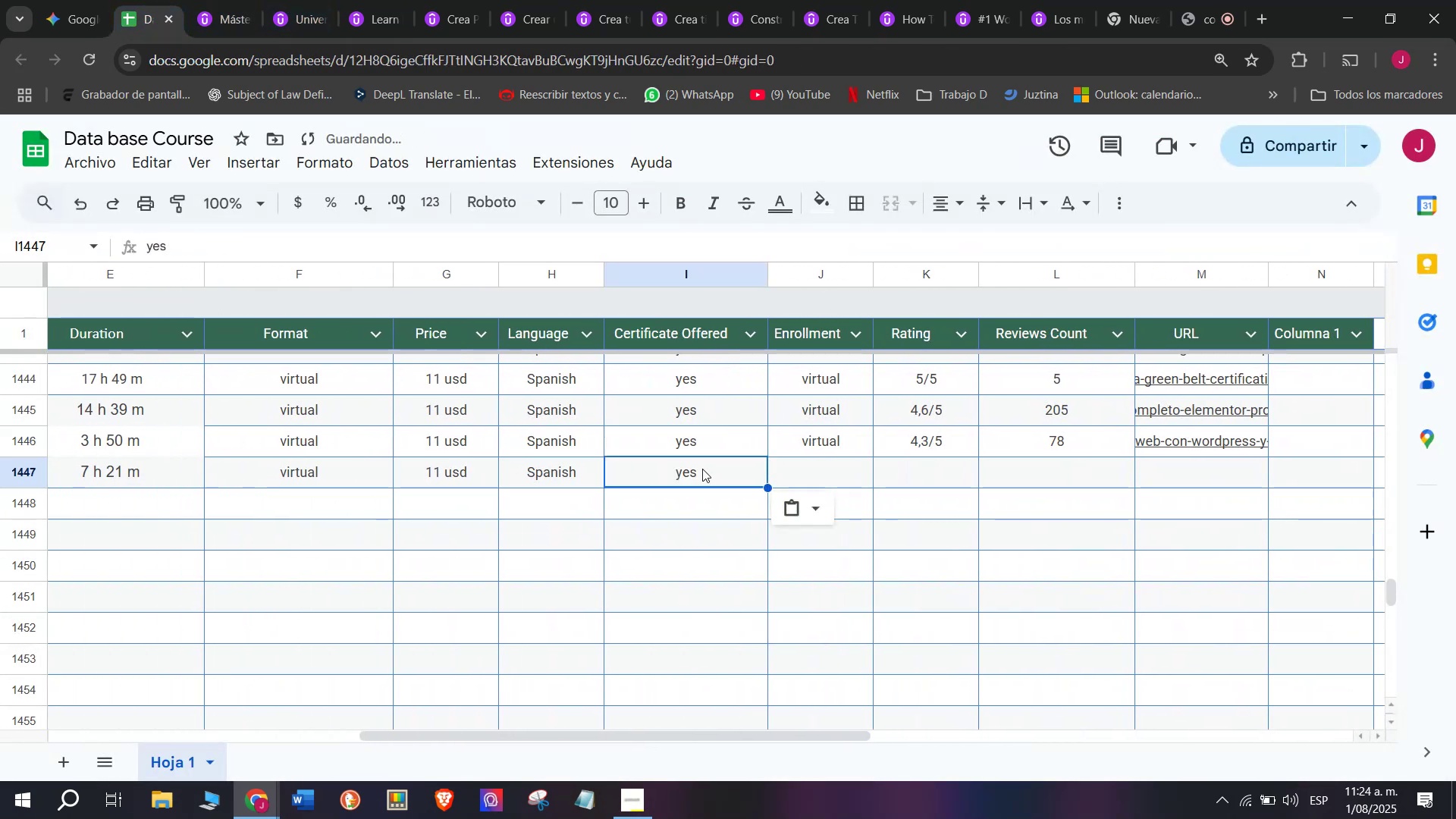 
key(Control+C)
 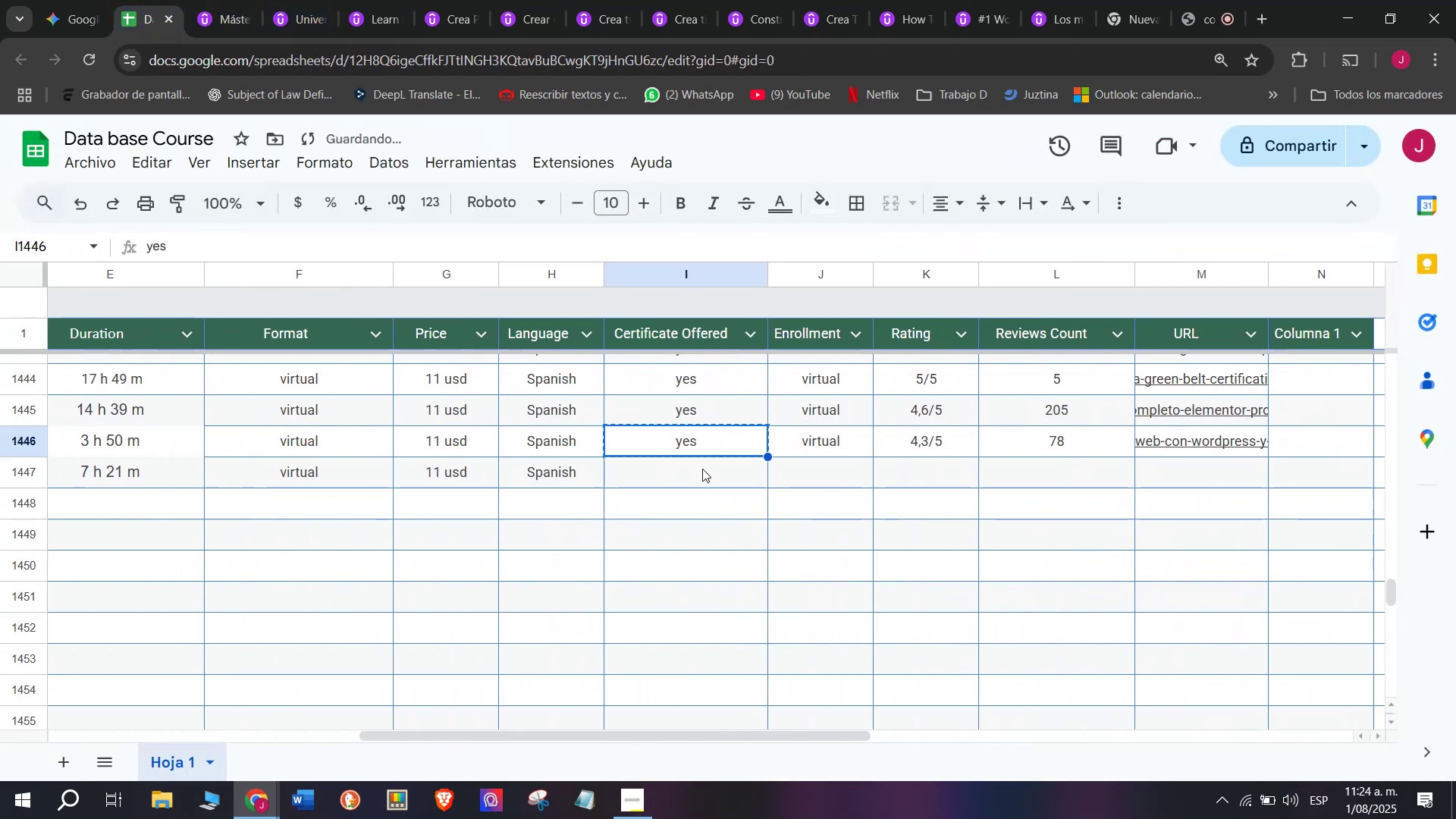 
key(Control+ControlLeft)
 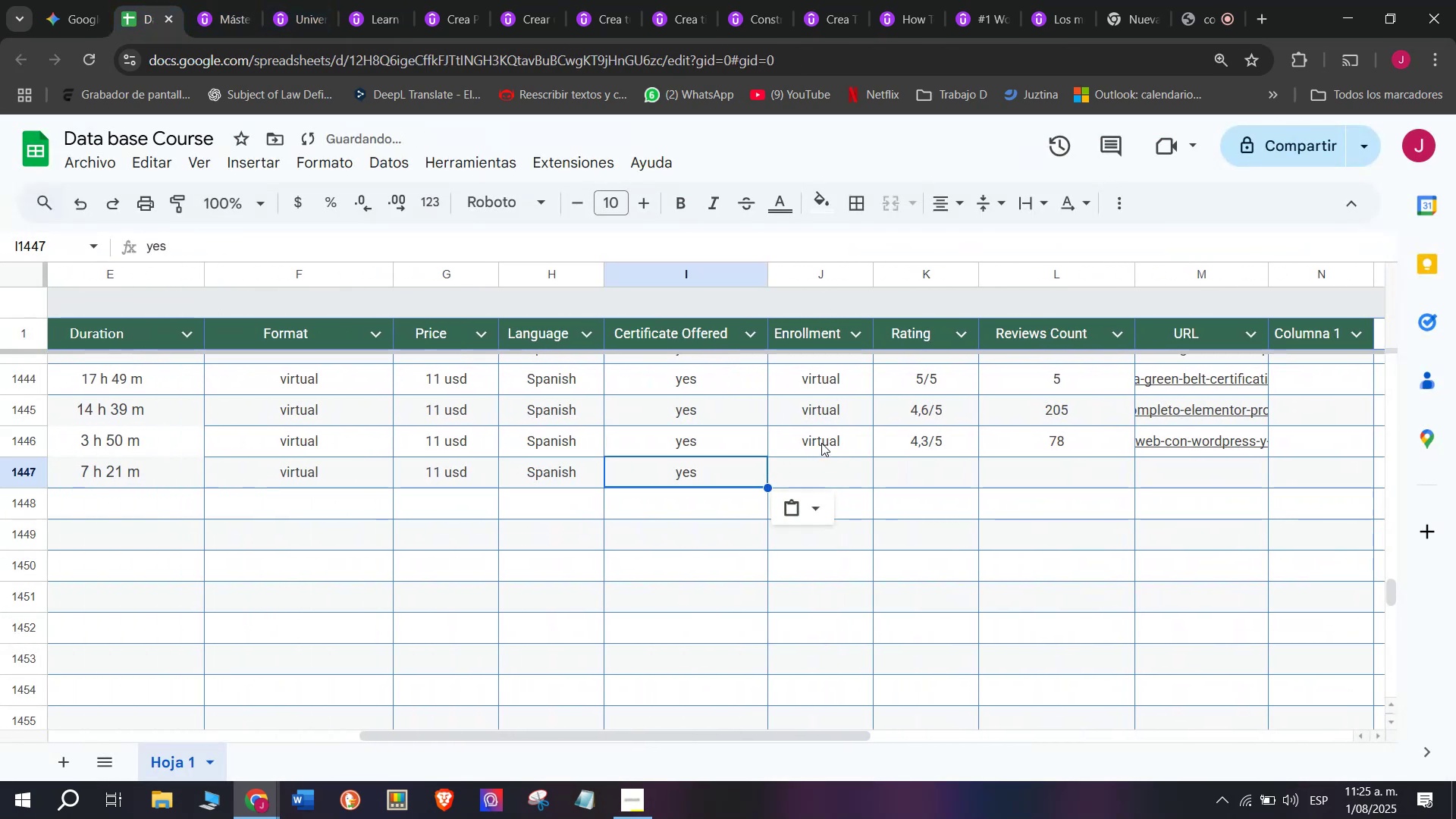 
key(Z)
 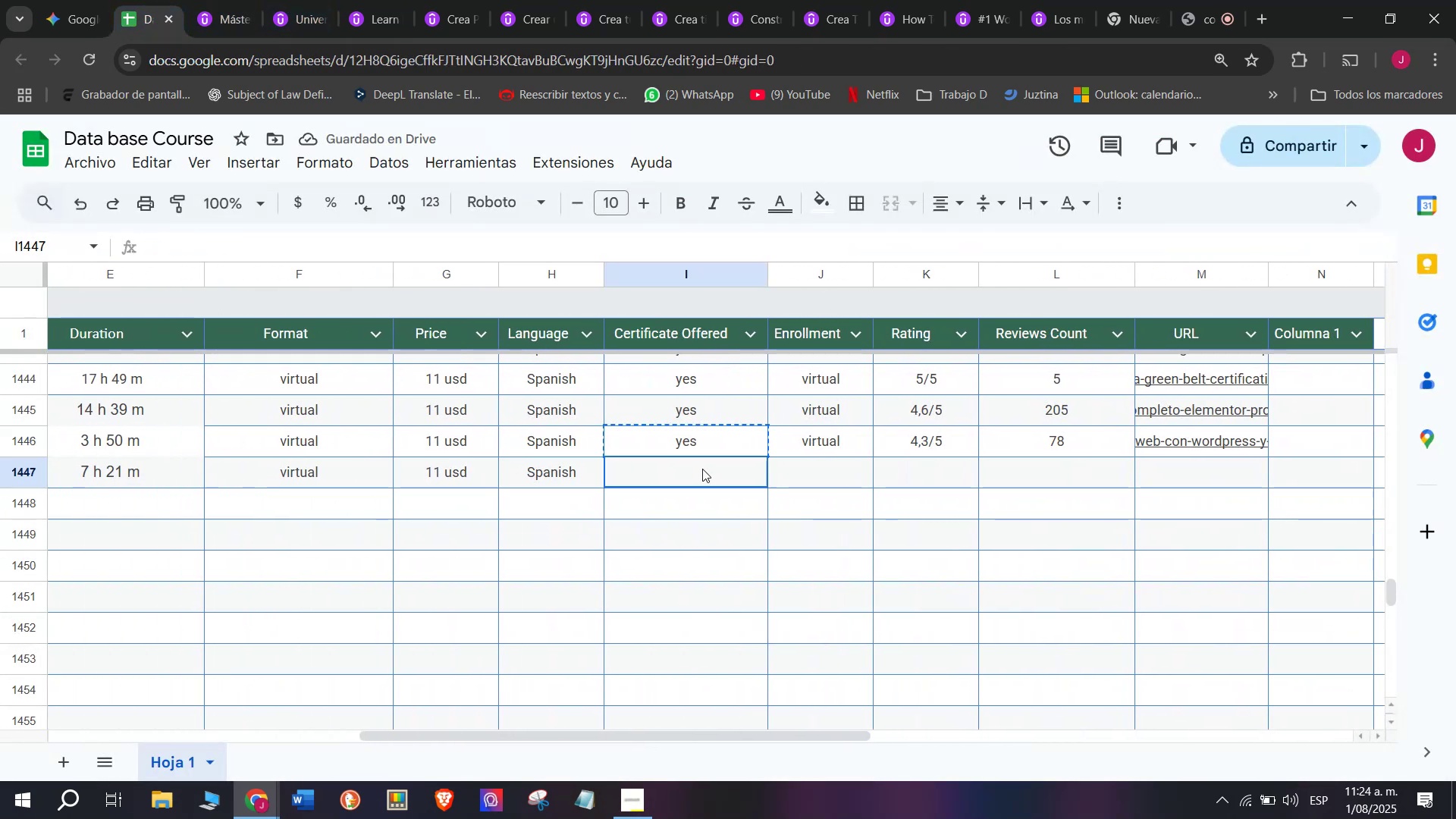 
key(Control+V)
 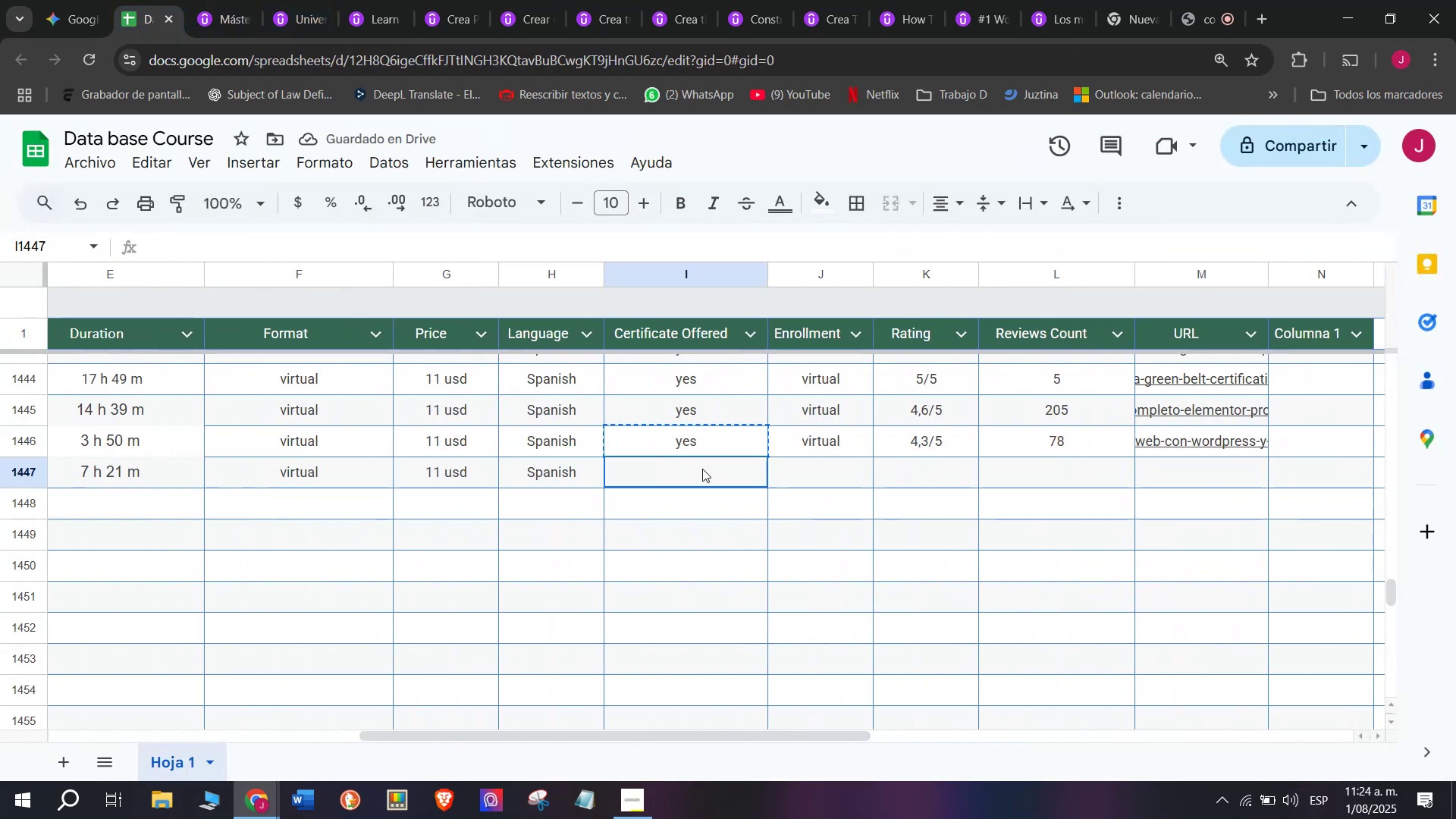 
double_click([702, 469])
 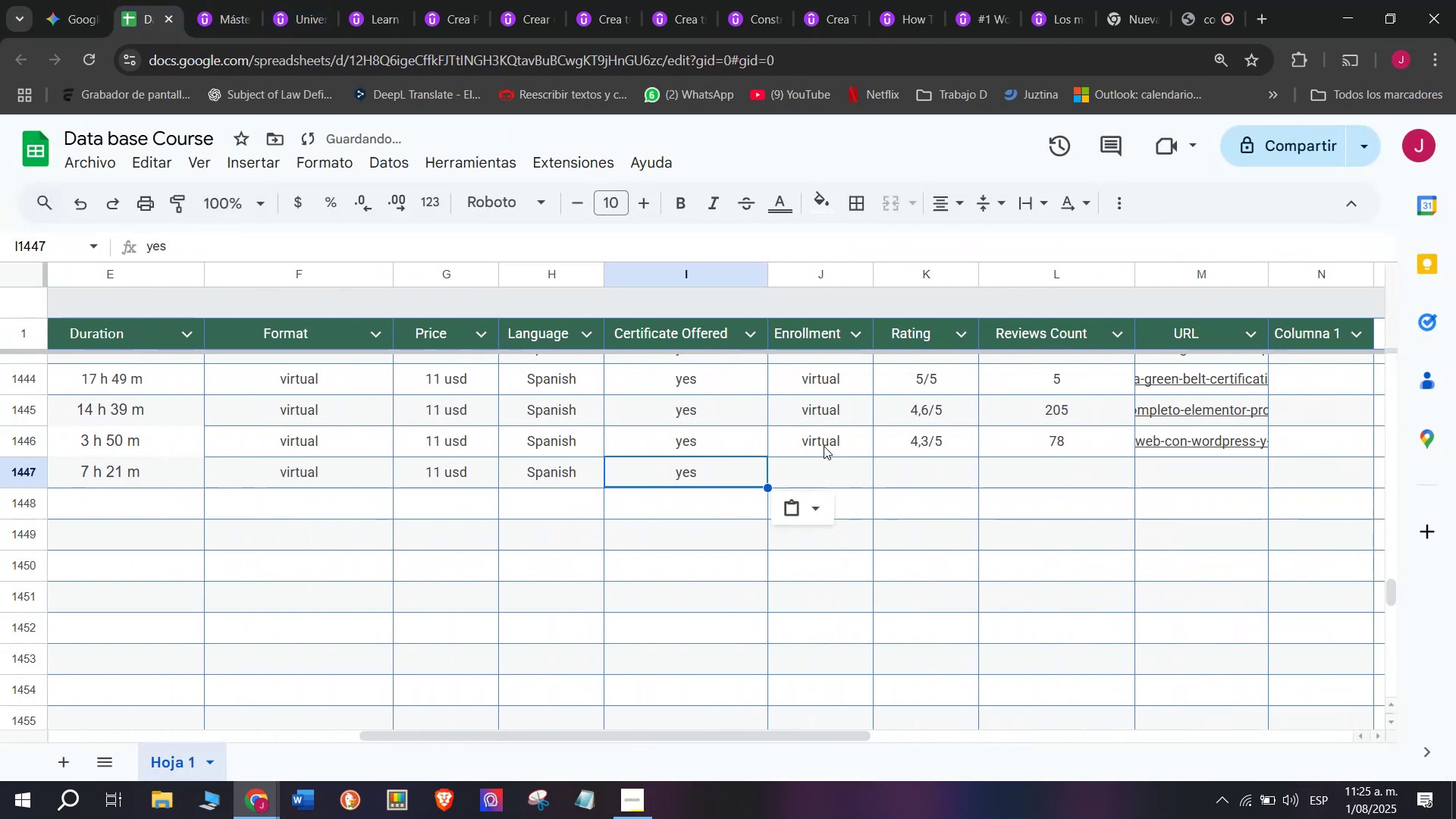 
key(Control+ControlLeft)
 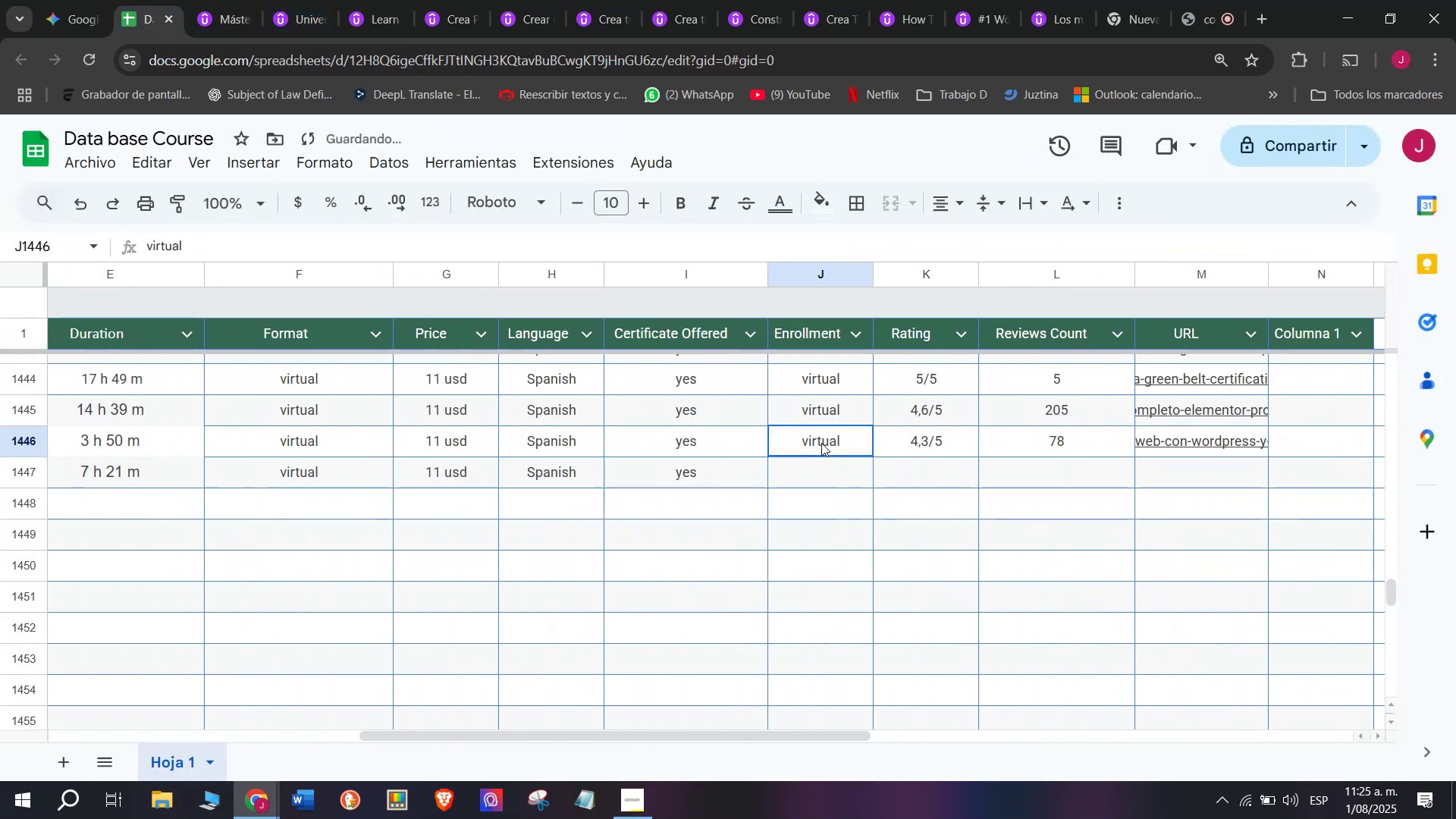 
key(Break)
 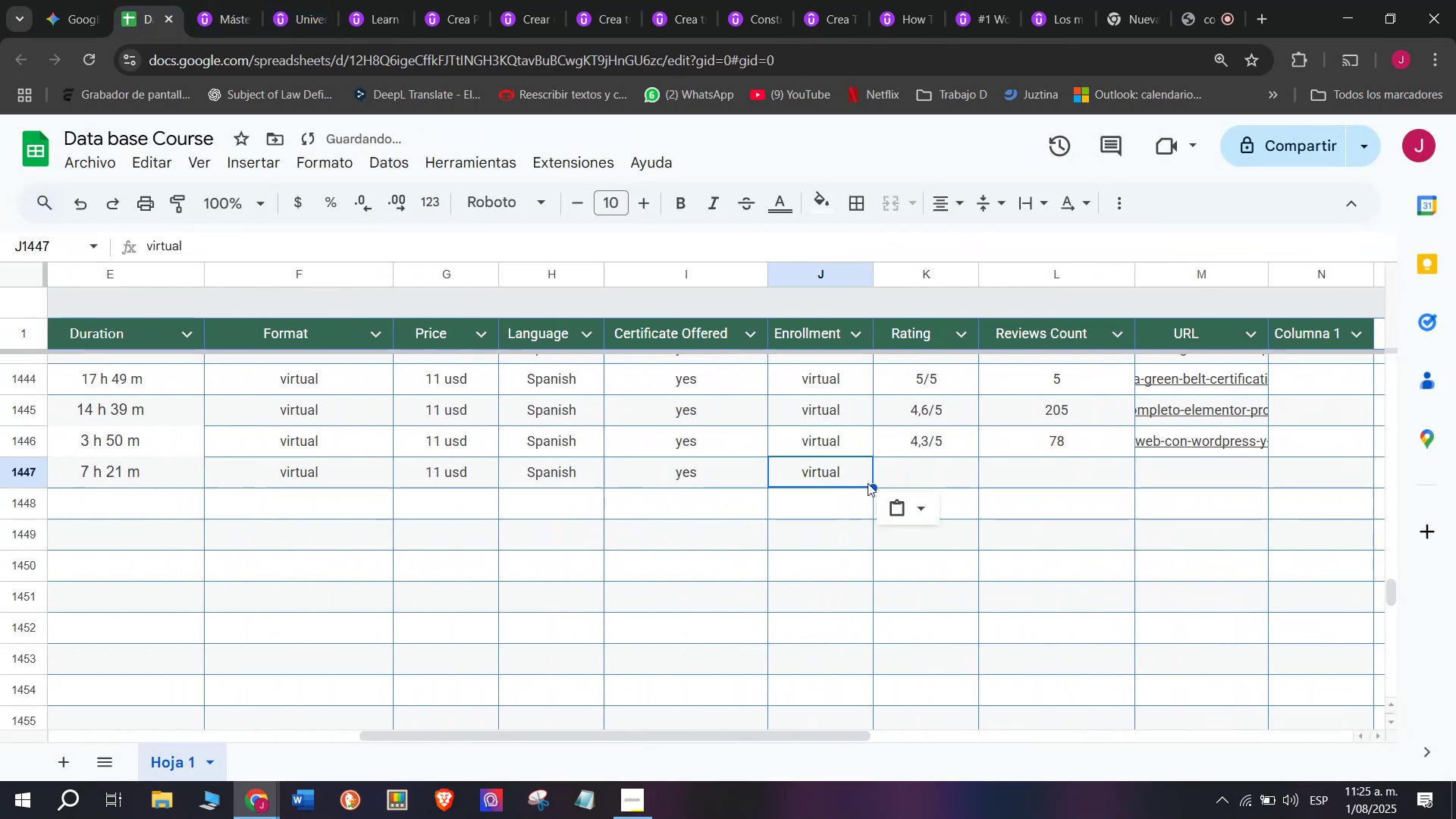 
key(Control+C)
 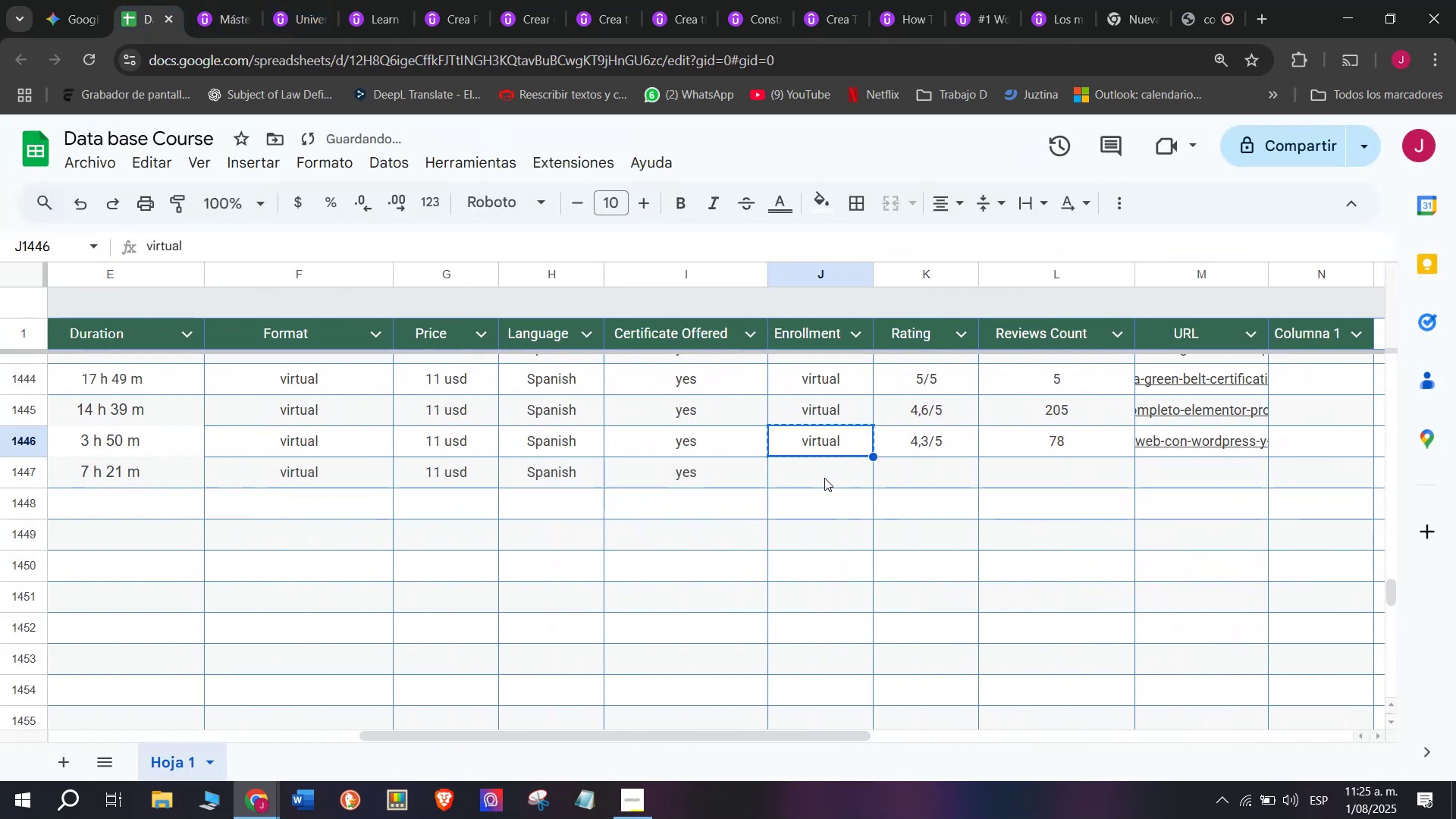 
key(Z)
 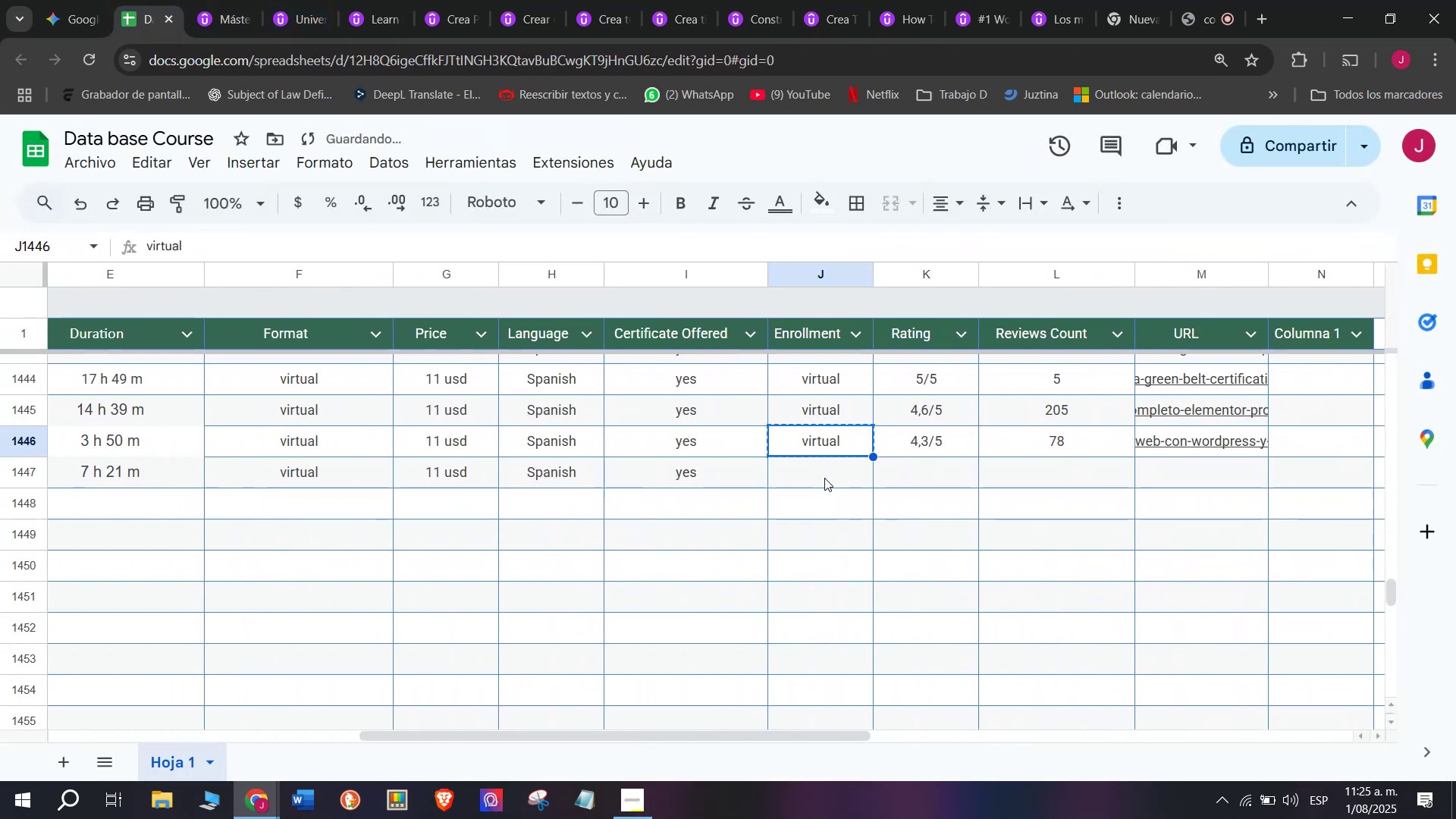 
key(Control+ControlLeft)
 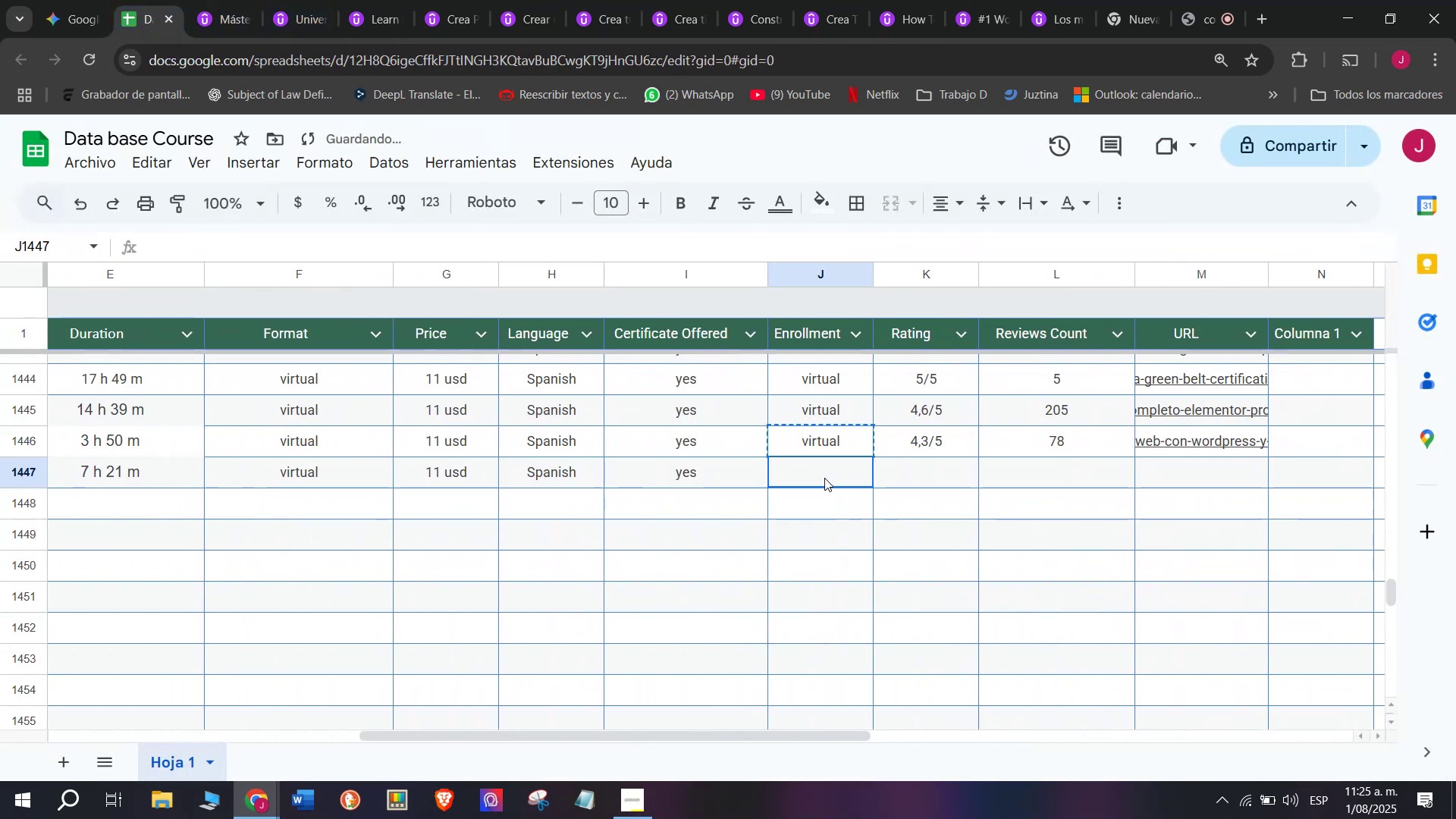 
key(Control+V)
 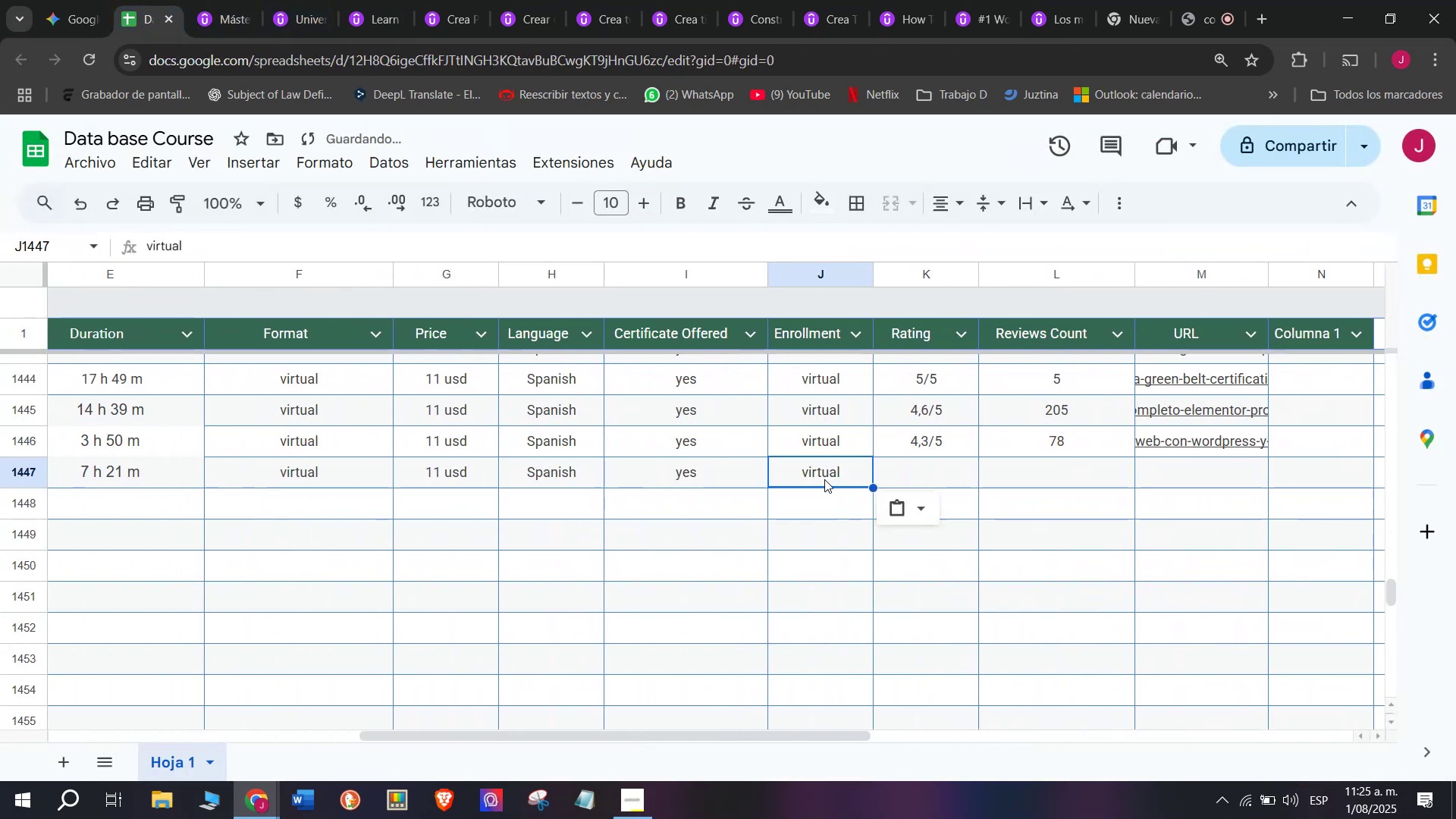 
double_click([824, 478])
 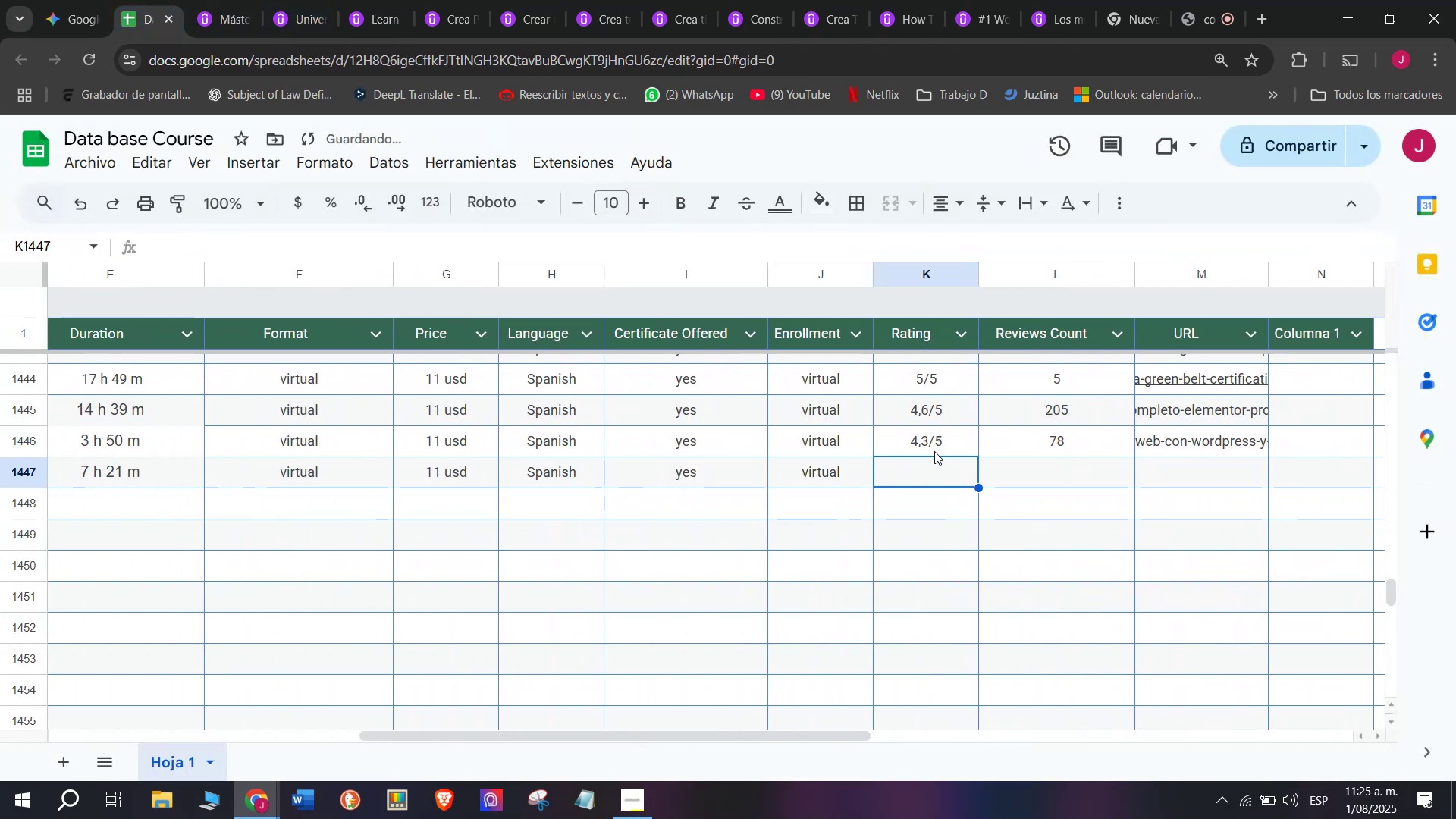 
triple_click([934, 447])
 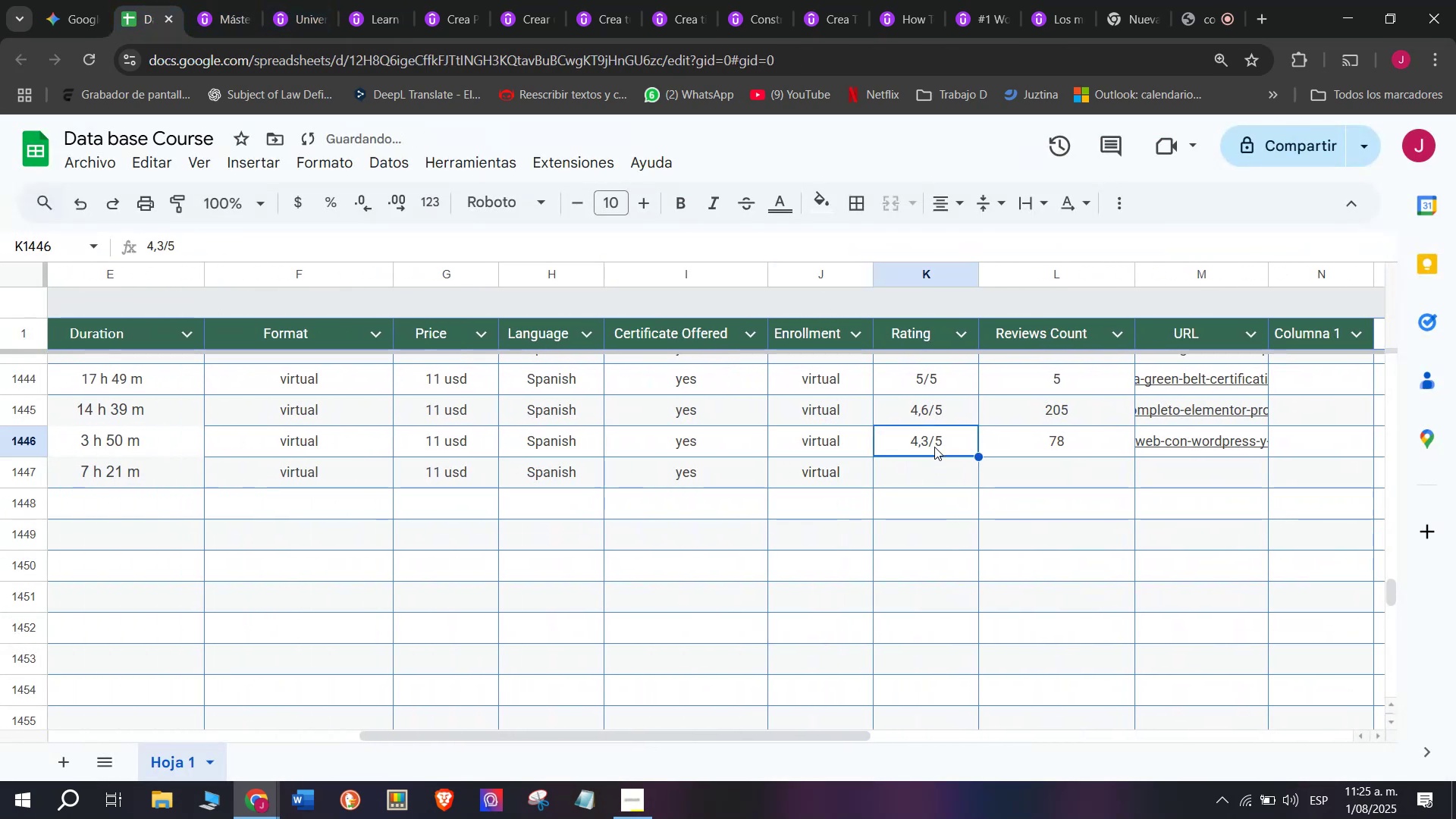 
key(Control+ControlLeft)
 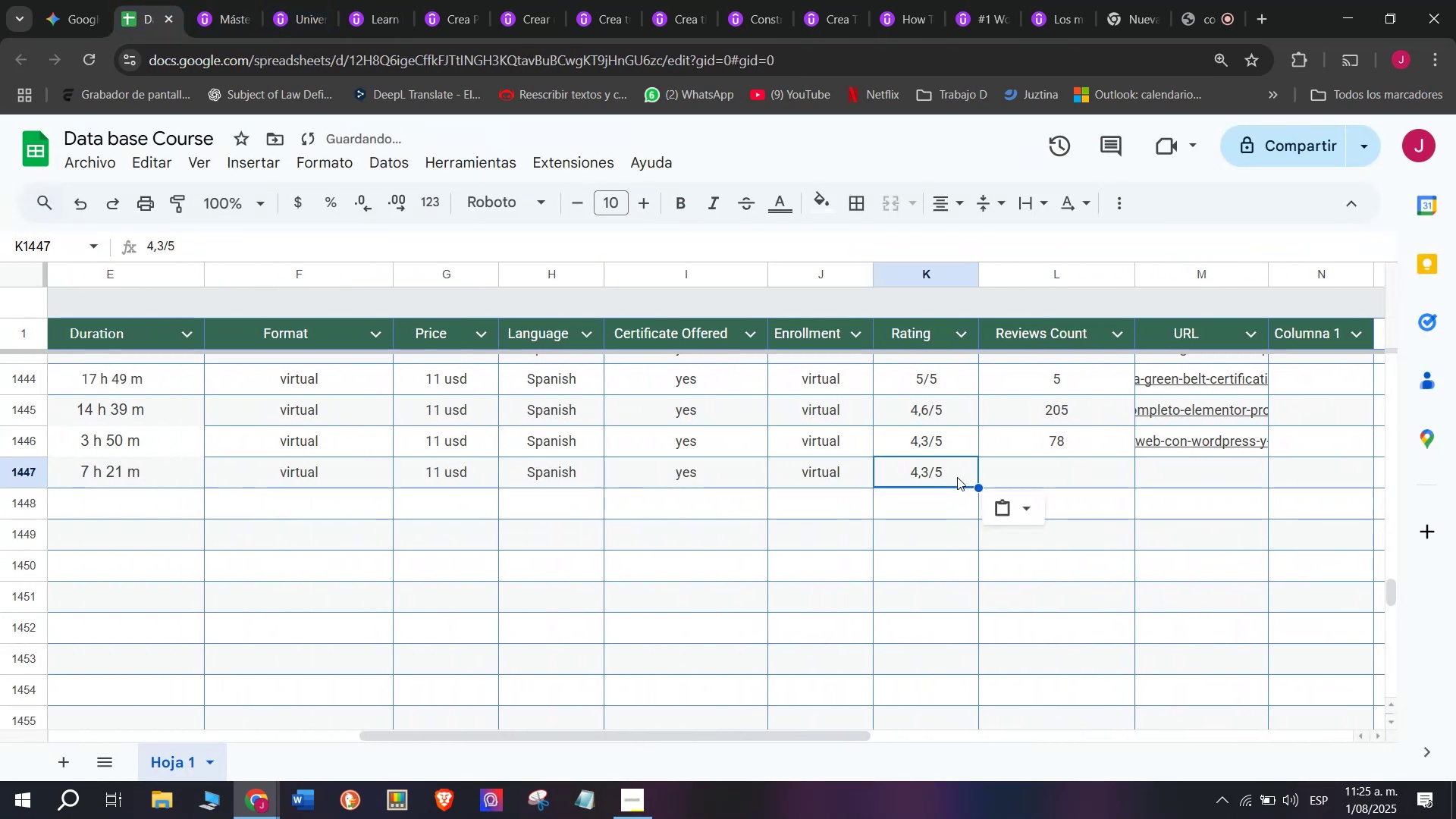 
key(Break)
 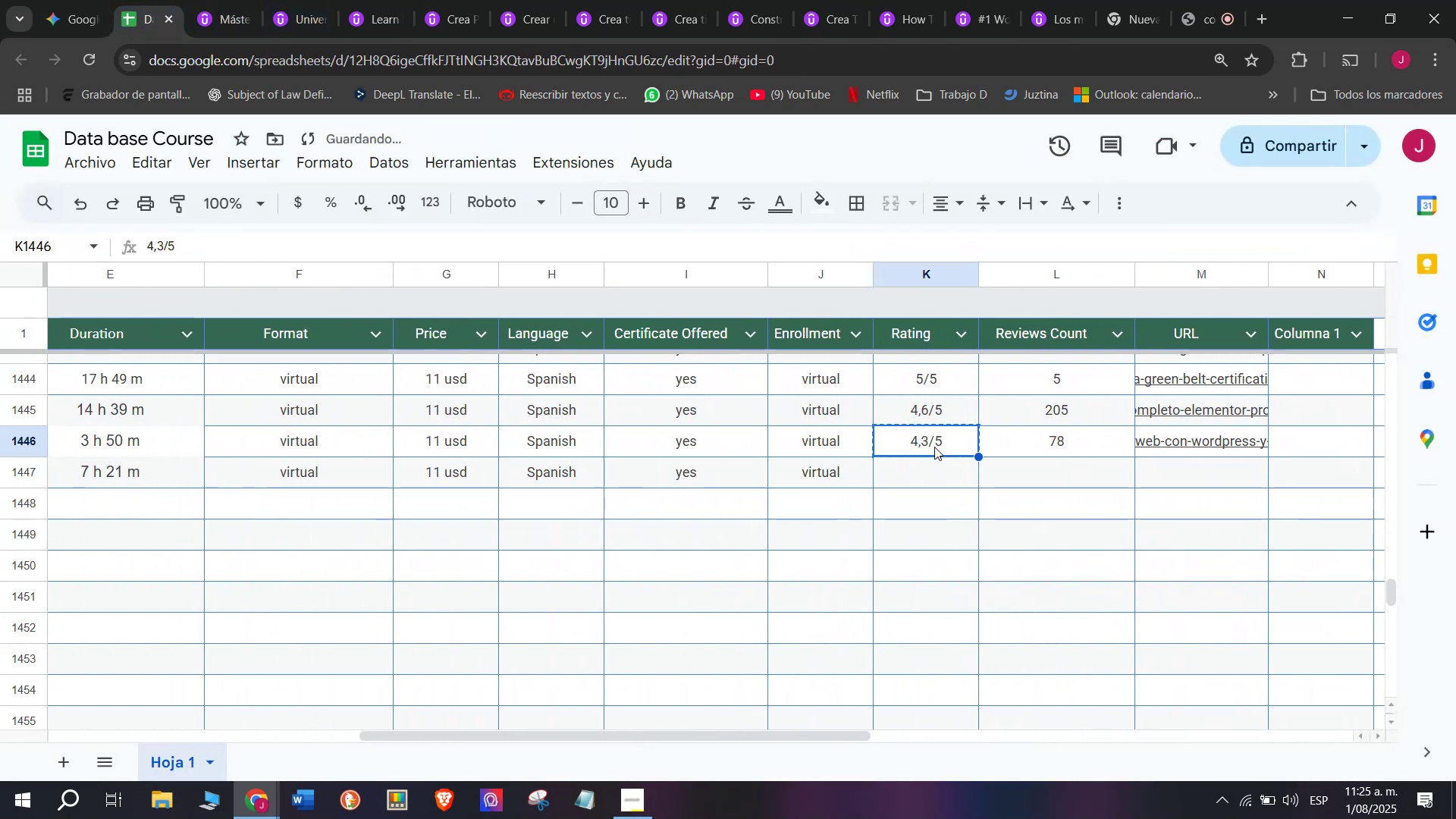 
key(Control+C)
 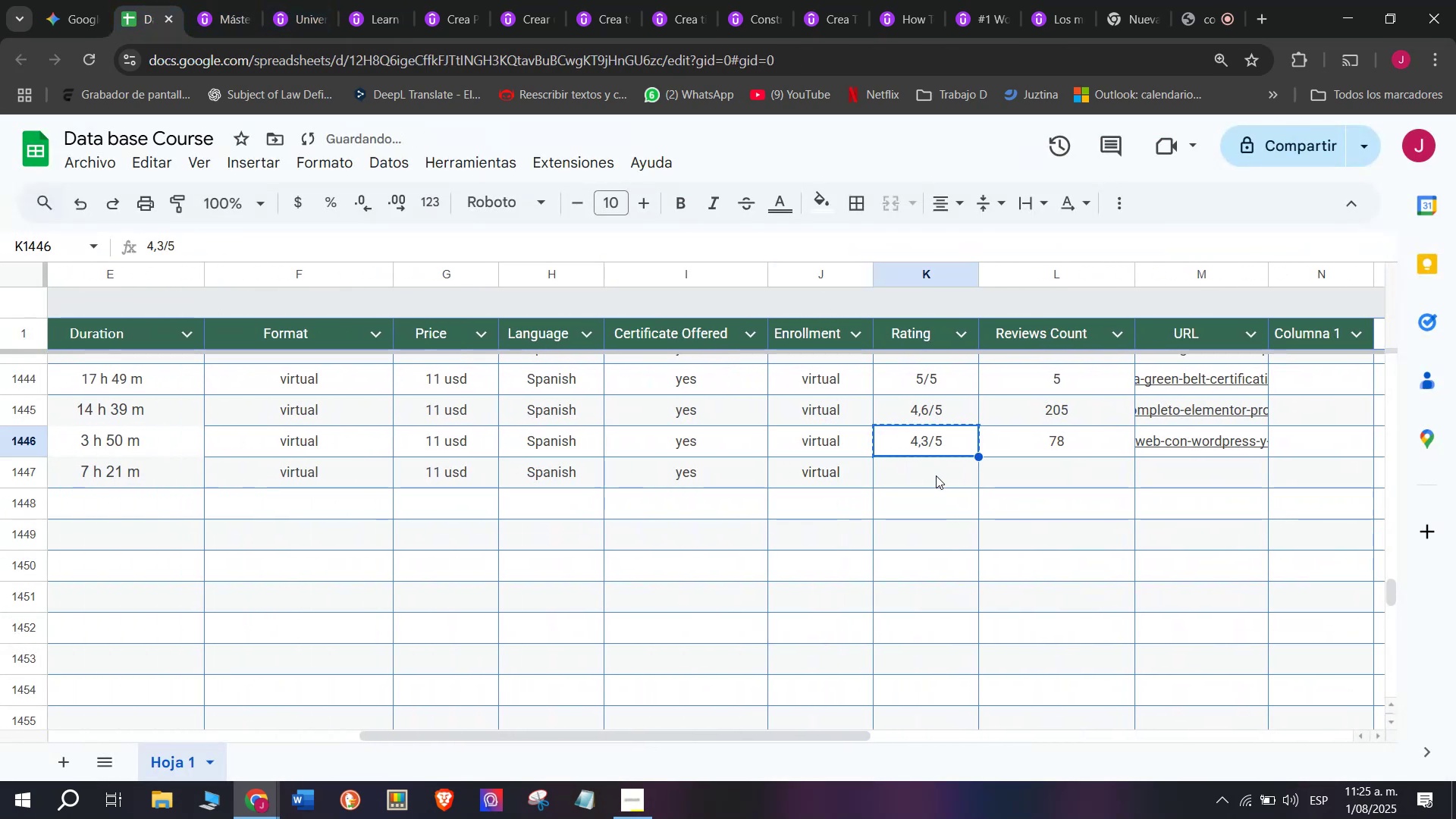 
key(Control+ControlLeft)
 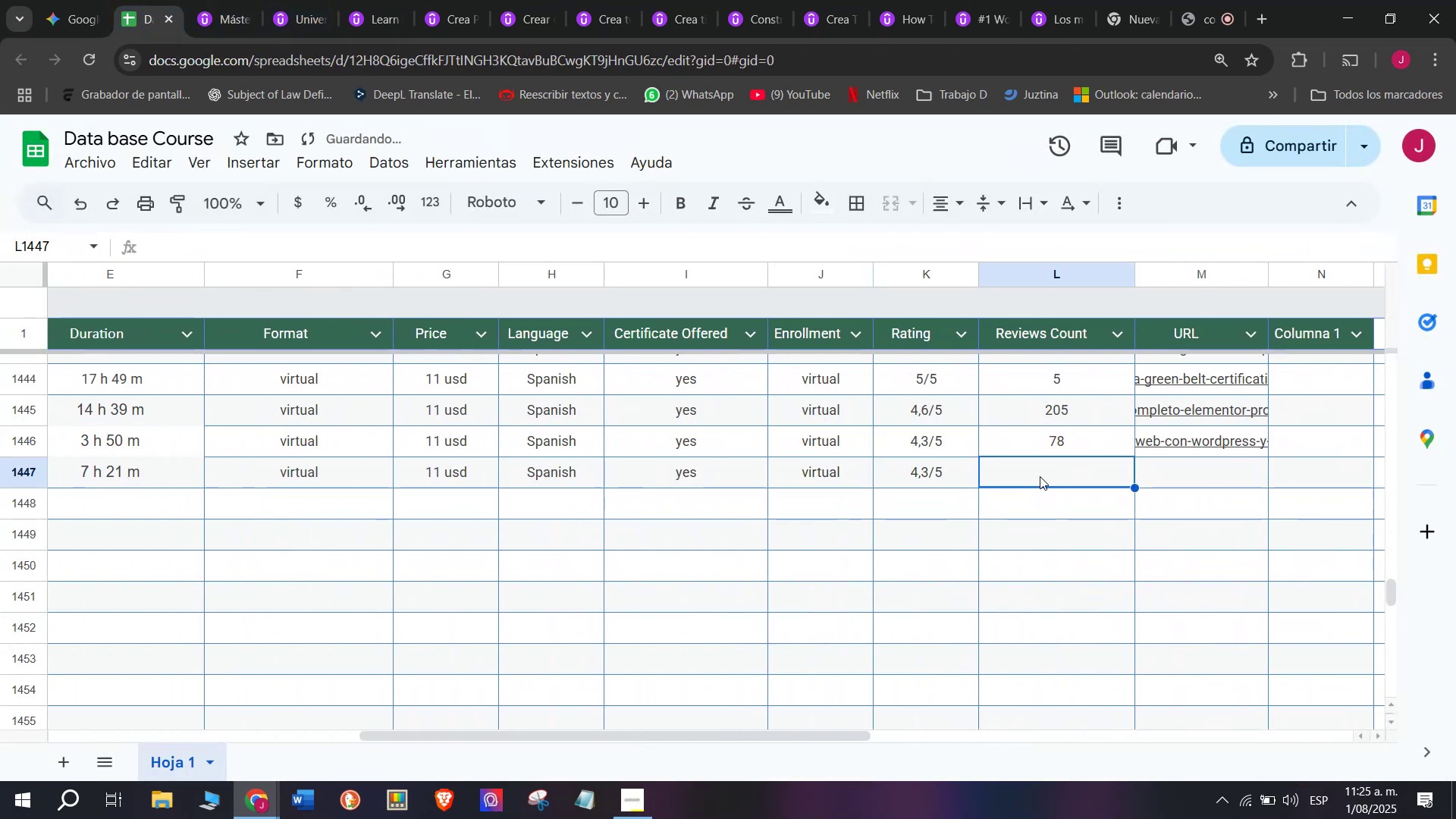 
triple_click([936, 475])
 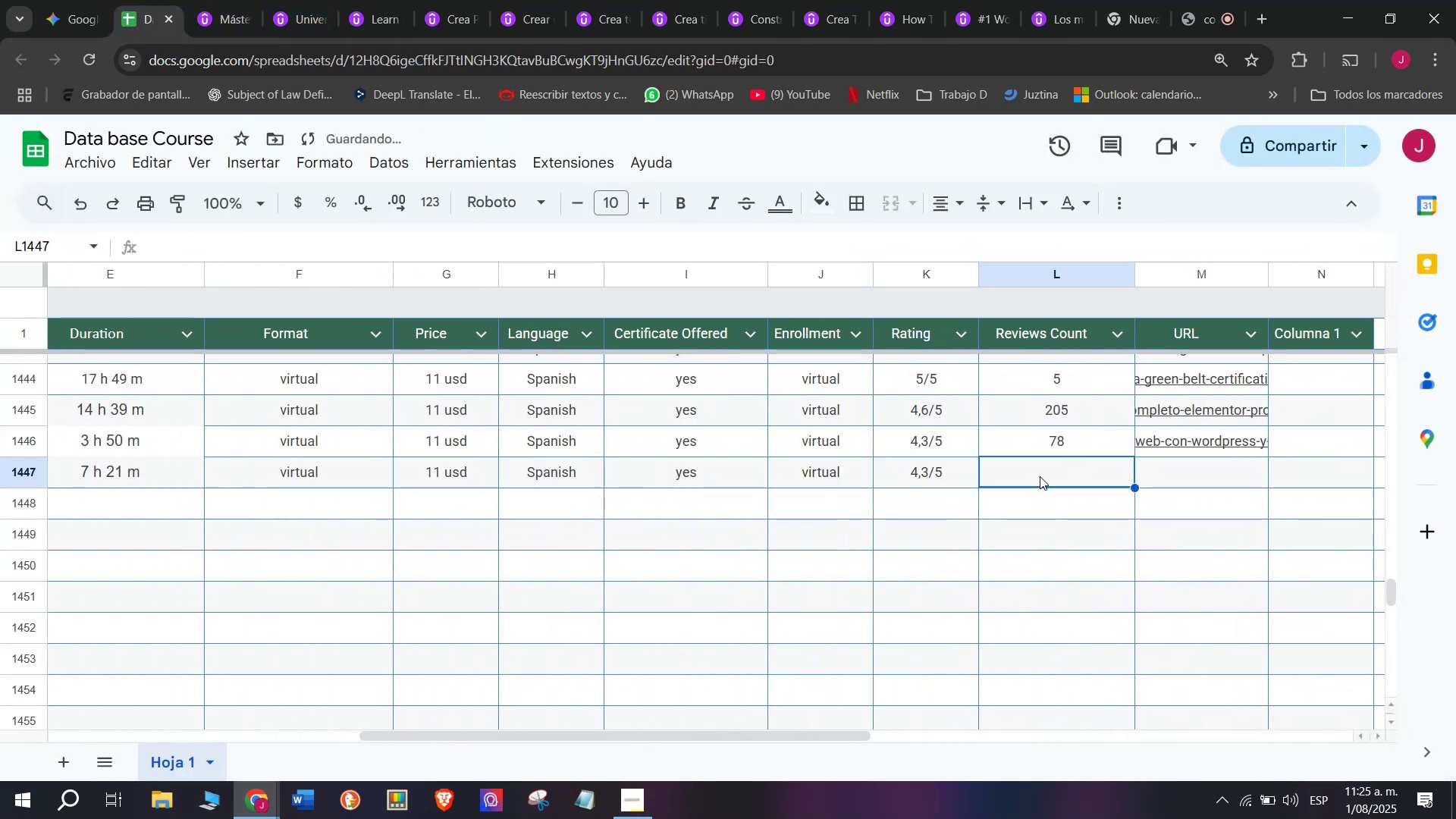 
key(Z)
 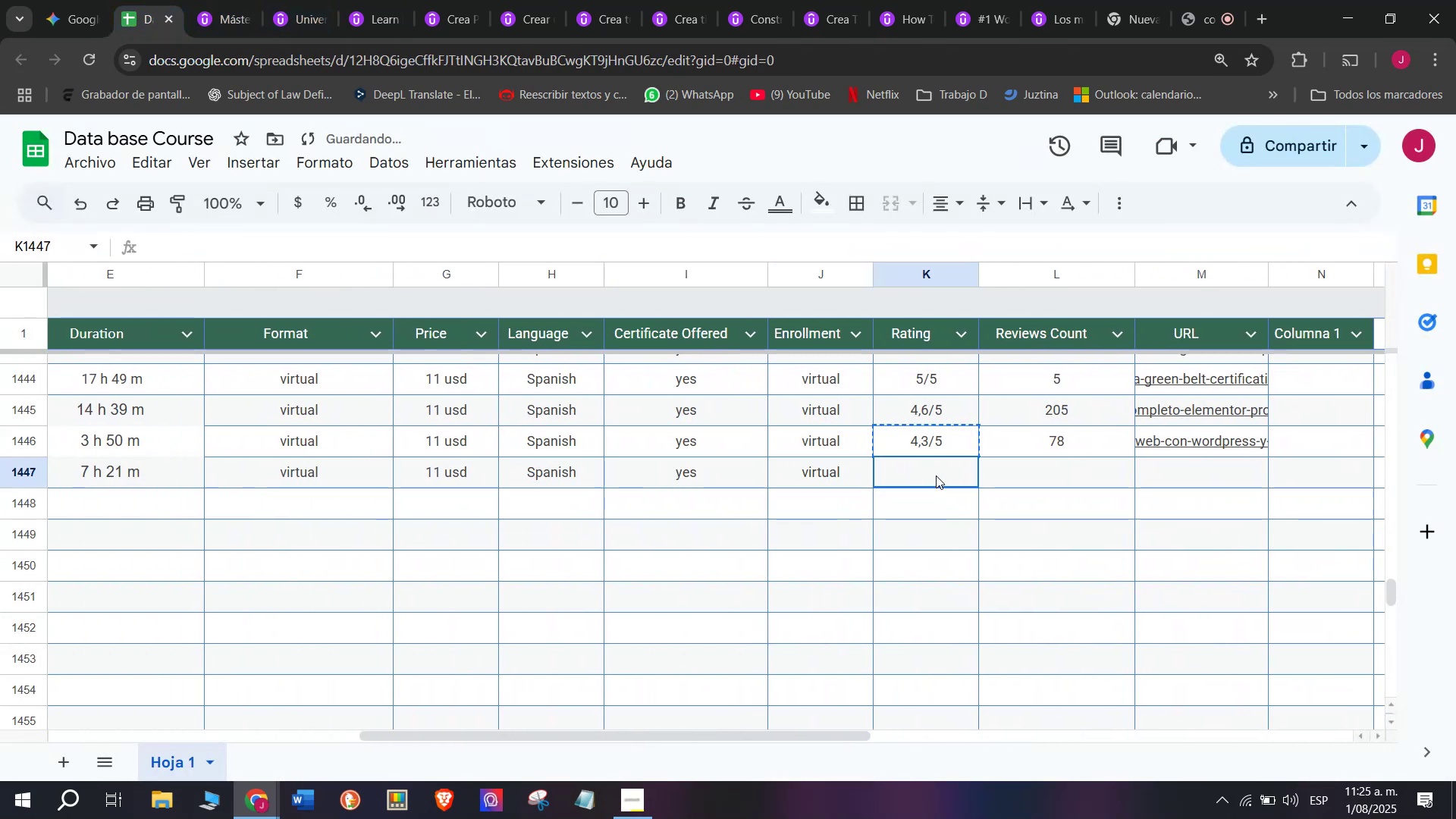 
key(Control+V)
 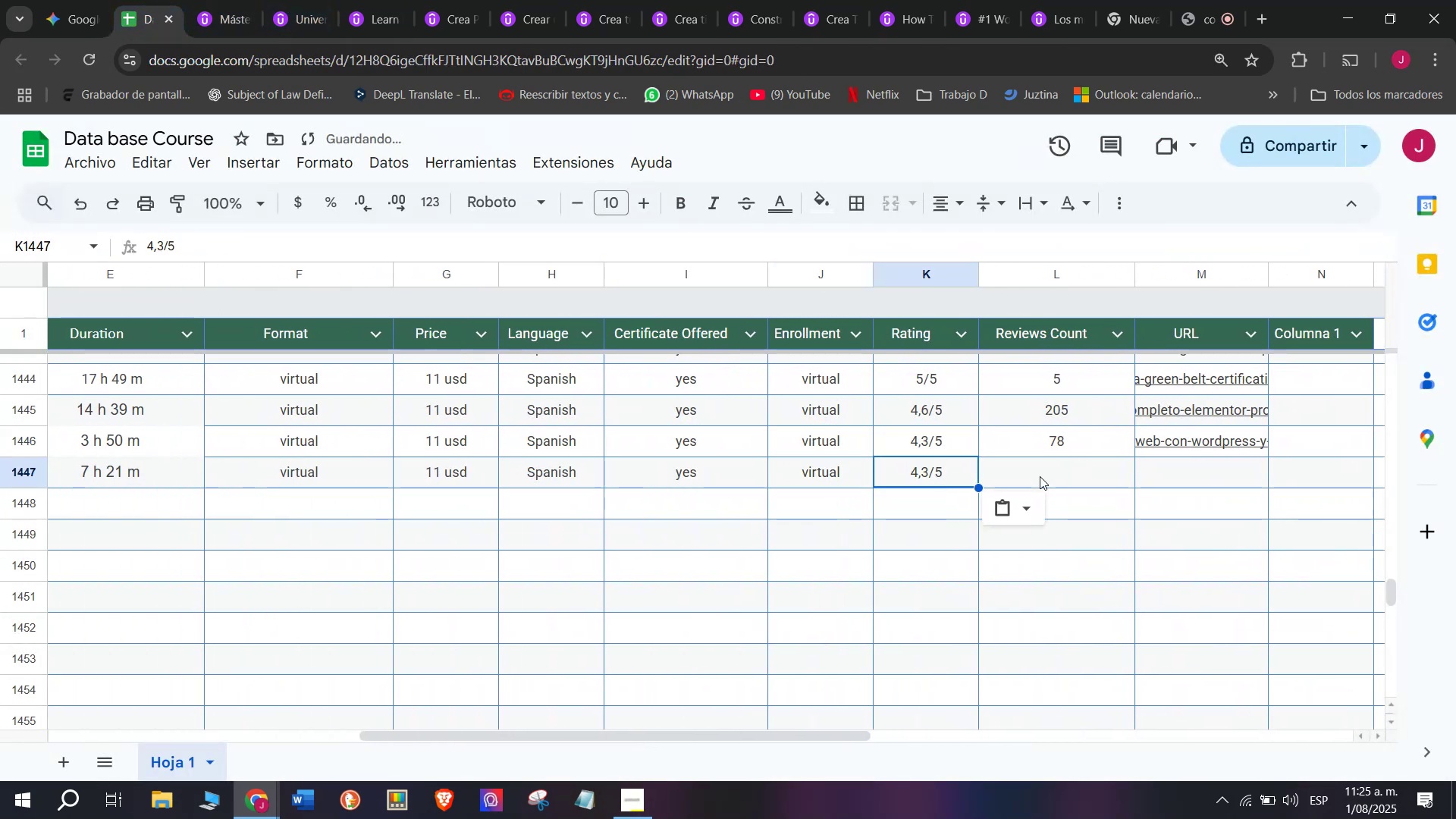 
triple_click([1040, 476])
 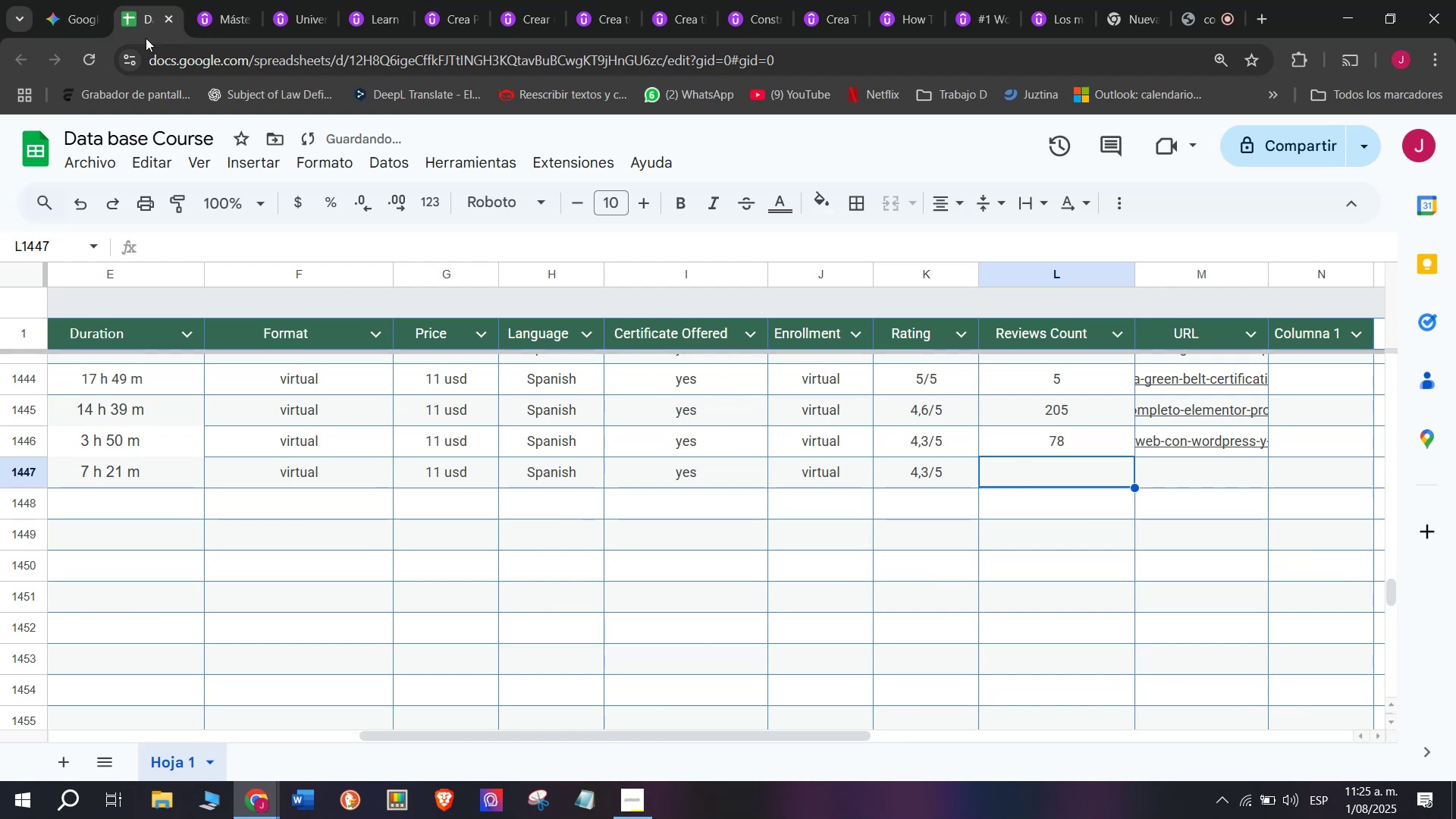 
left_click([226, 0])
 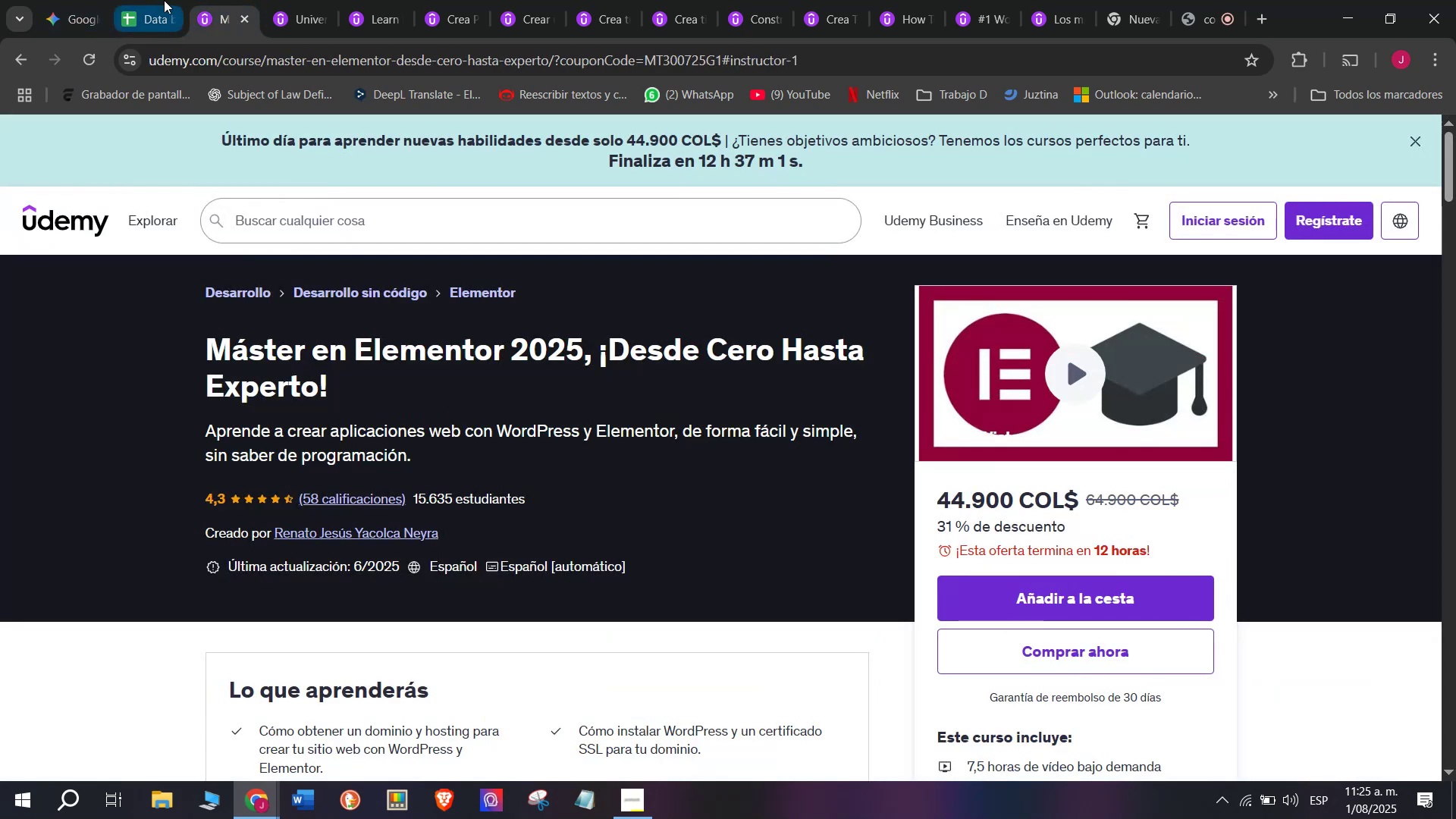 
left_click([165, 0])
 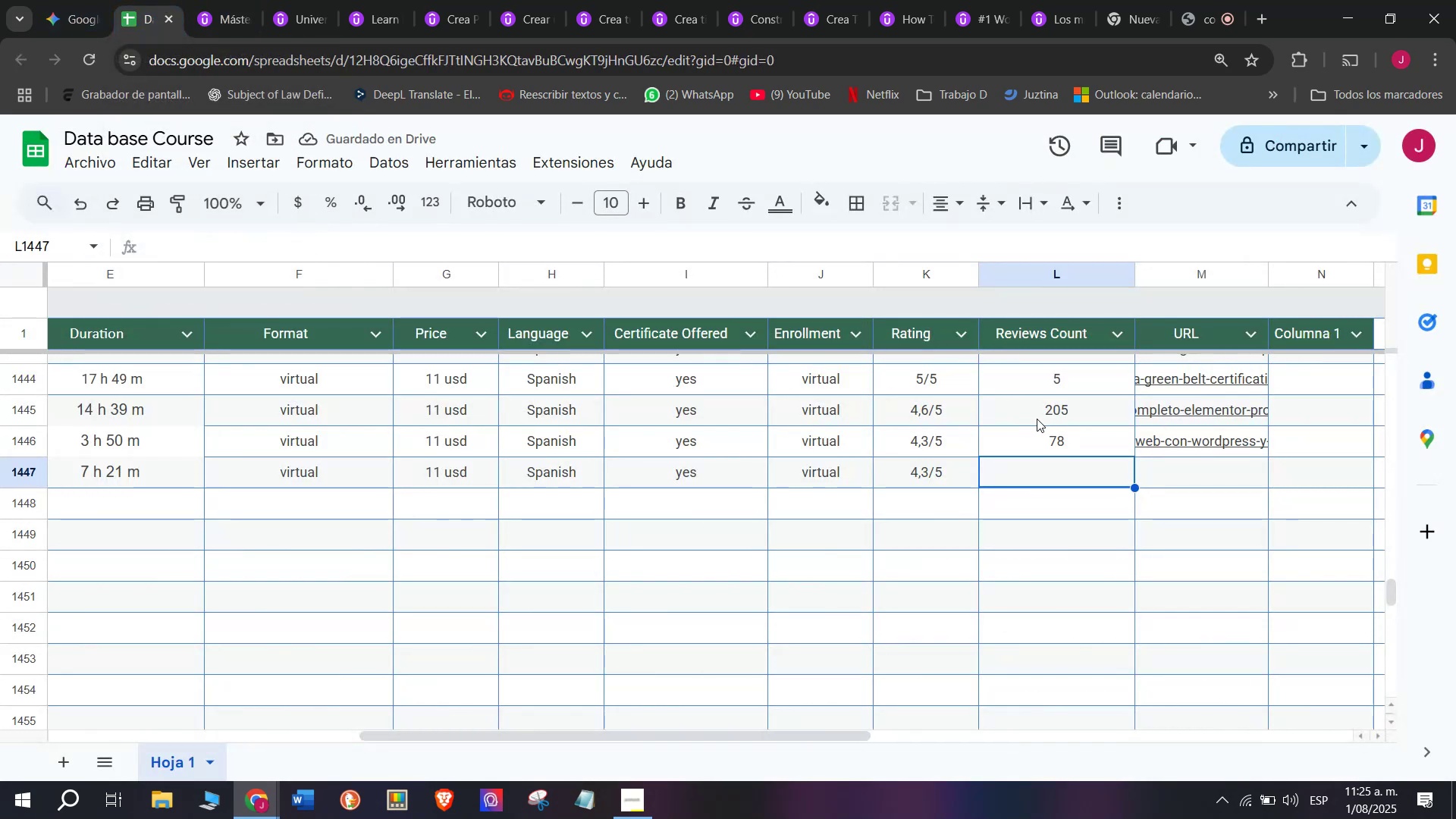 
type(58)
 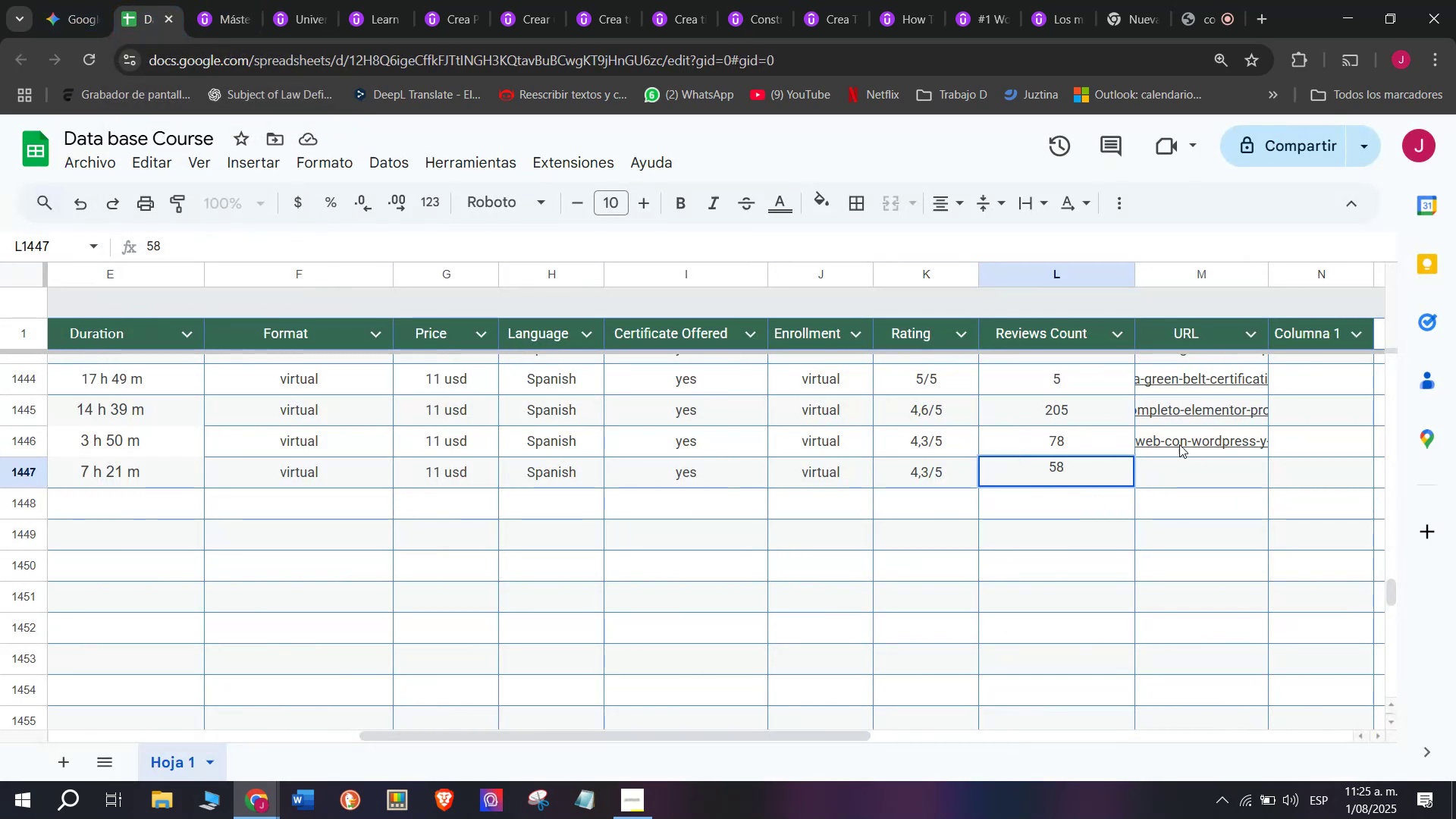 
wait(5.23)
 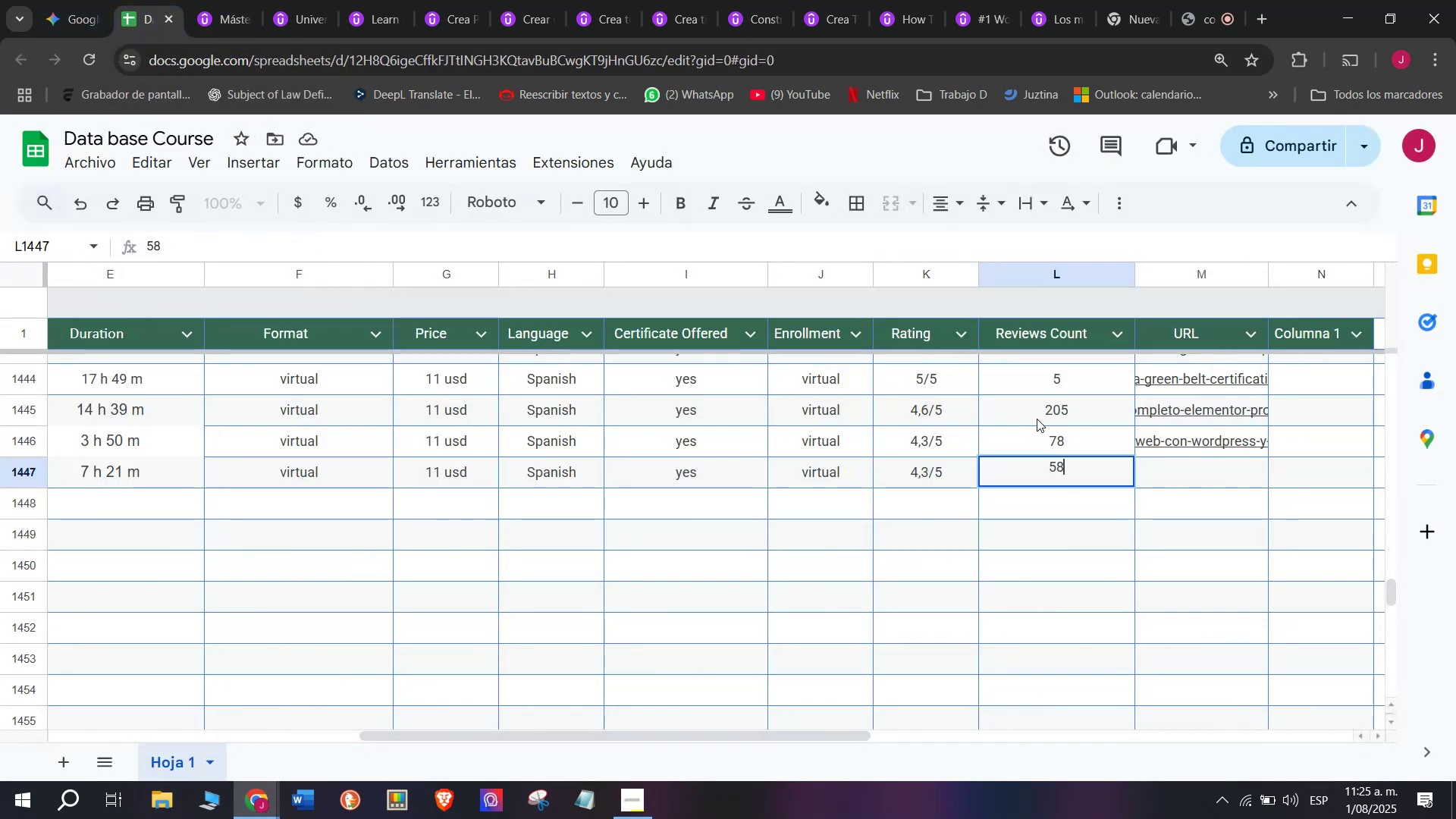 
left_click([257, 0])
 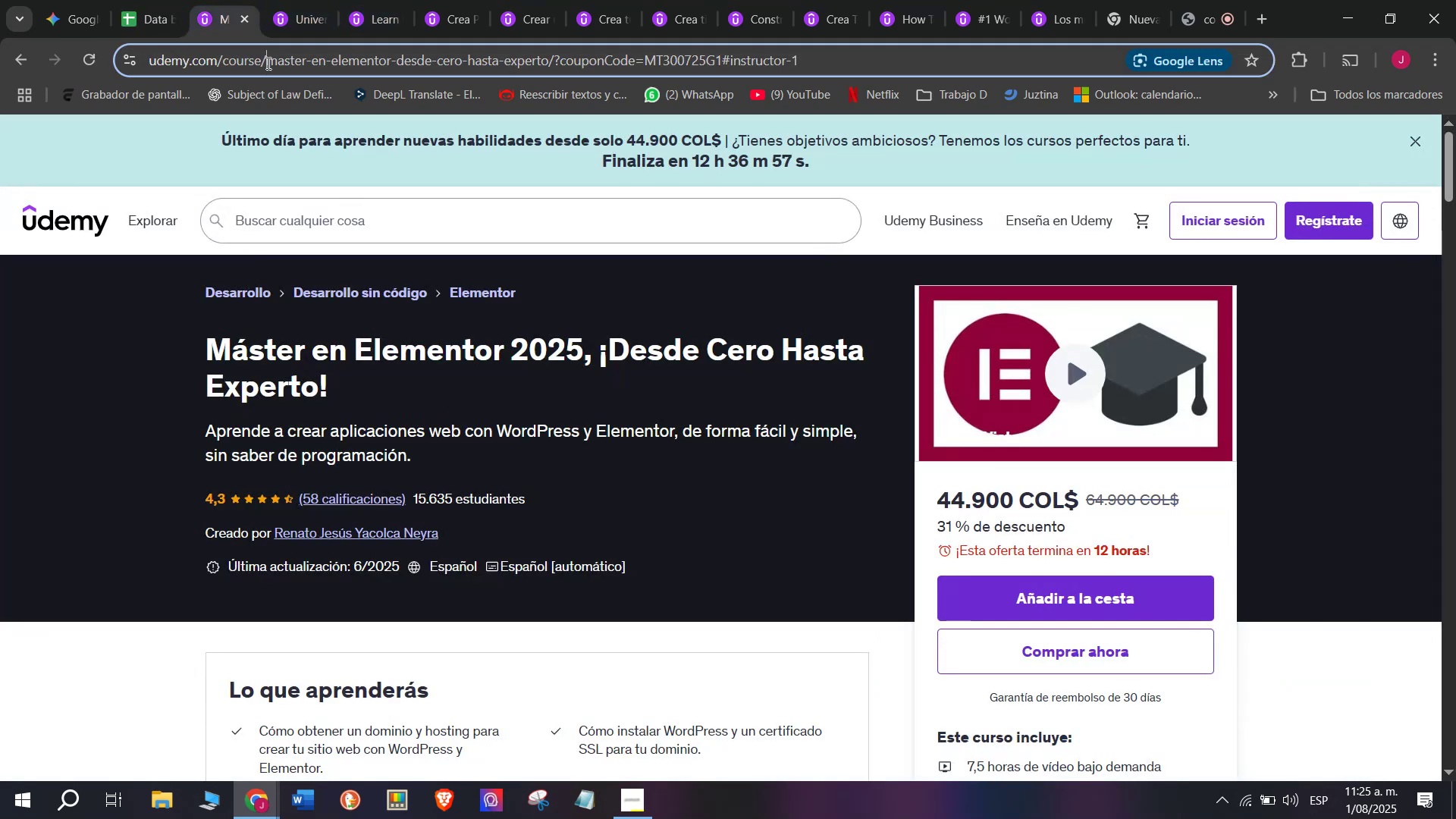 
double_click([267, 63])
 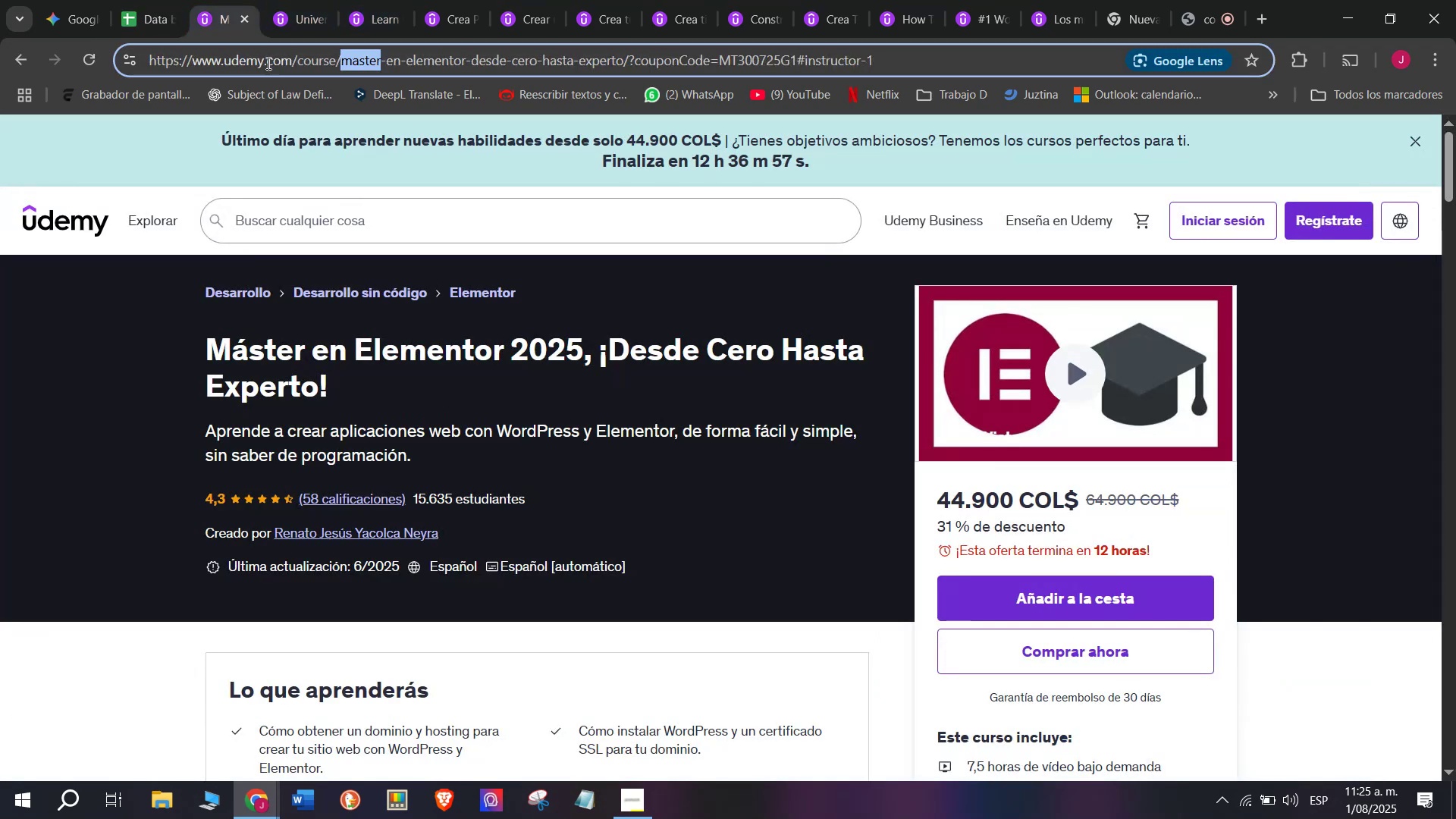 
triple_click([267, 63])
 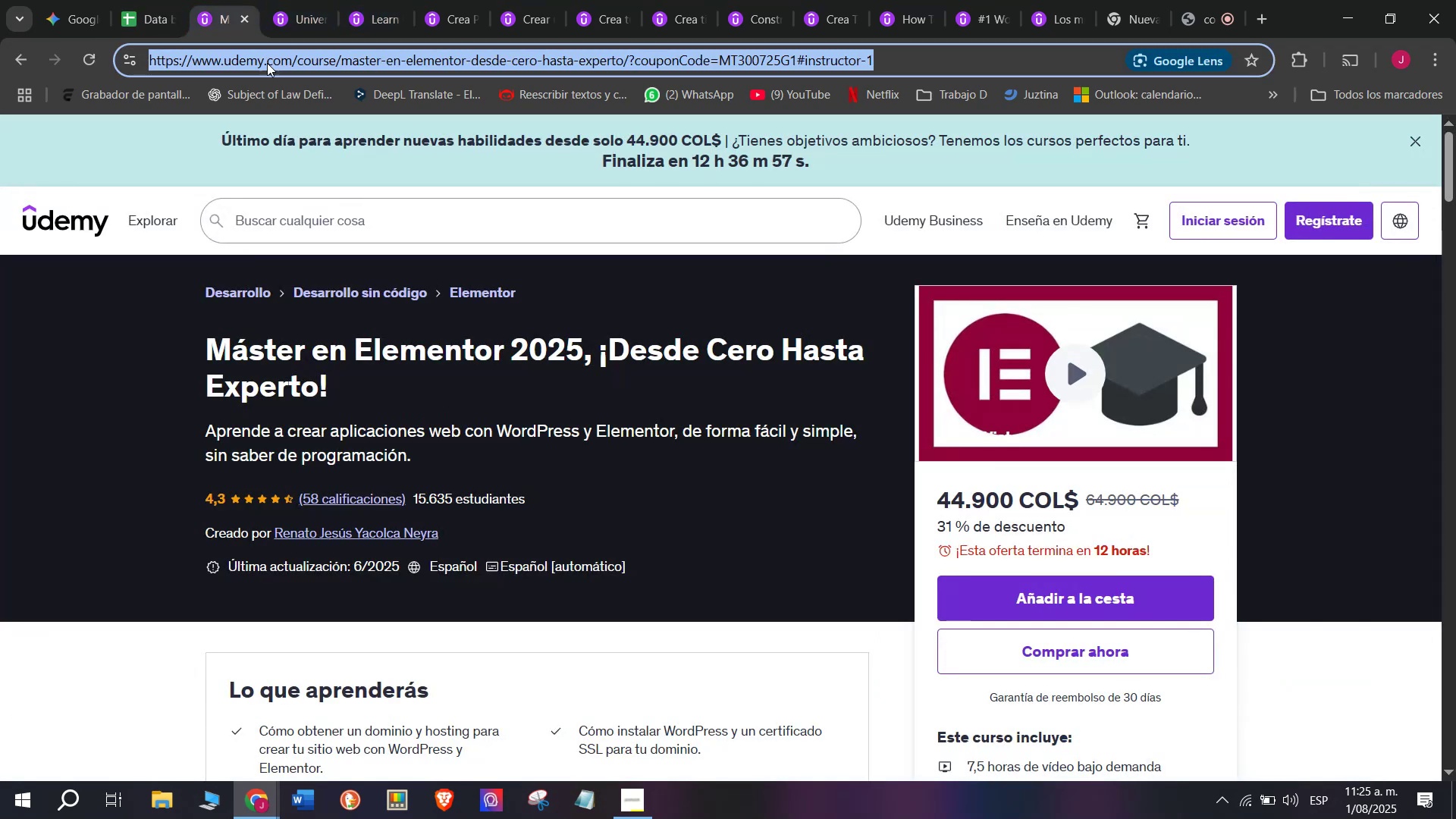 
key(Break)
 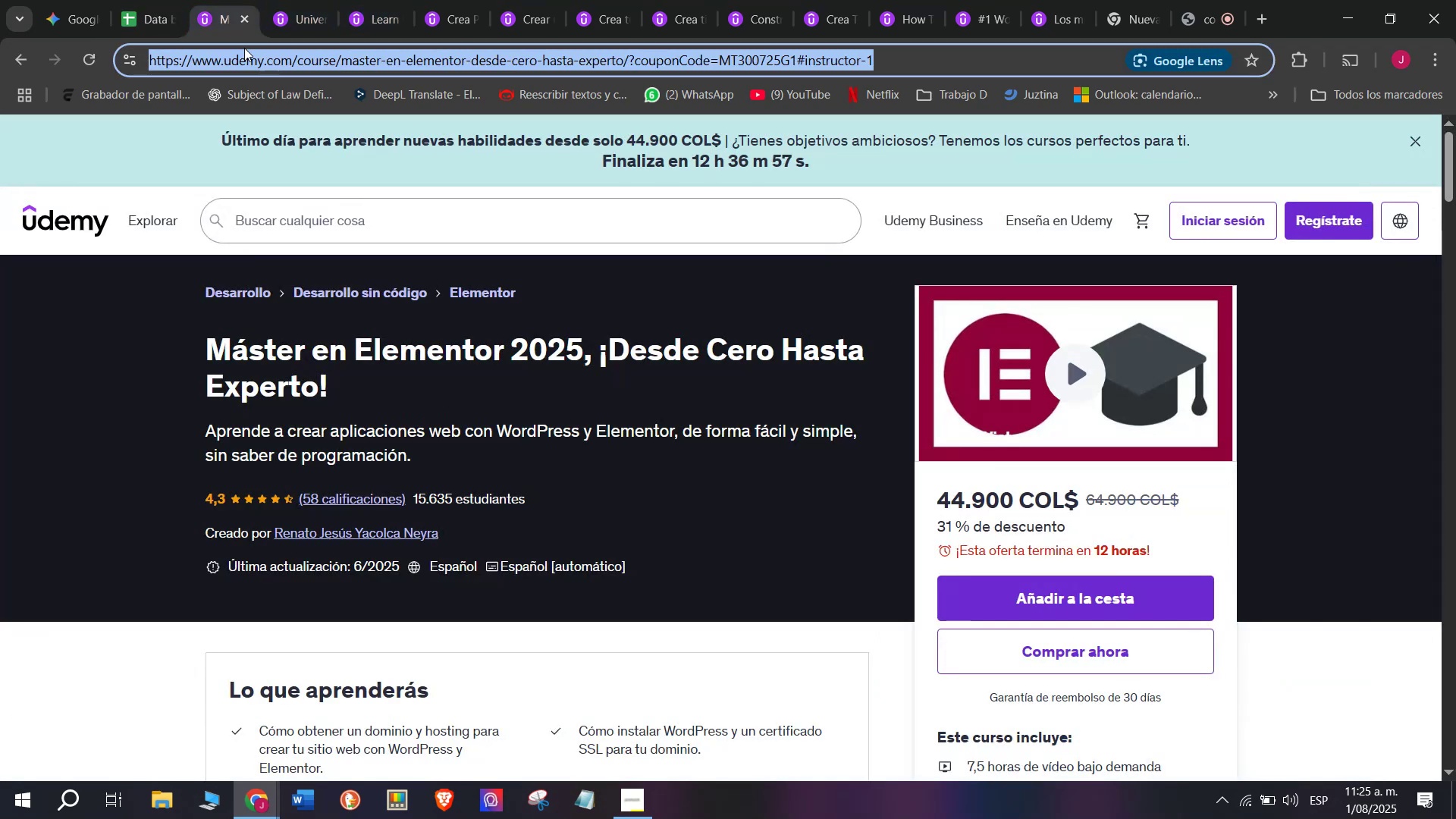 
key(Control+ControlLeft)
 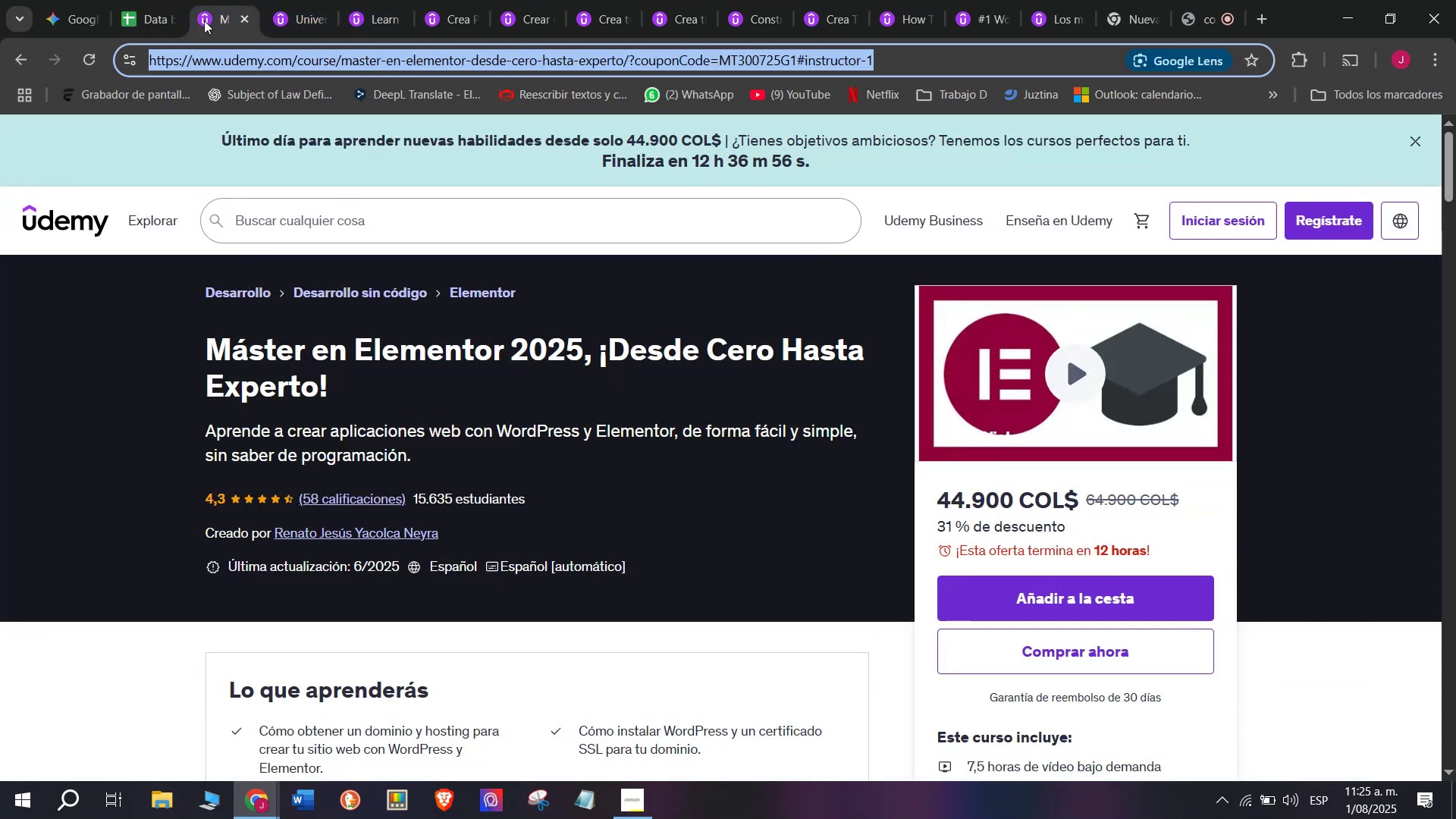 
key(Control+C)
 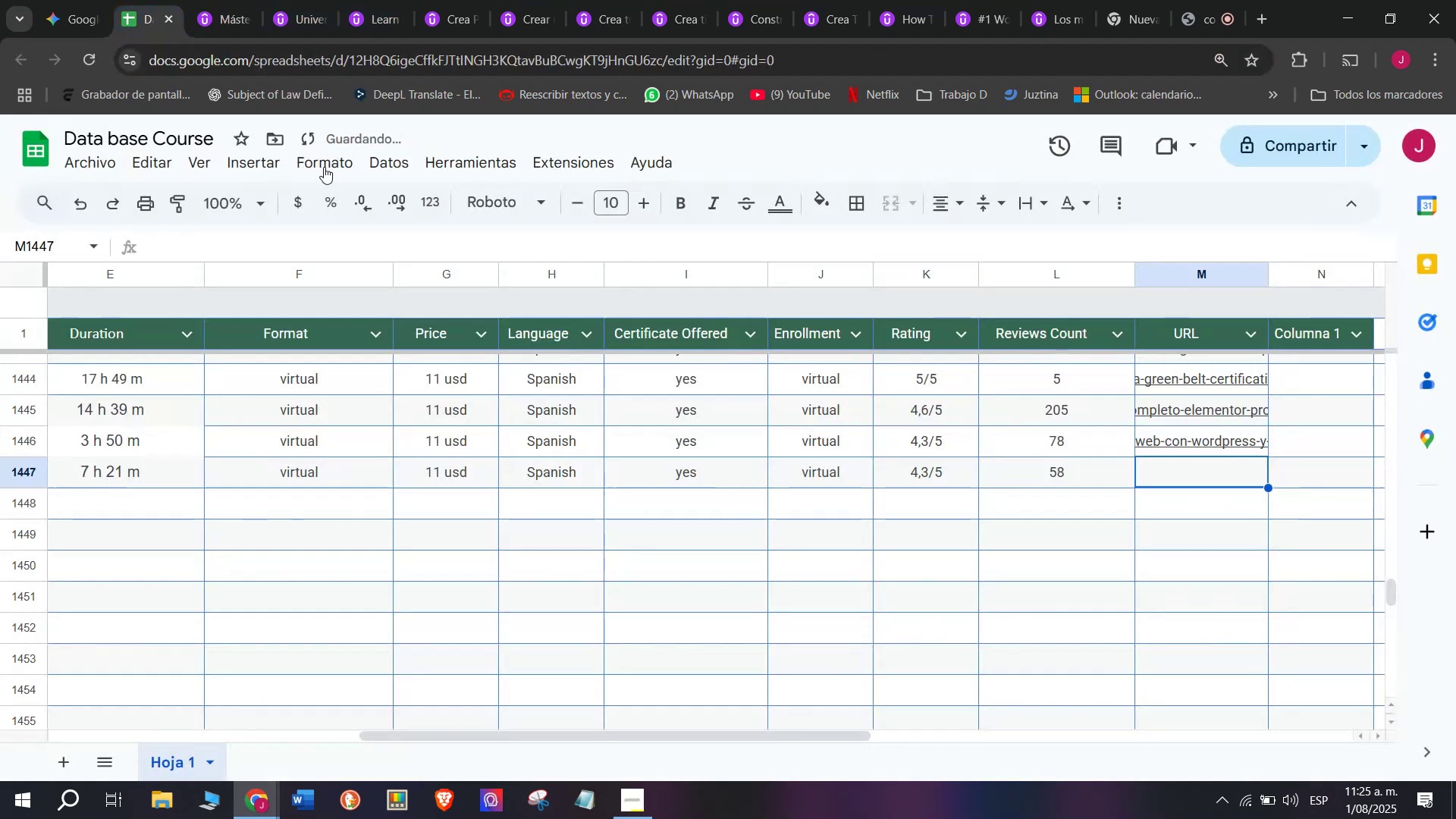 
key(Control+ControlLeft)
 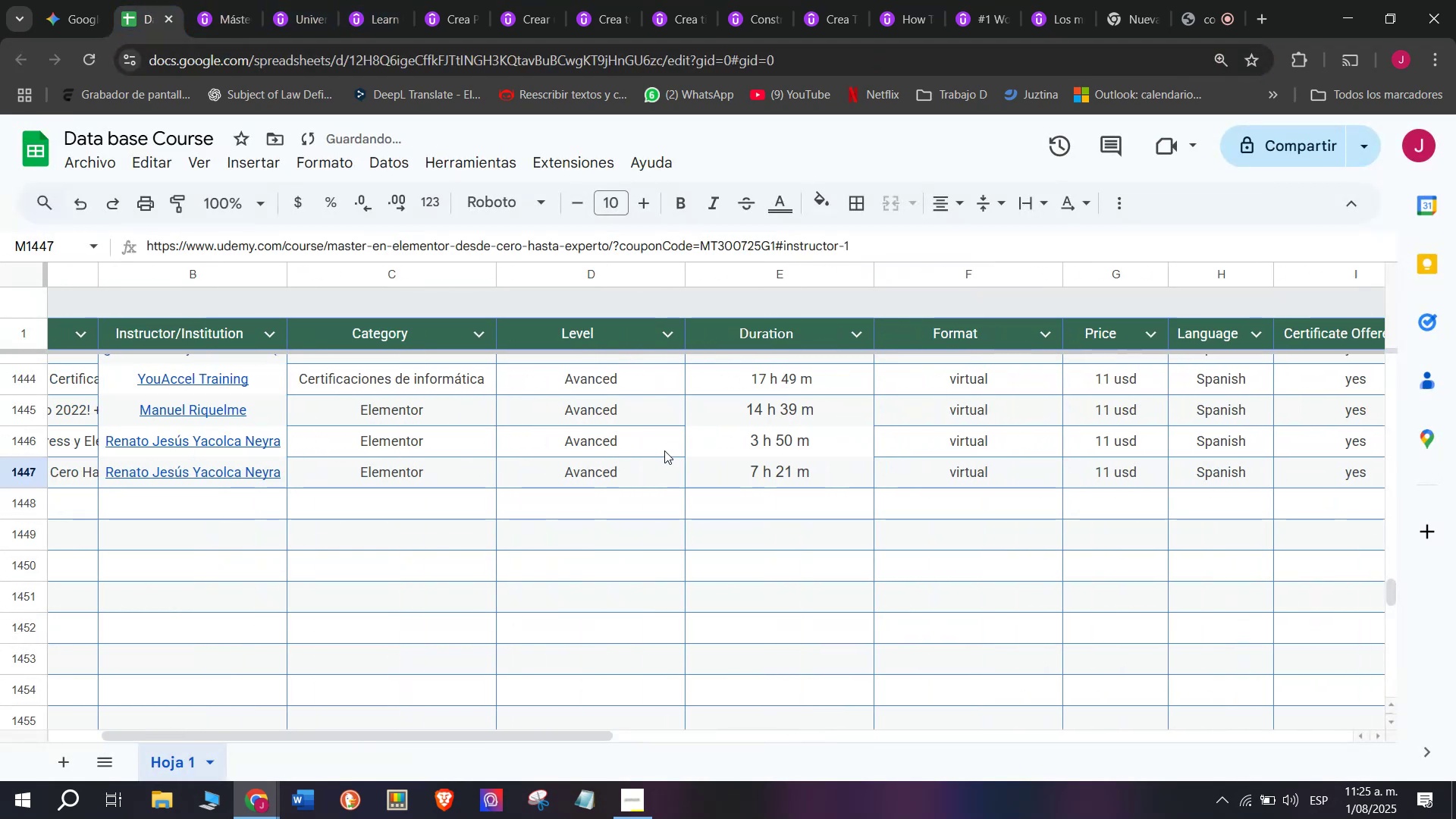 
key(Z)
 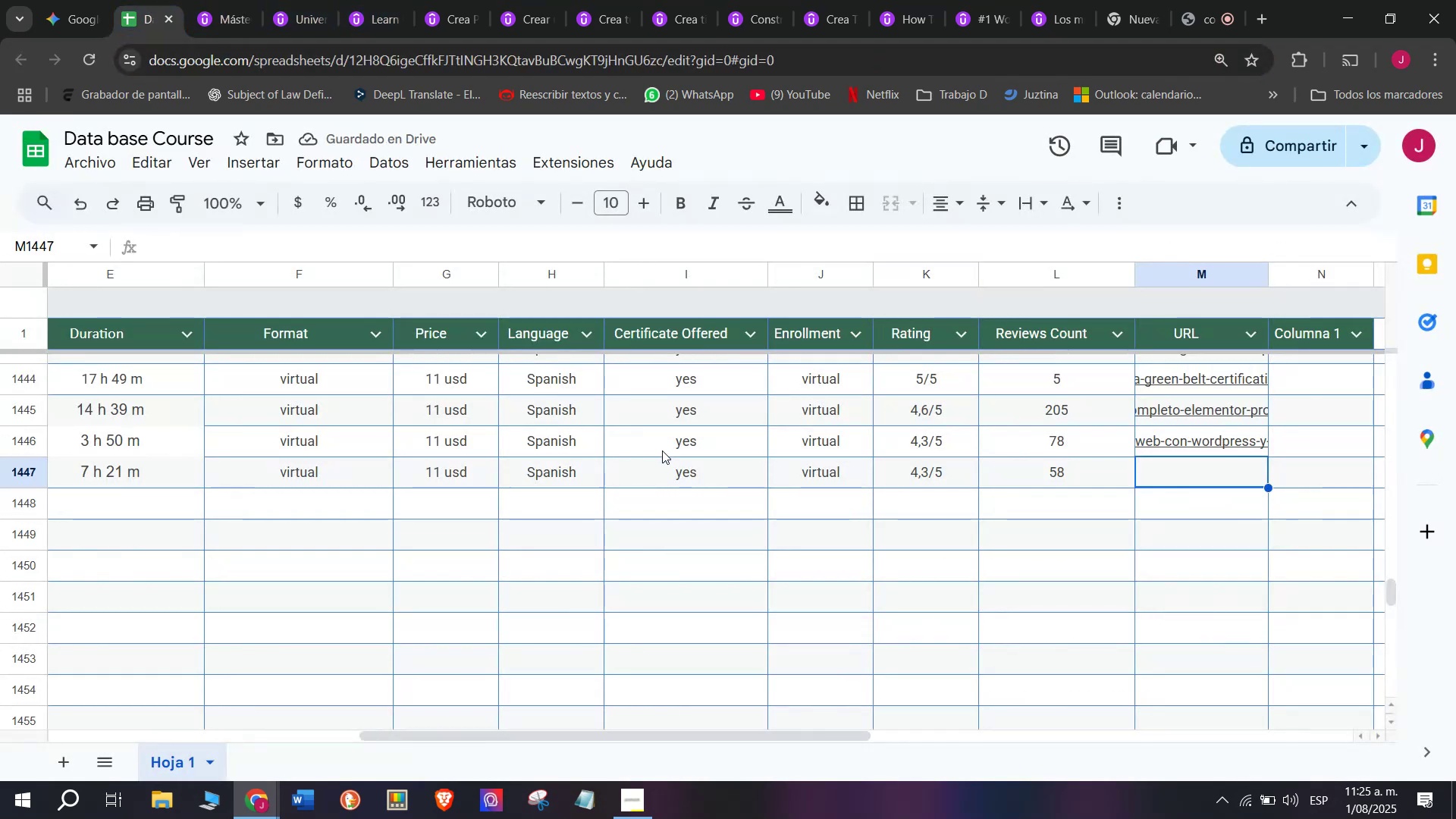 
key(Control+V)
 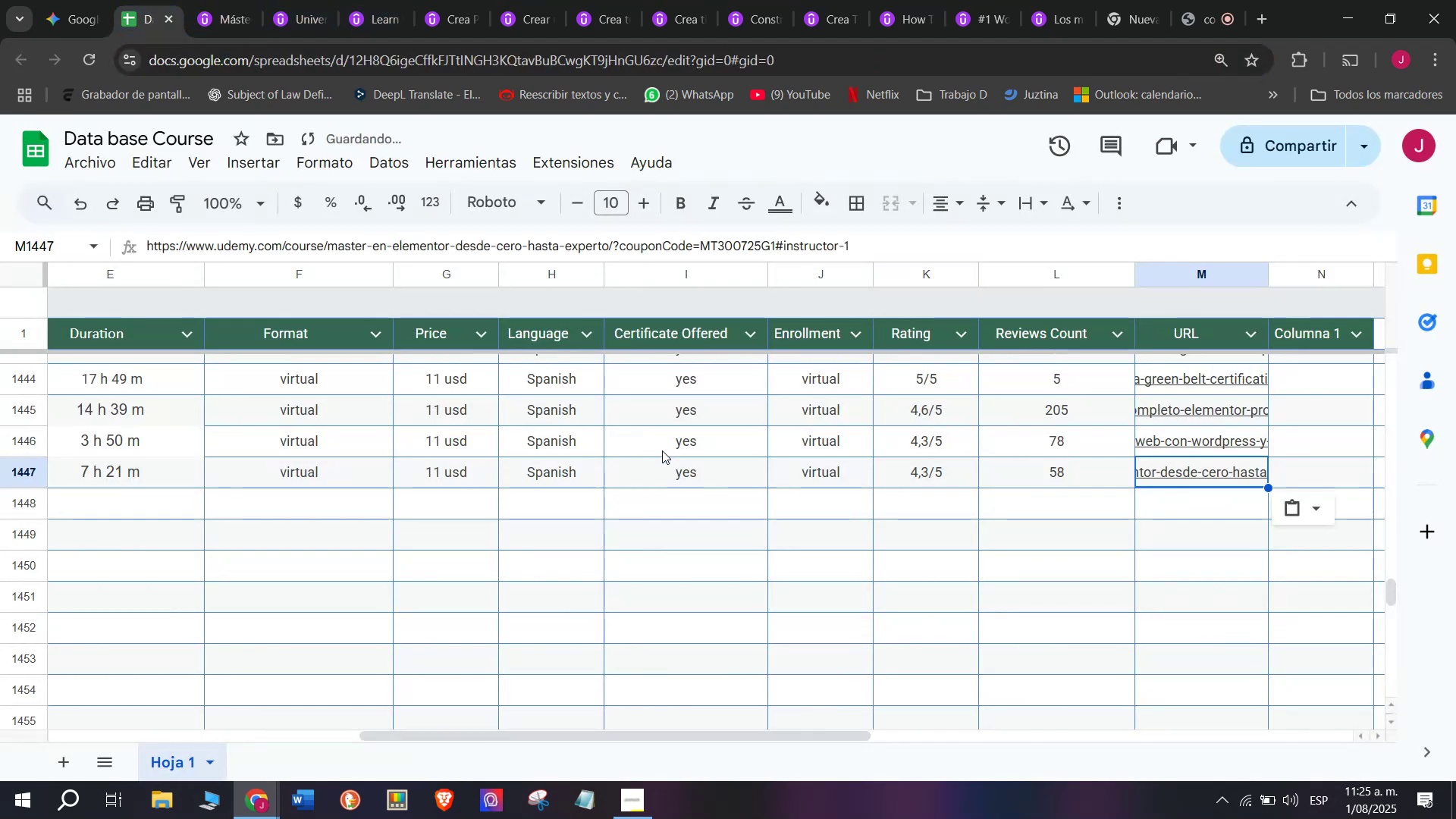 
scroll: coordinate [191, 311], scroll_direction: up, amount: 4.0
 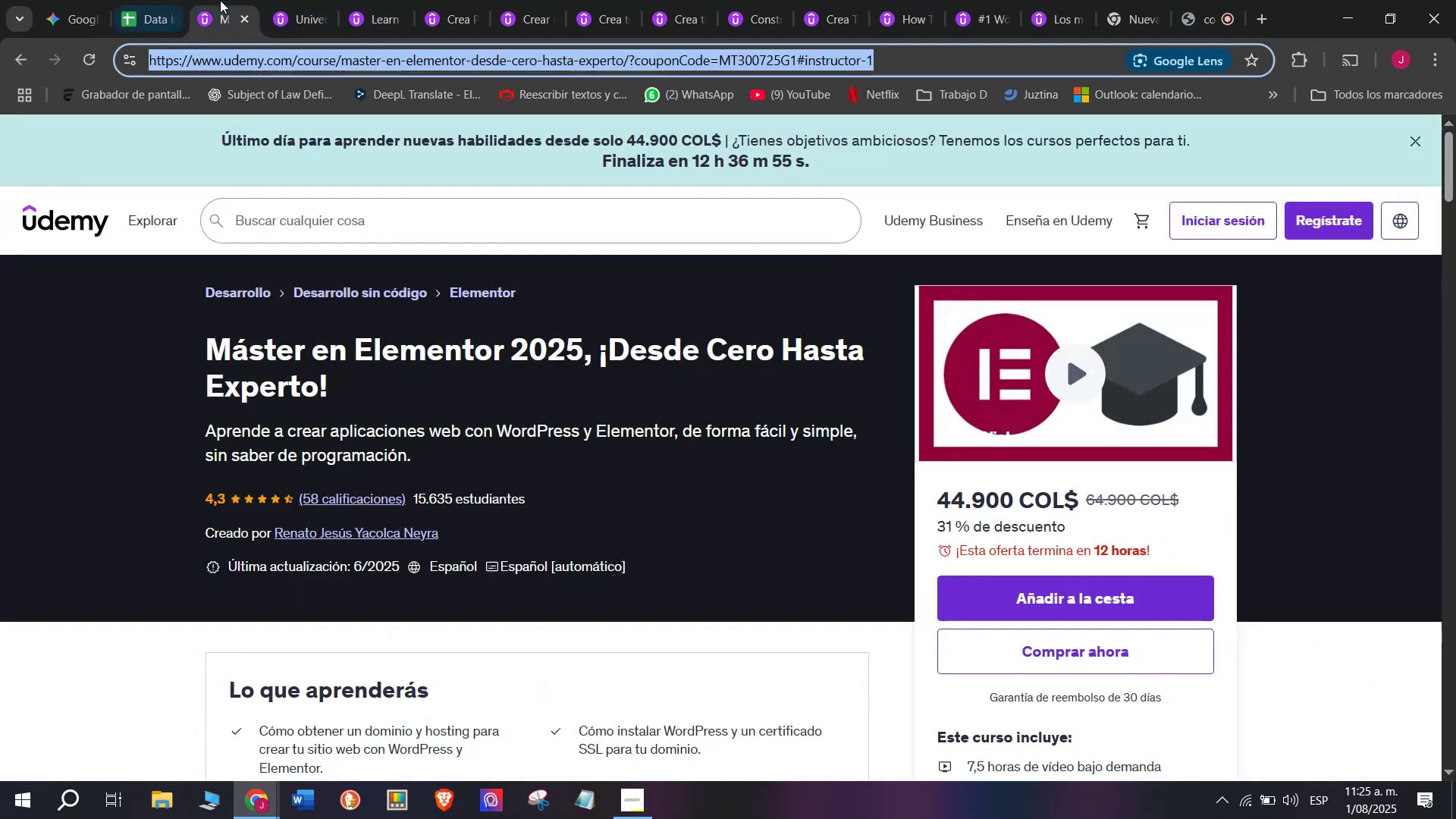 
left_click([204, 497])
 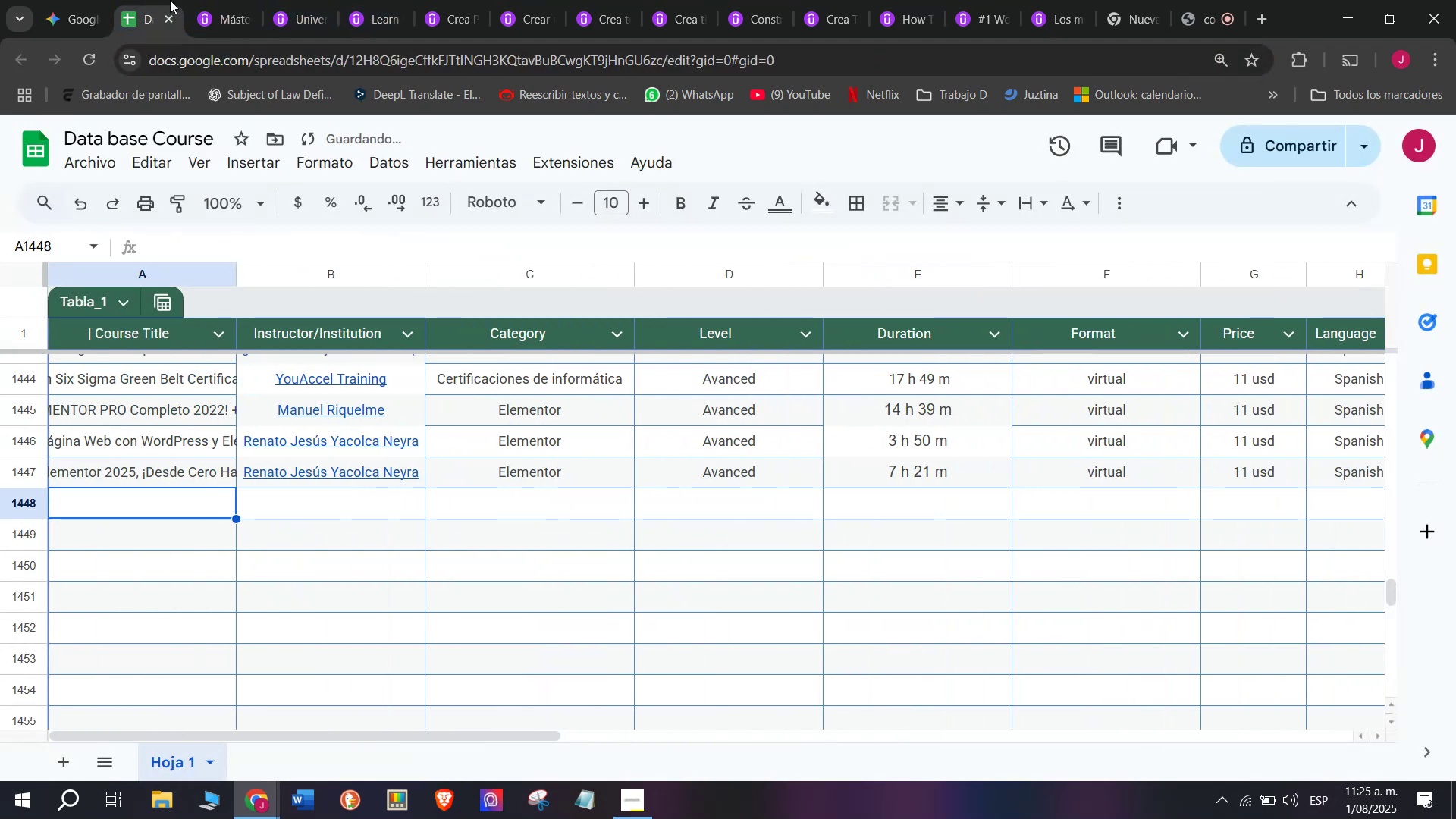 
left_click([220, 0])
 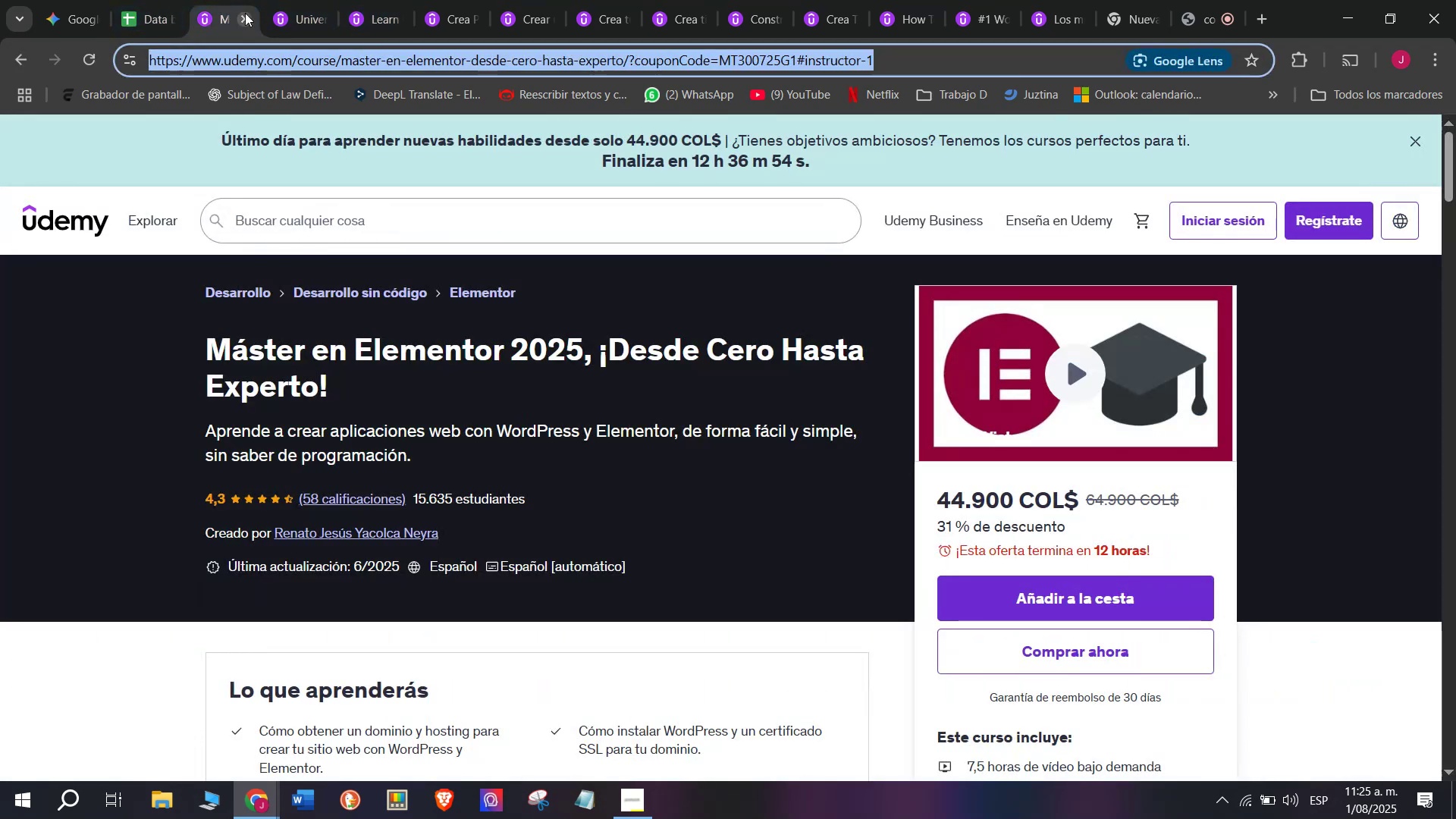 
left_click([245, 13])
 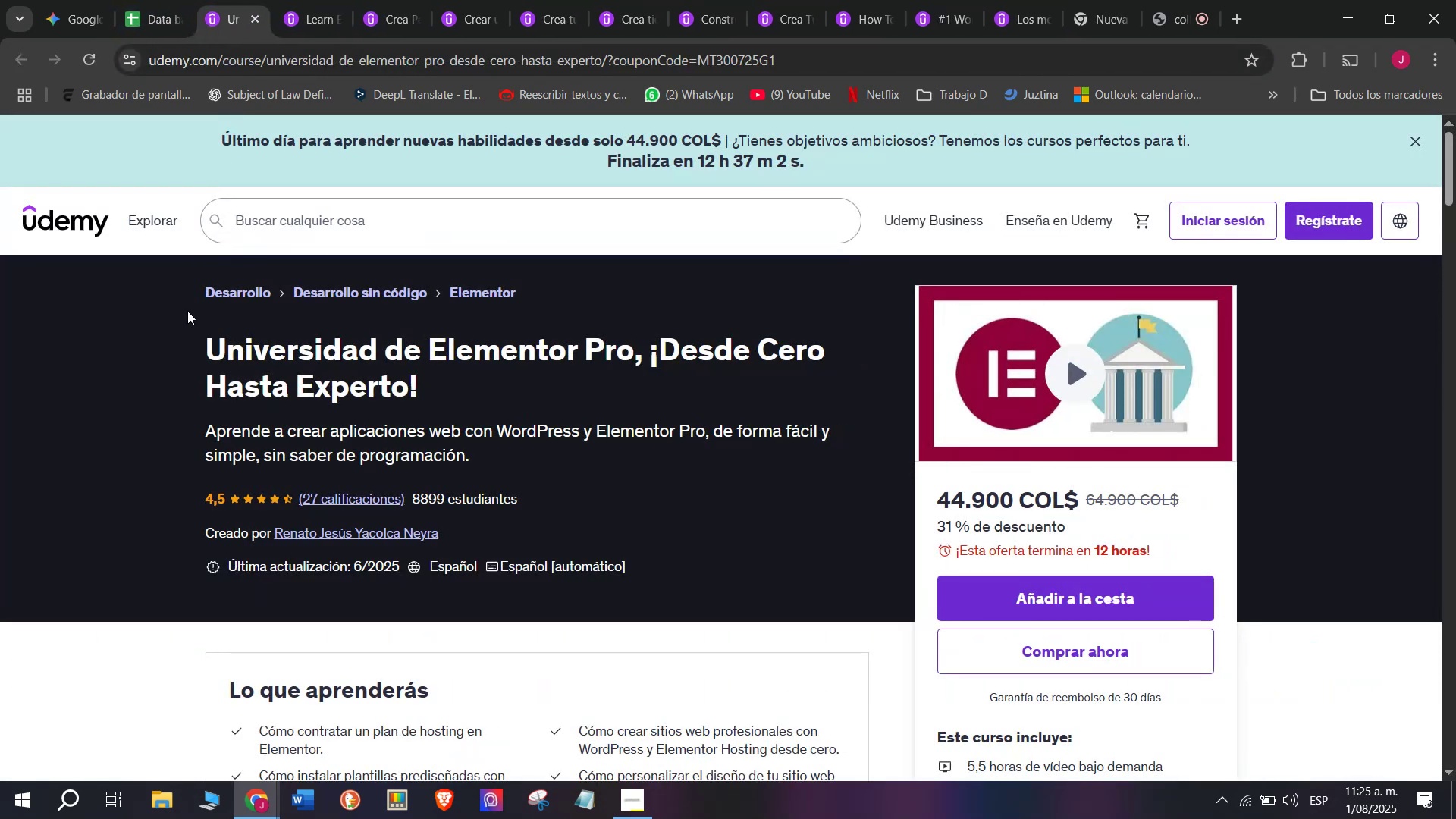 
left_click_drag(start_coordinate=[179, 337], to_coordinate=[461, 373])
 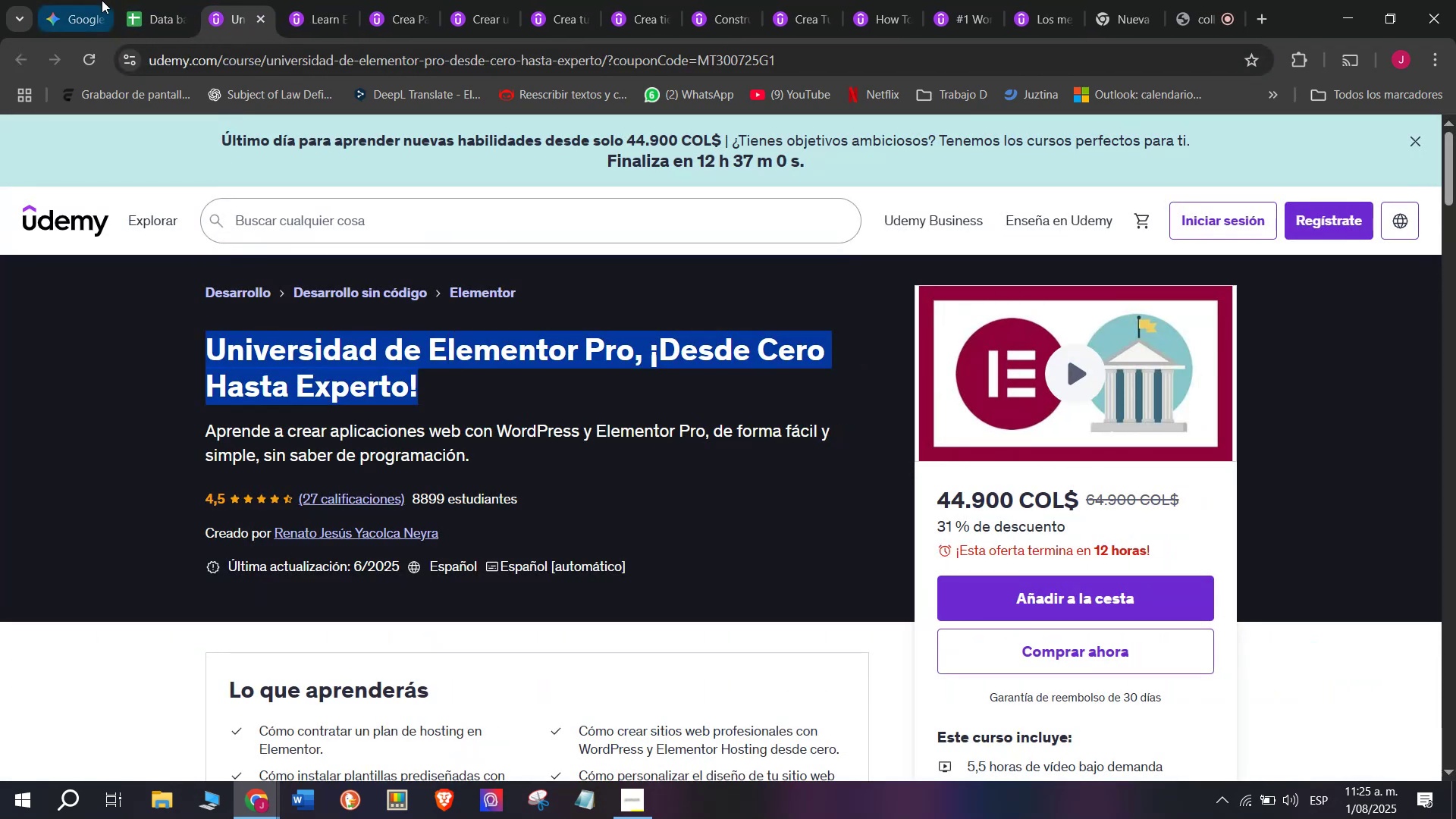 
key(Break)
 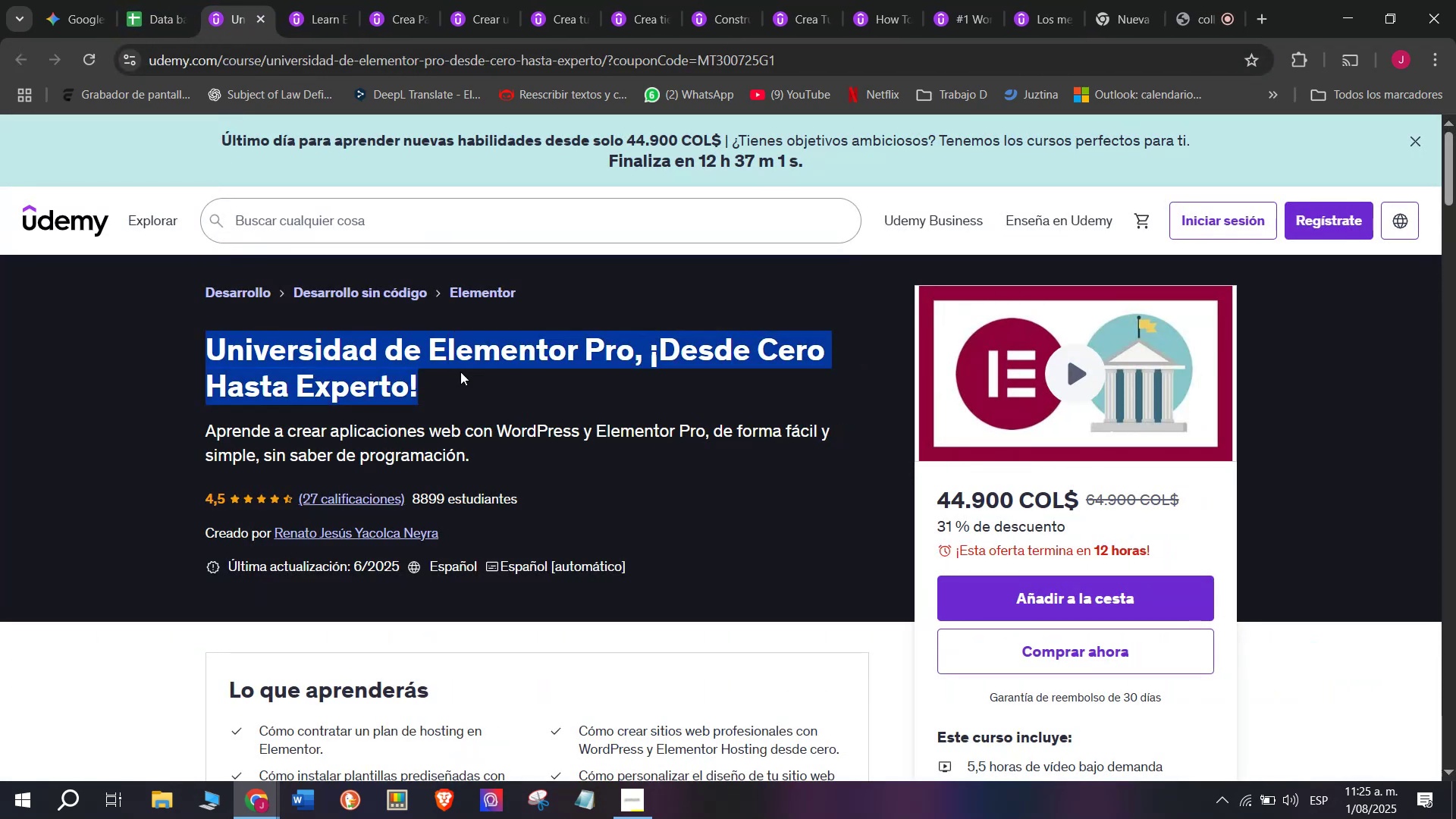 
key(Control+ControlLeft)
 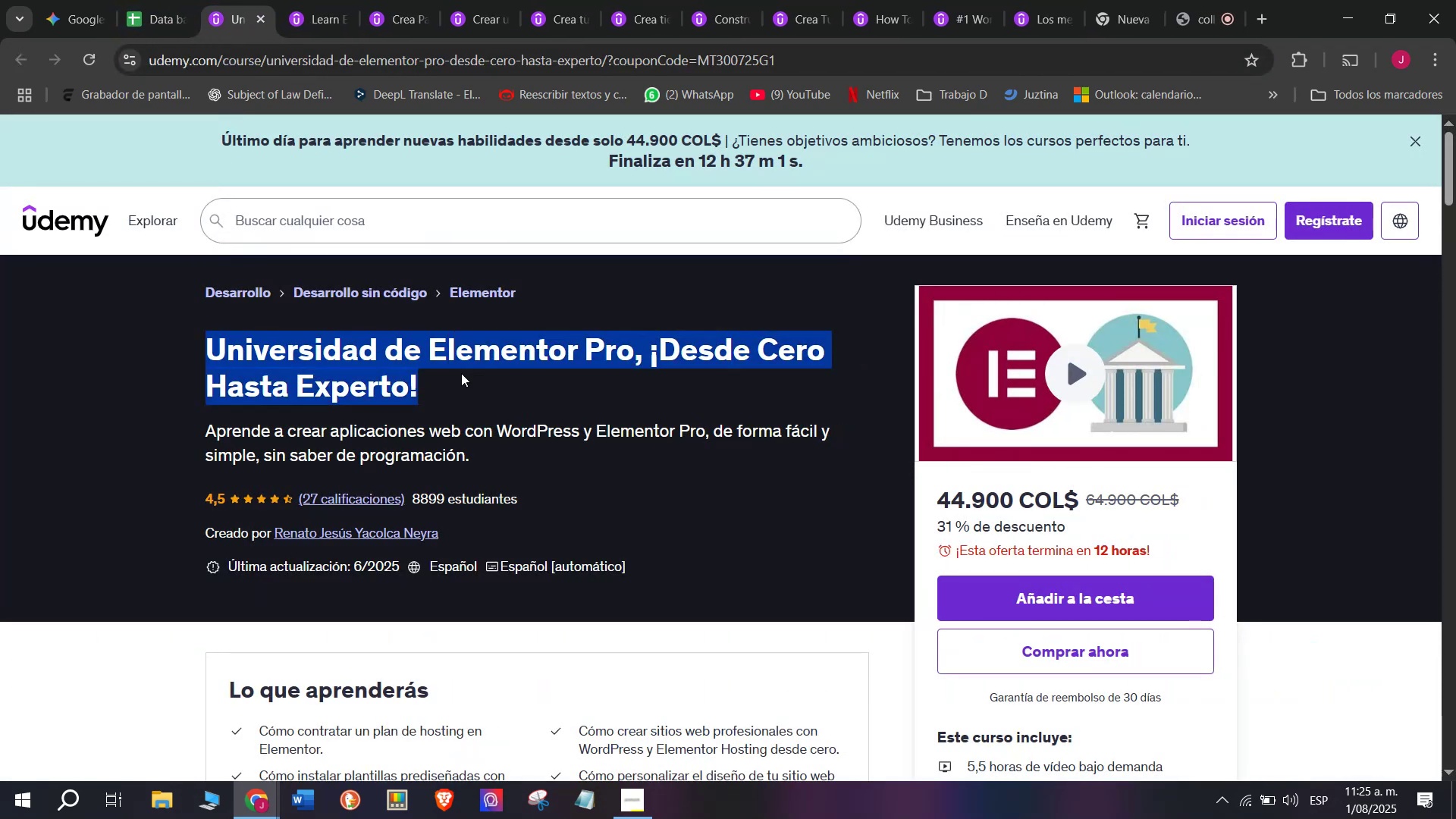 
key(Control+C)
 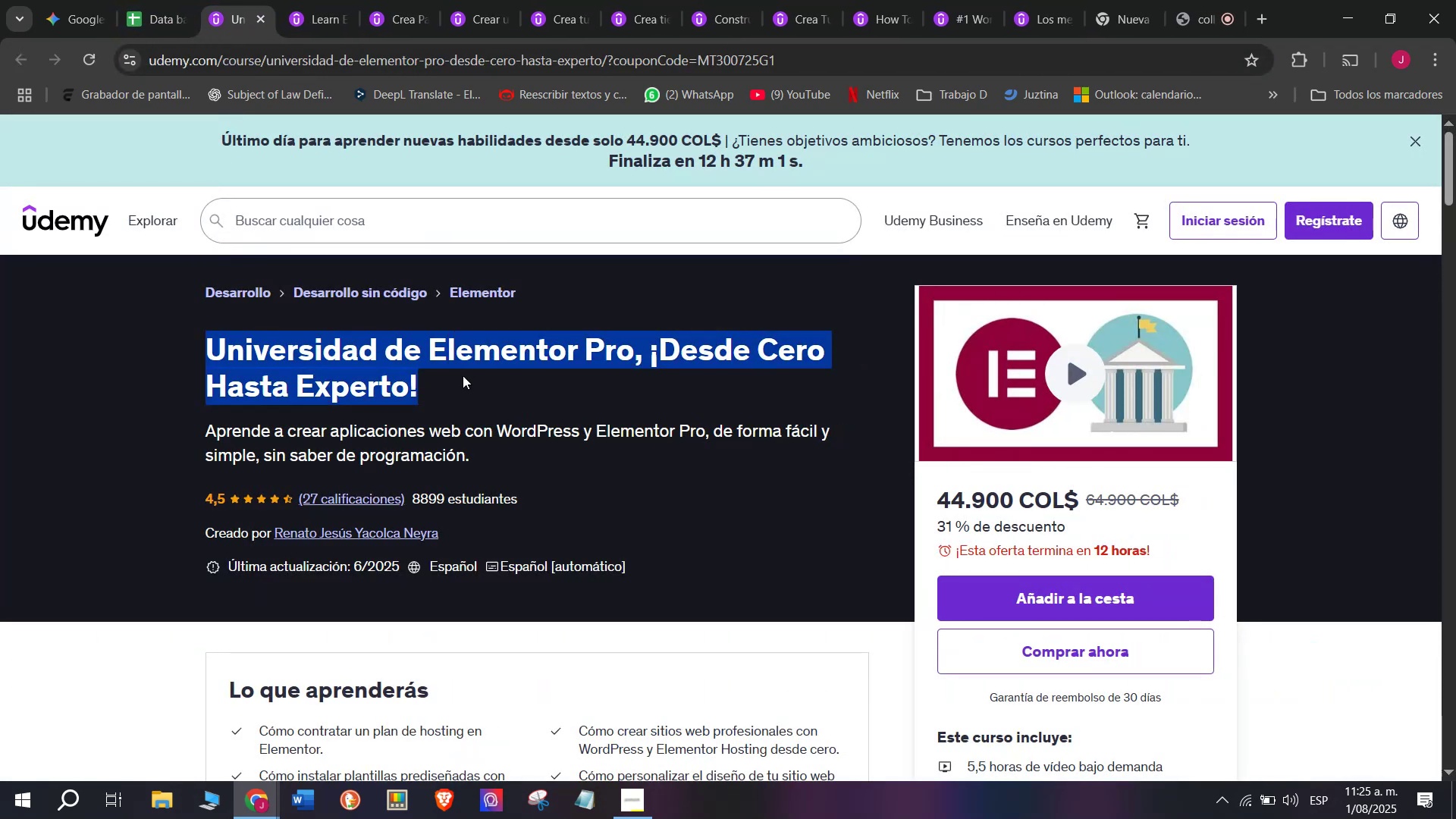 
key(Control+ControlLeft)
 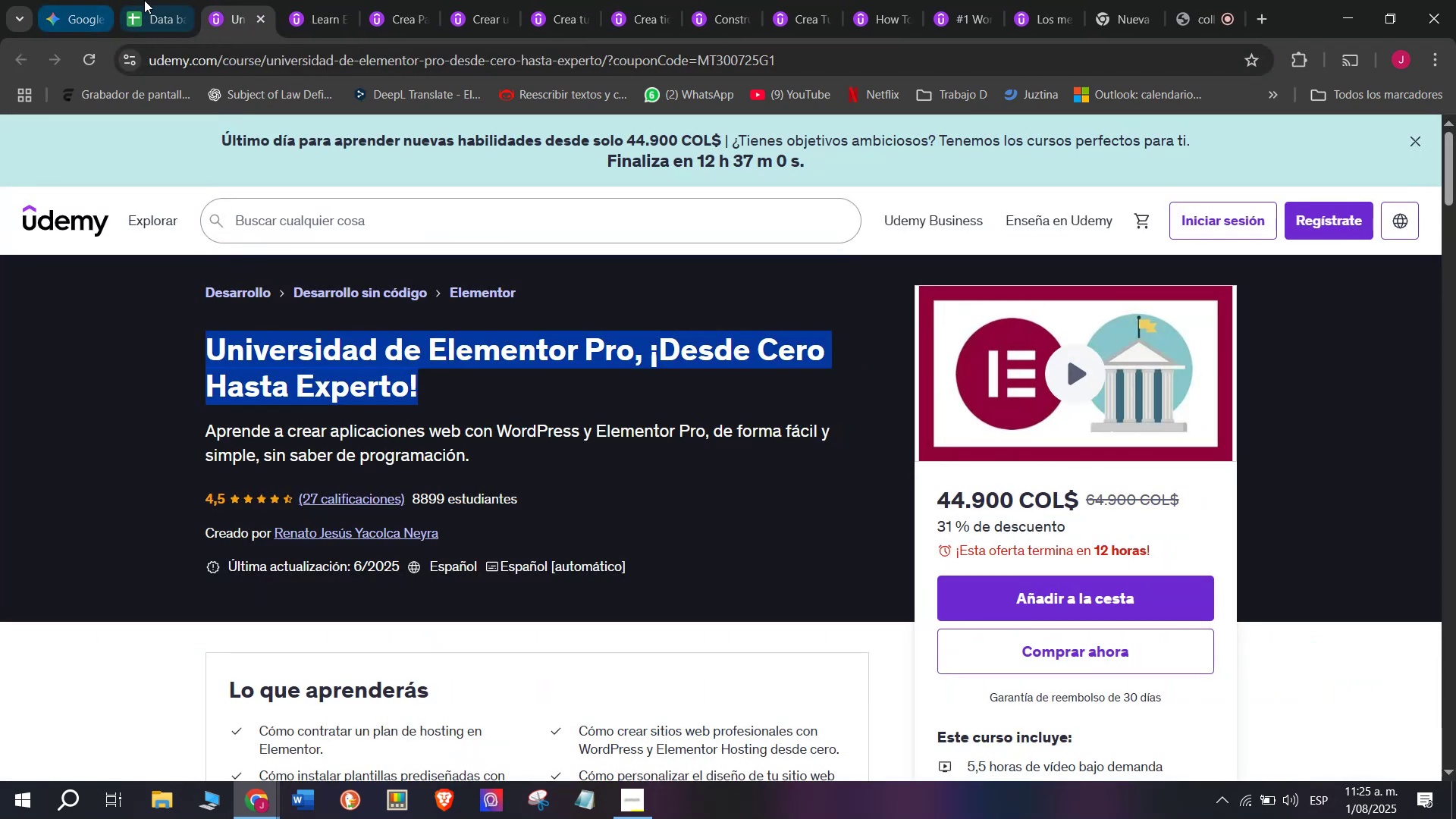 
key(Break)
 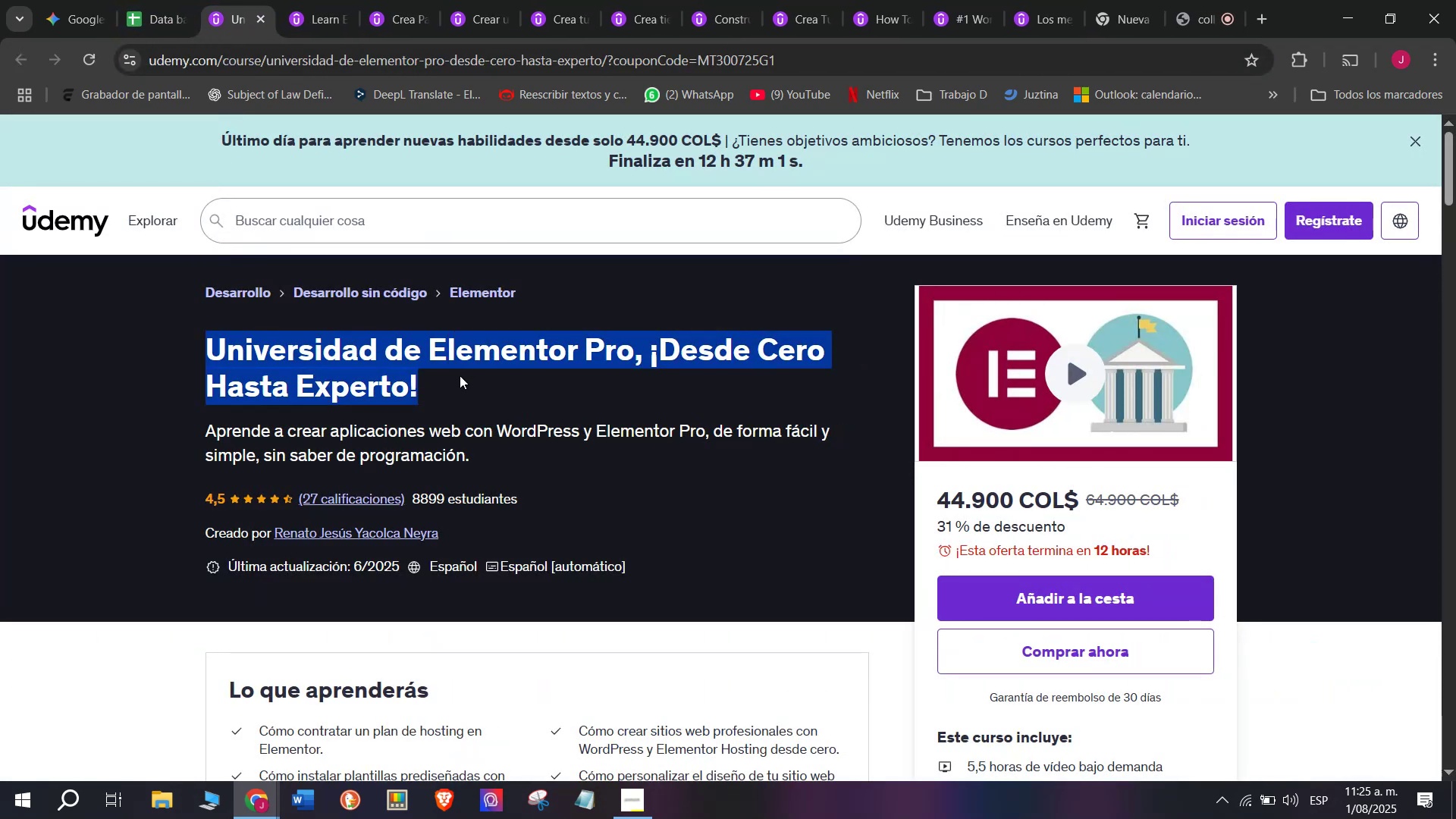 
key(Control+C)
 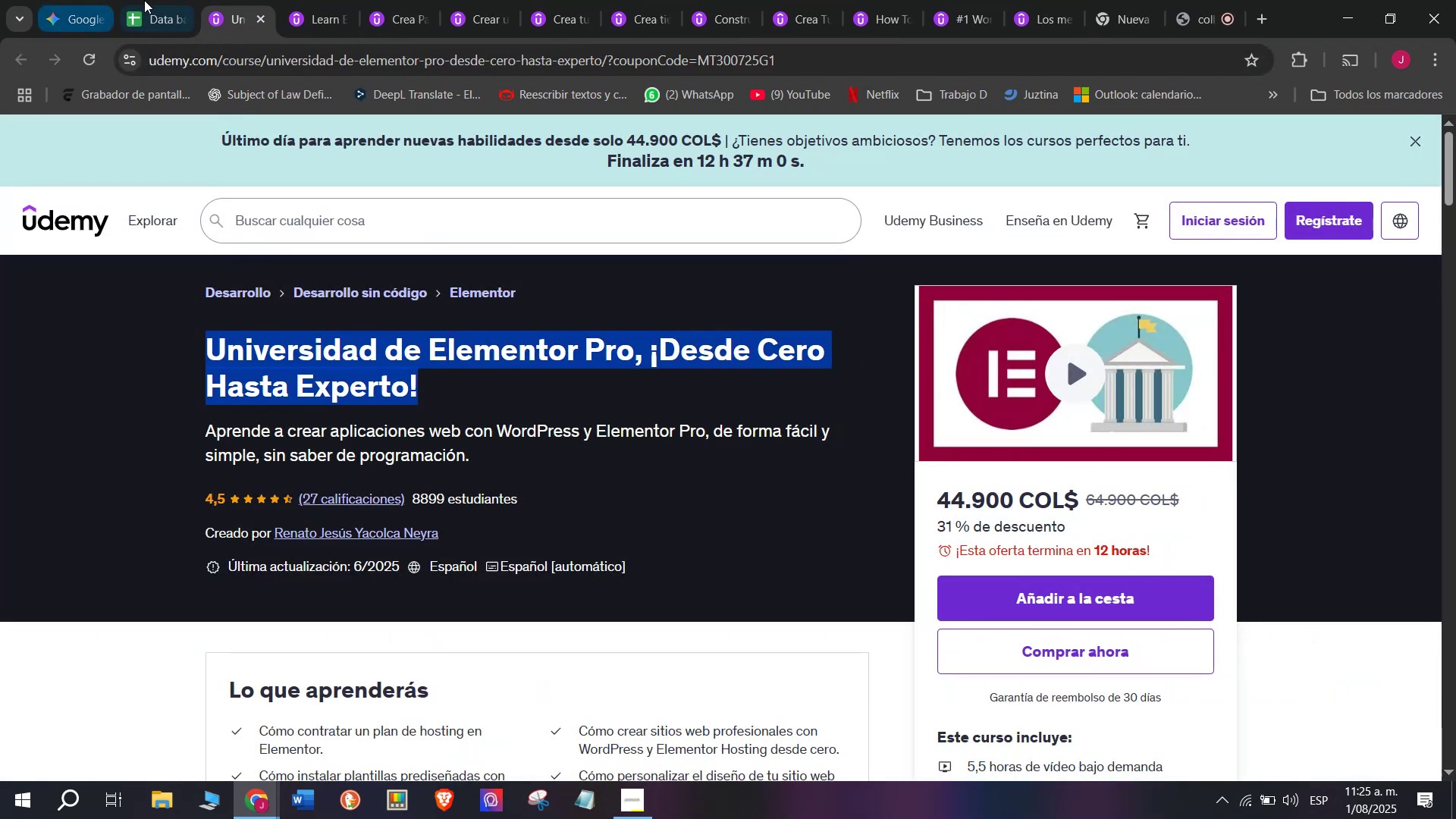 
left_click([144, 0])
 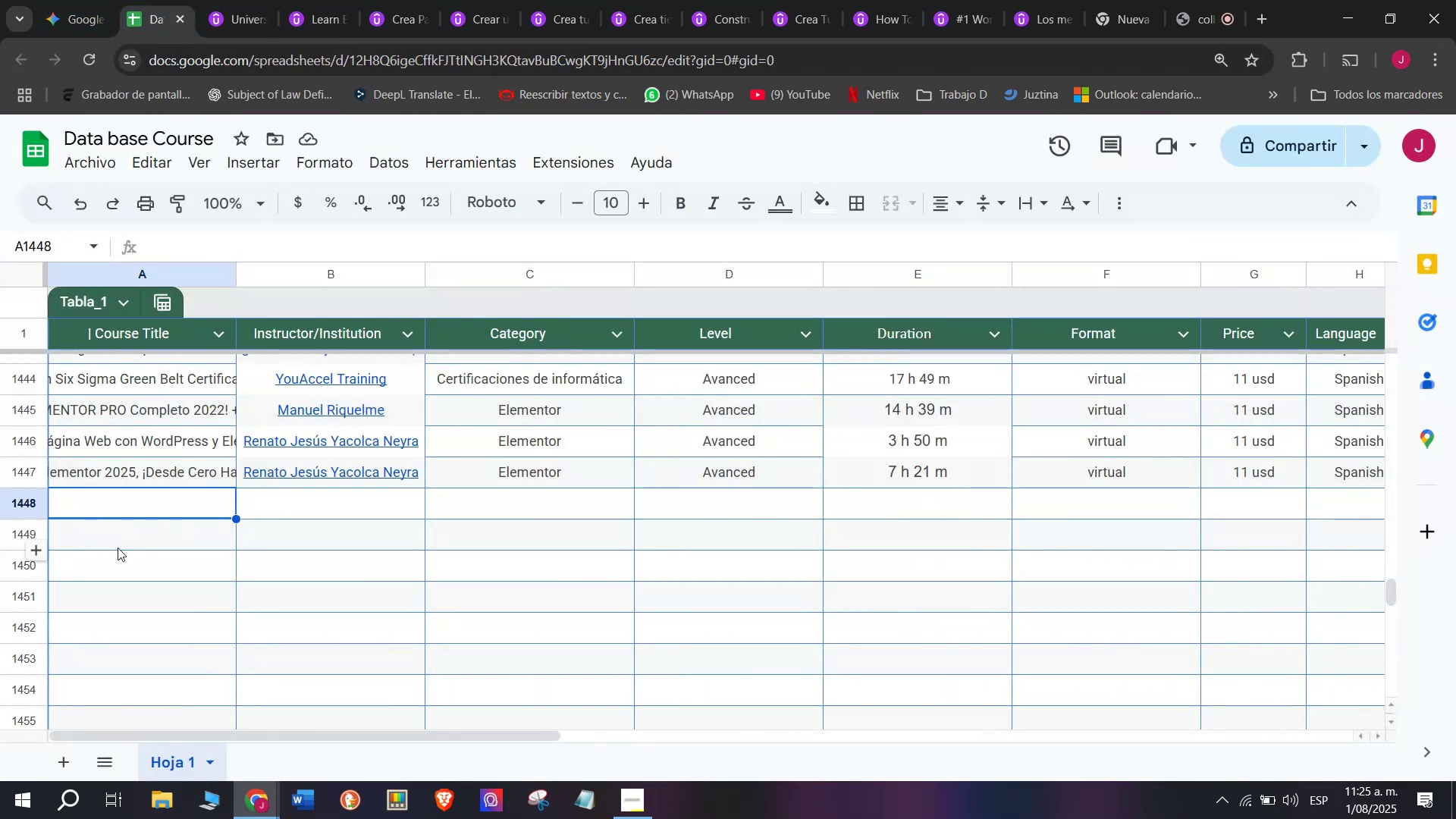 
double_click([152, 513])
 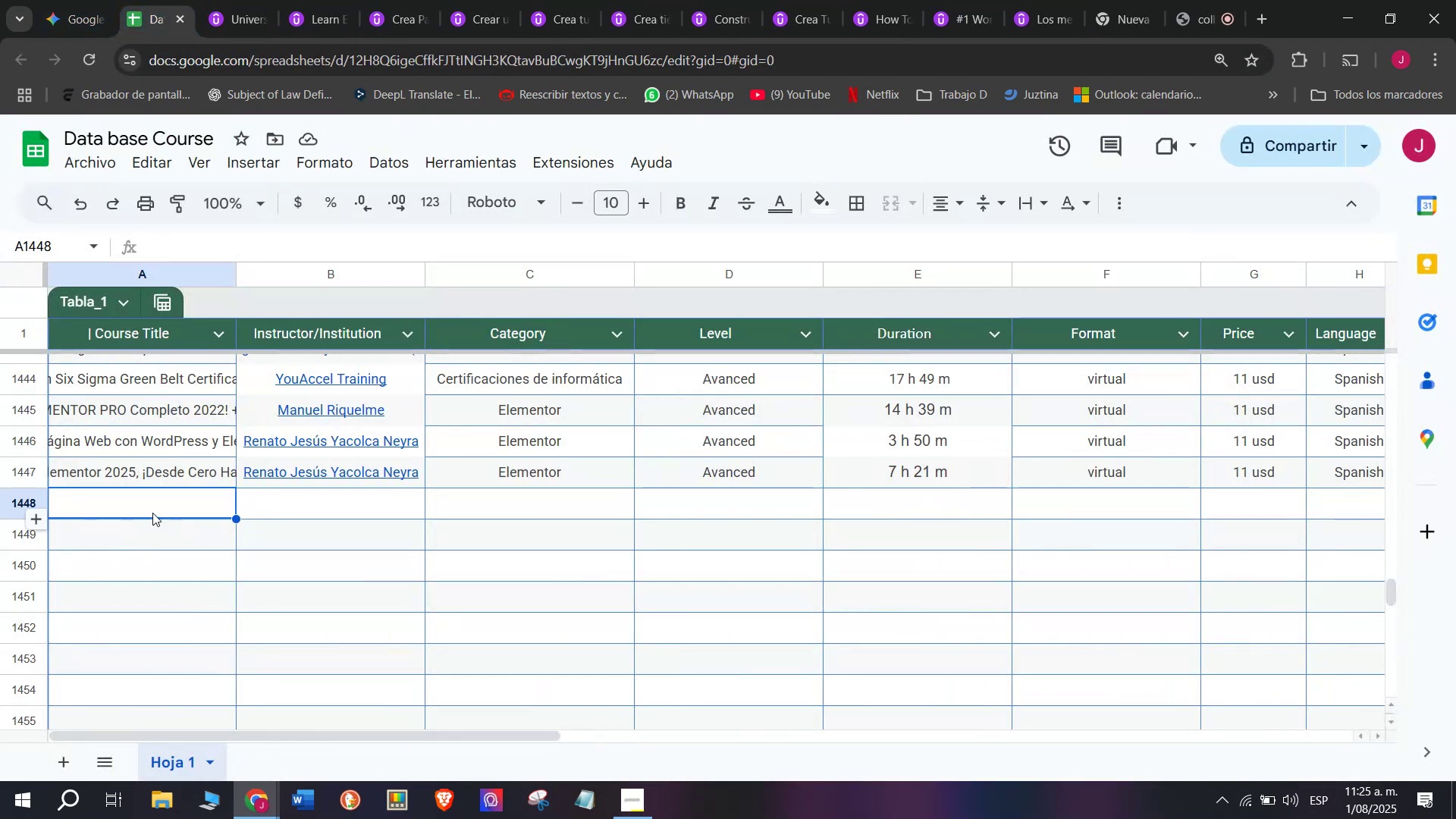 
key(Control+ControlLeft)
 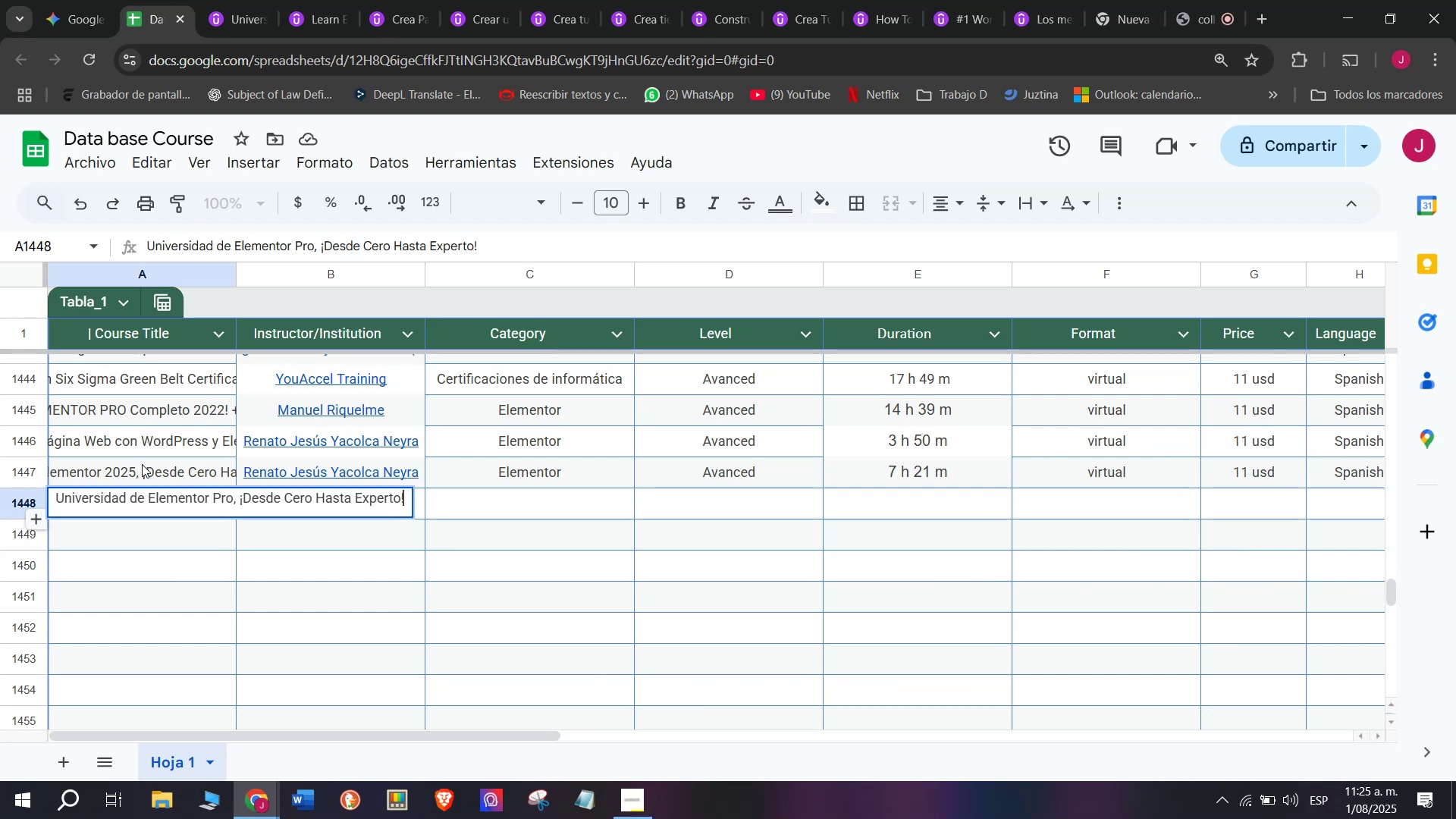 
key(Z)
 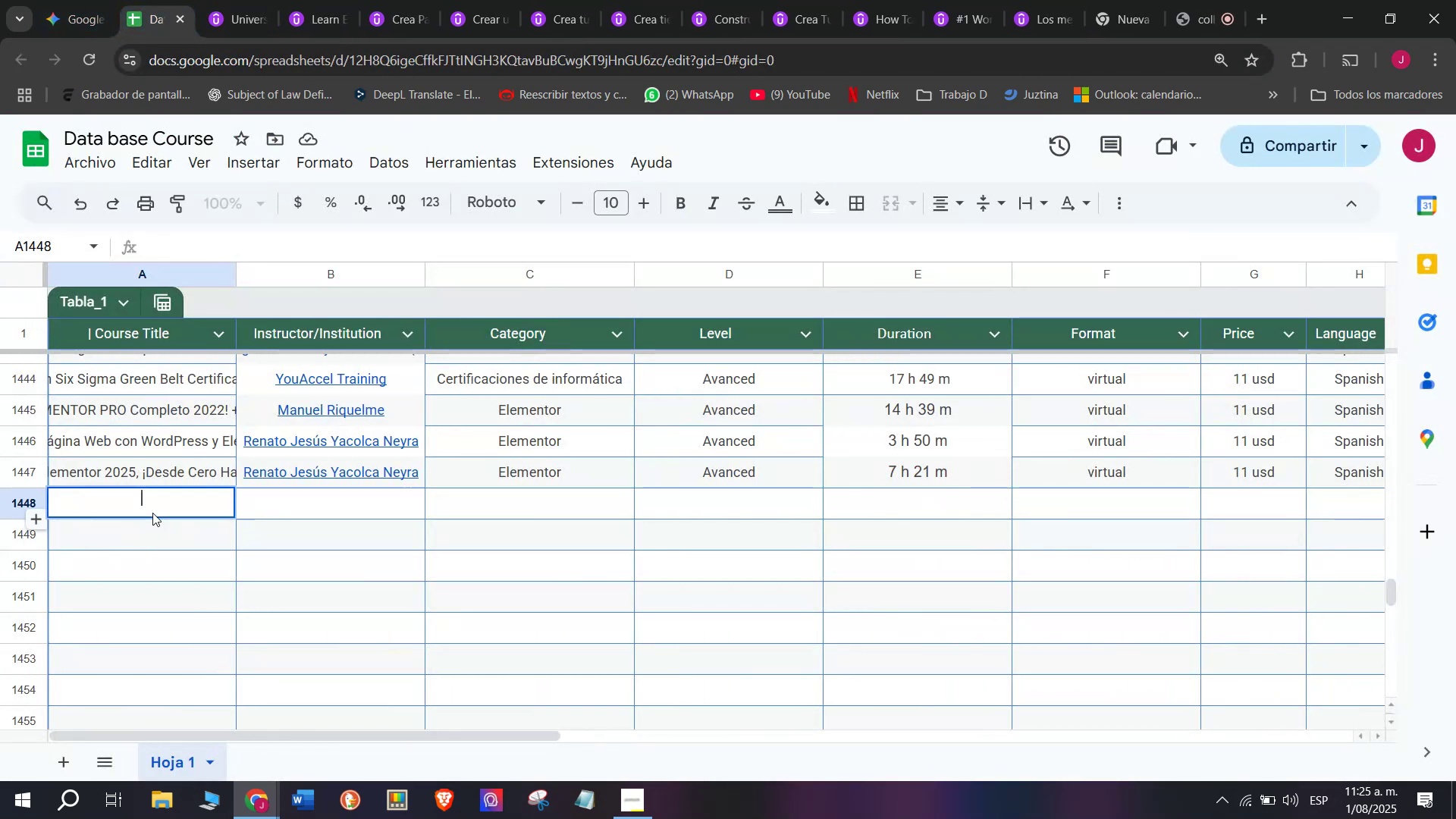 
key(Control+V)
 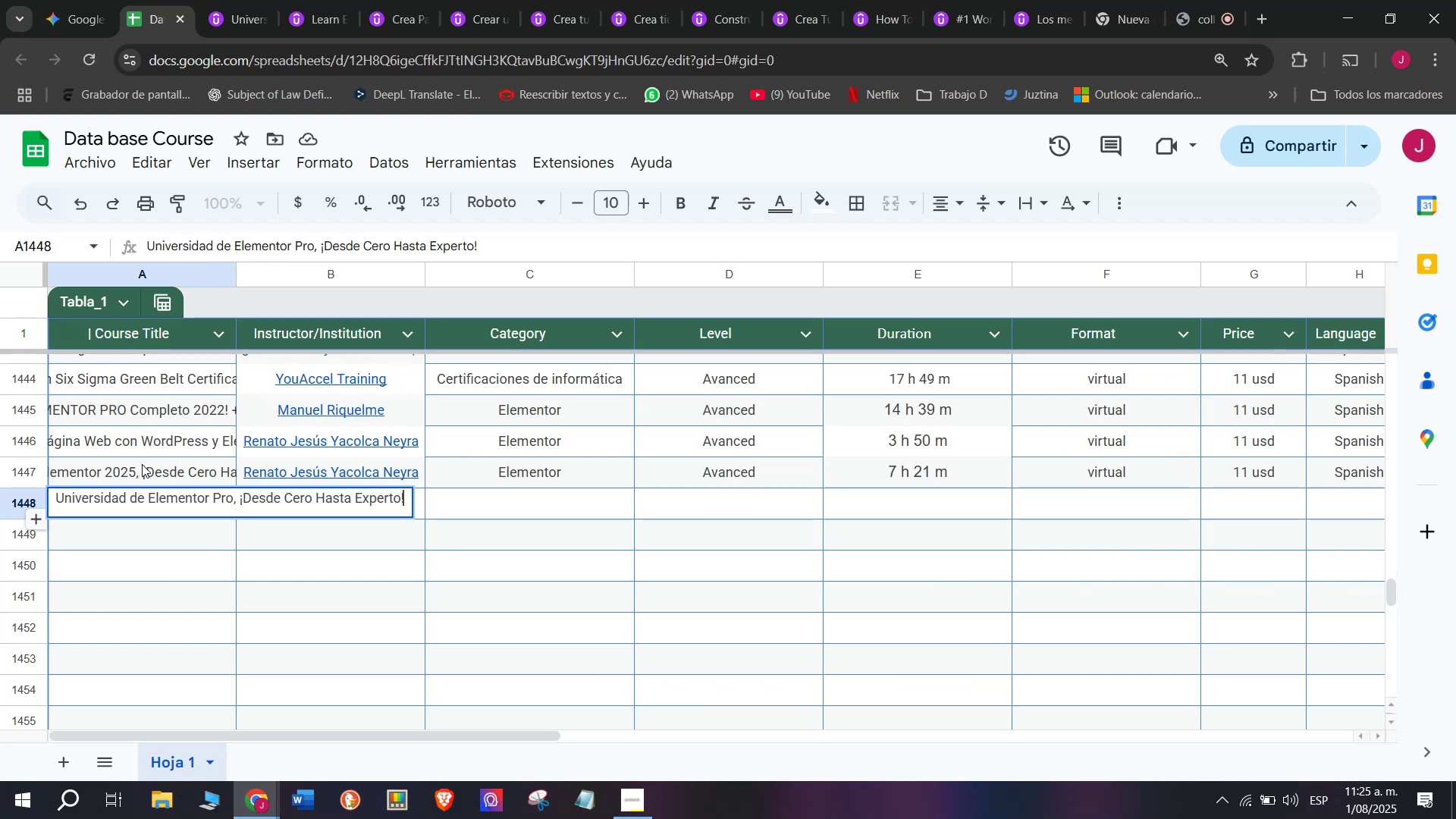 
left_click([142, 464])
 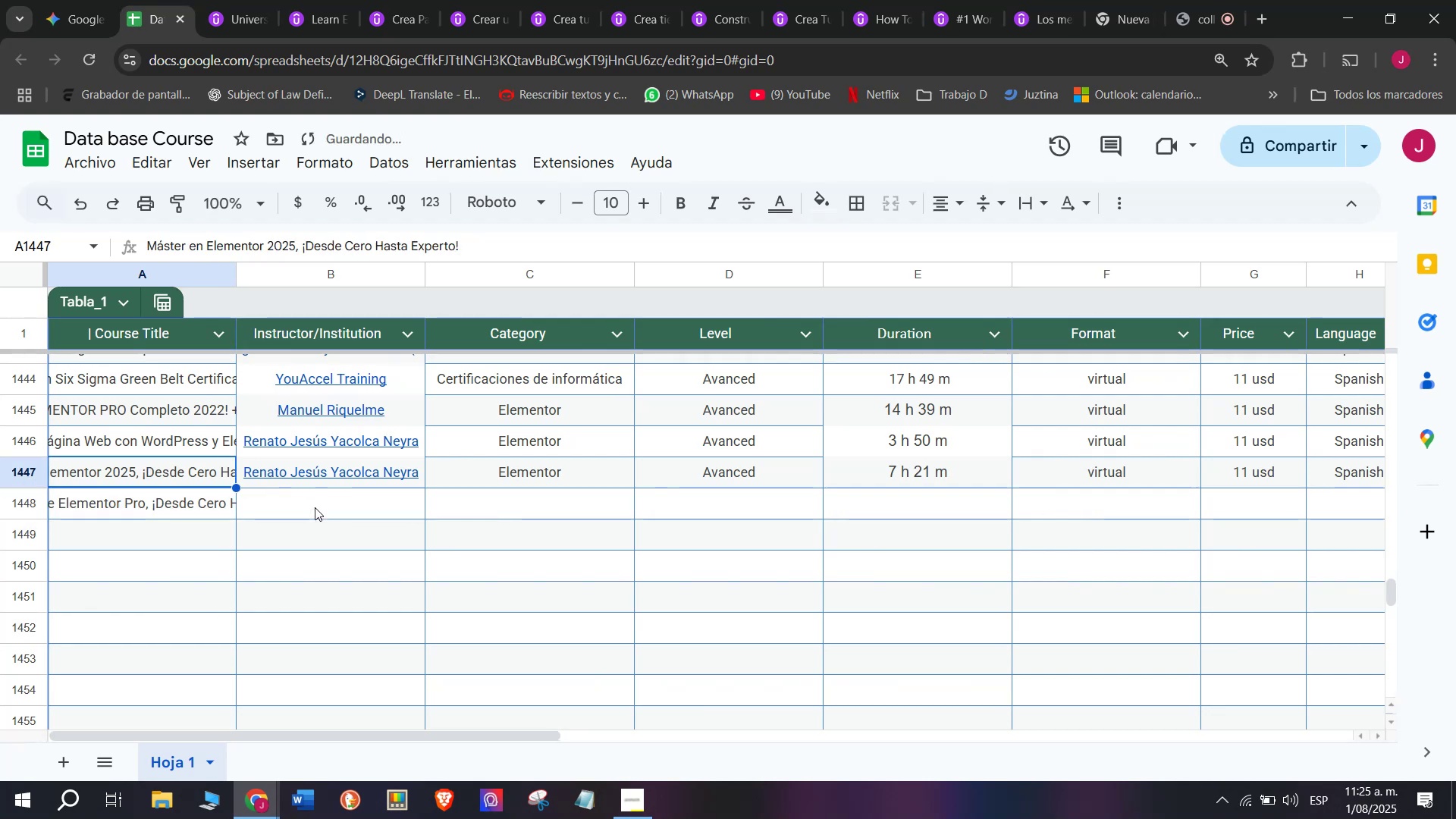 
left_click([319, 512])
 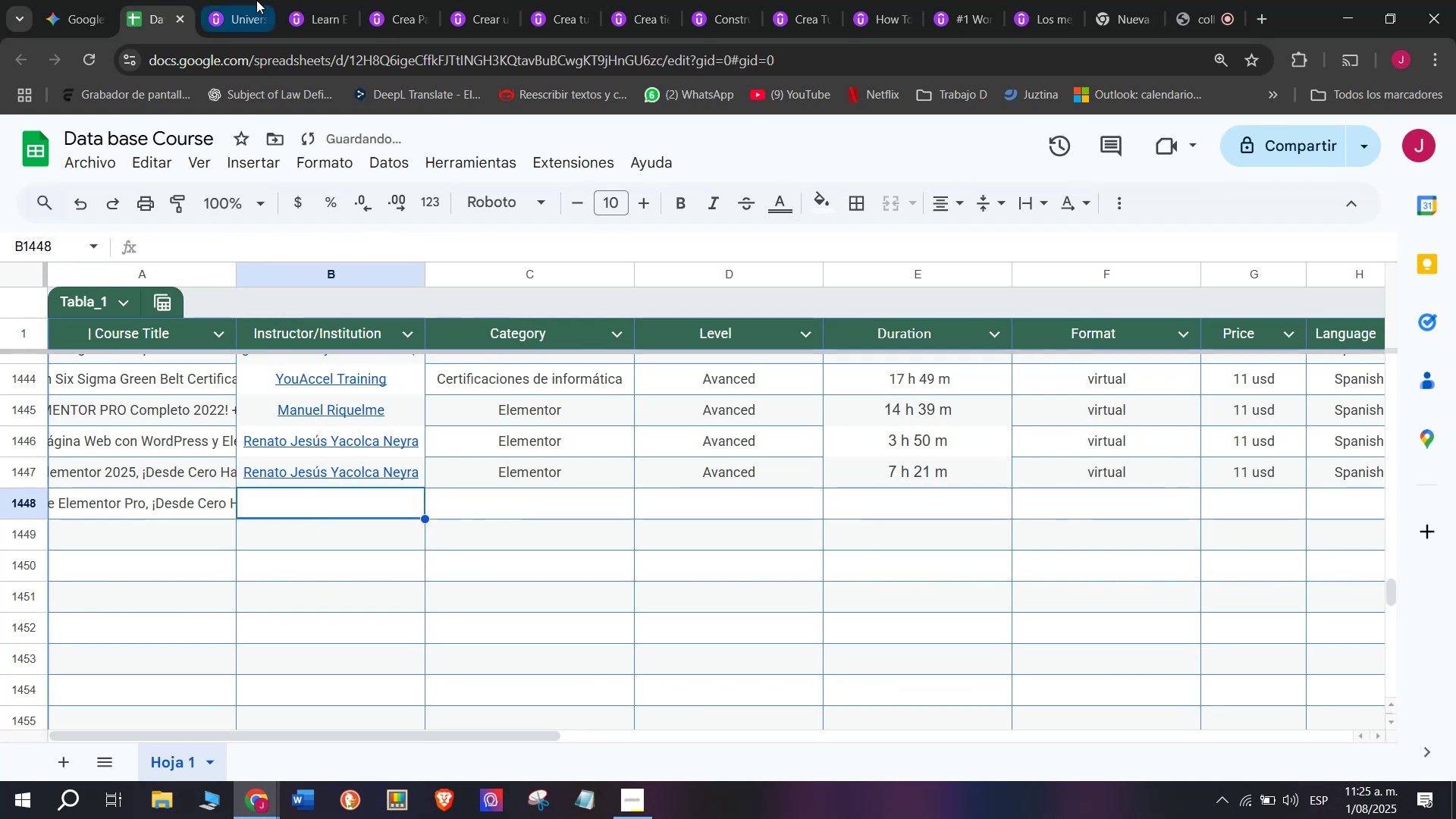 
left_click([256, 0])
 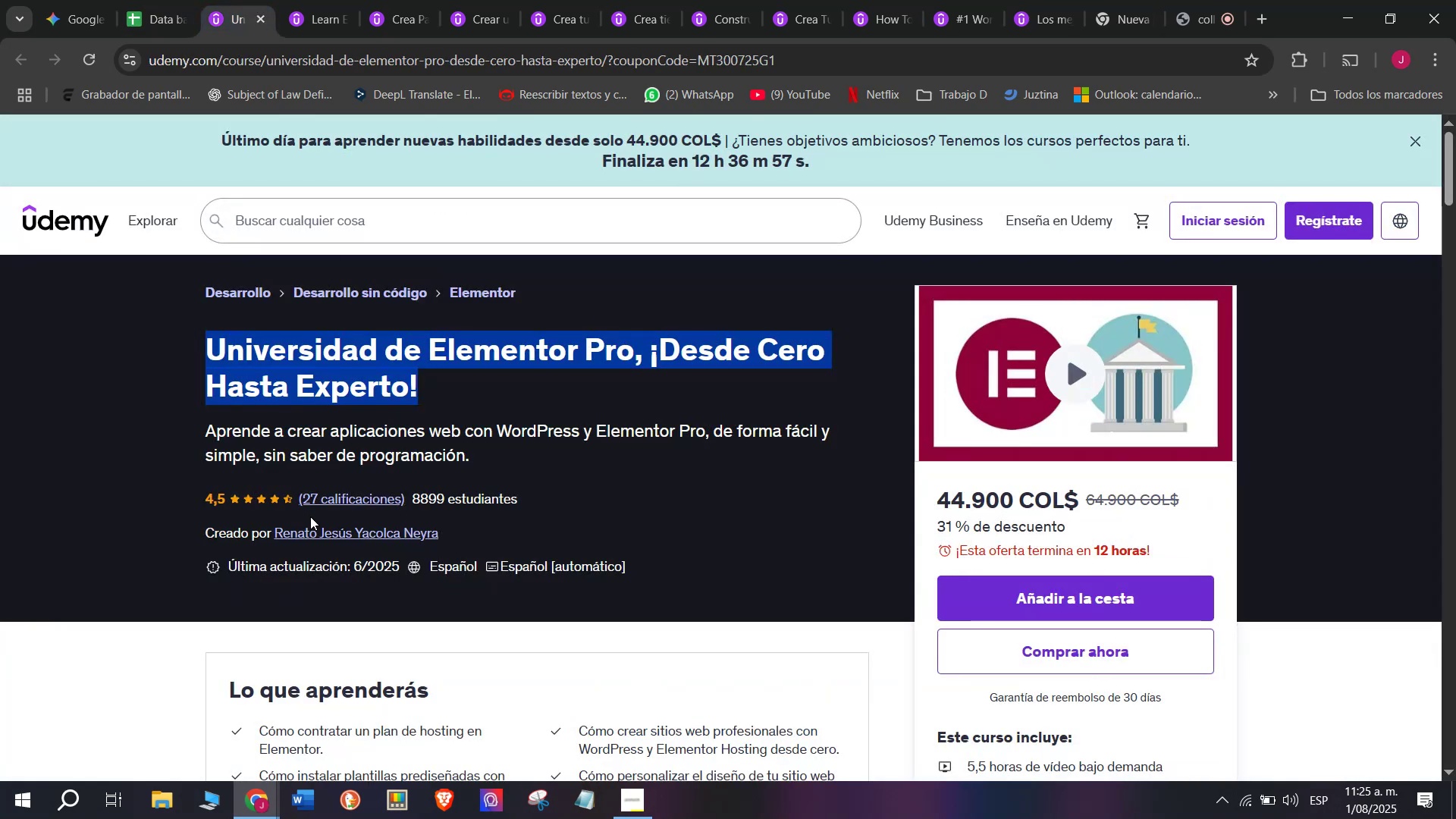 
left_click([310, 533])
 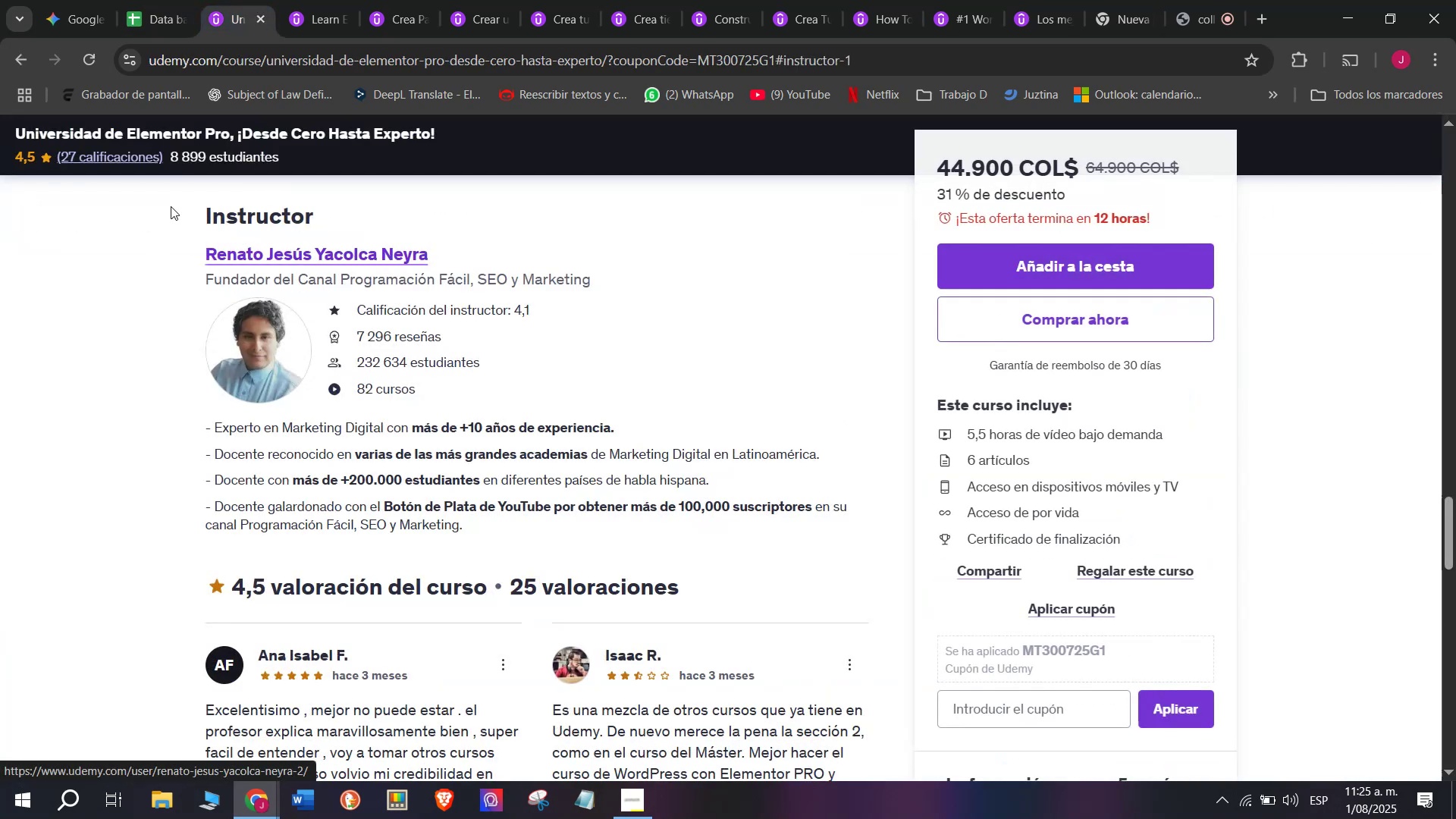 
left_click_drag(start_coordinate=[166, 238], to_coordinate=[440, 240])
 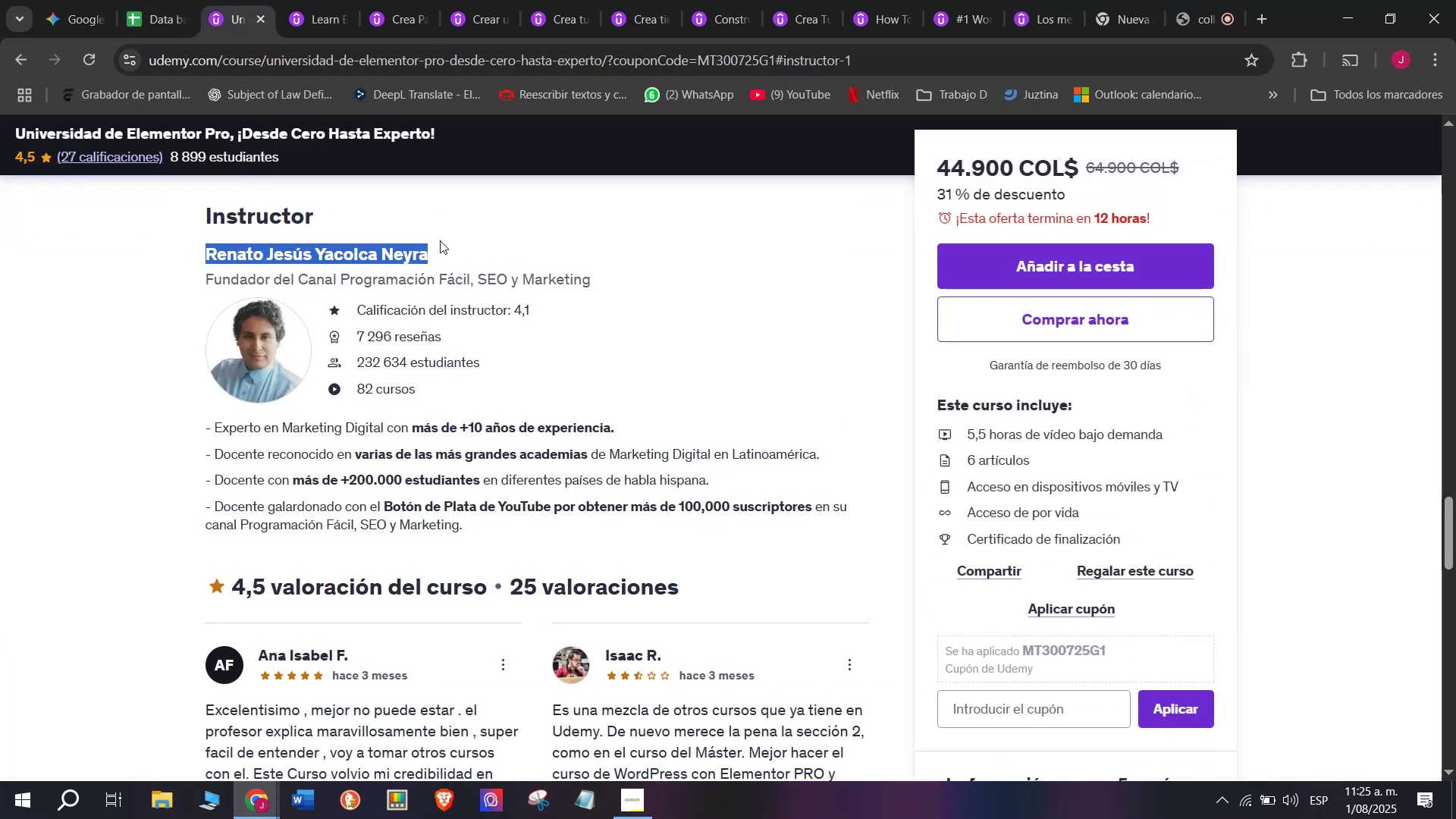 
key(Control+ControlLeft)
 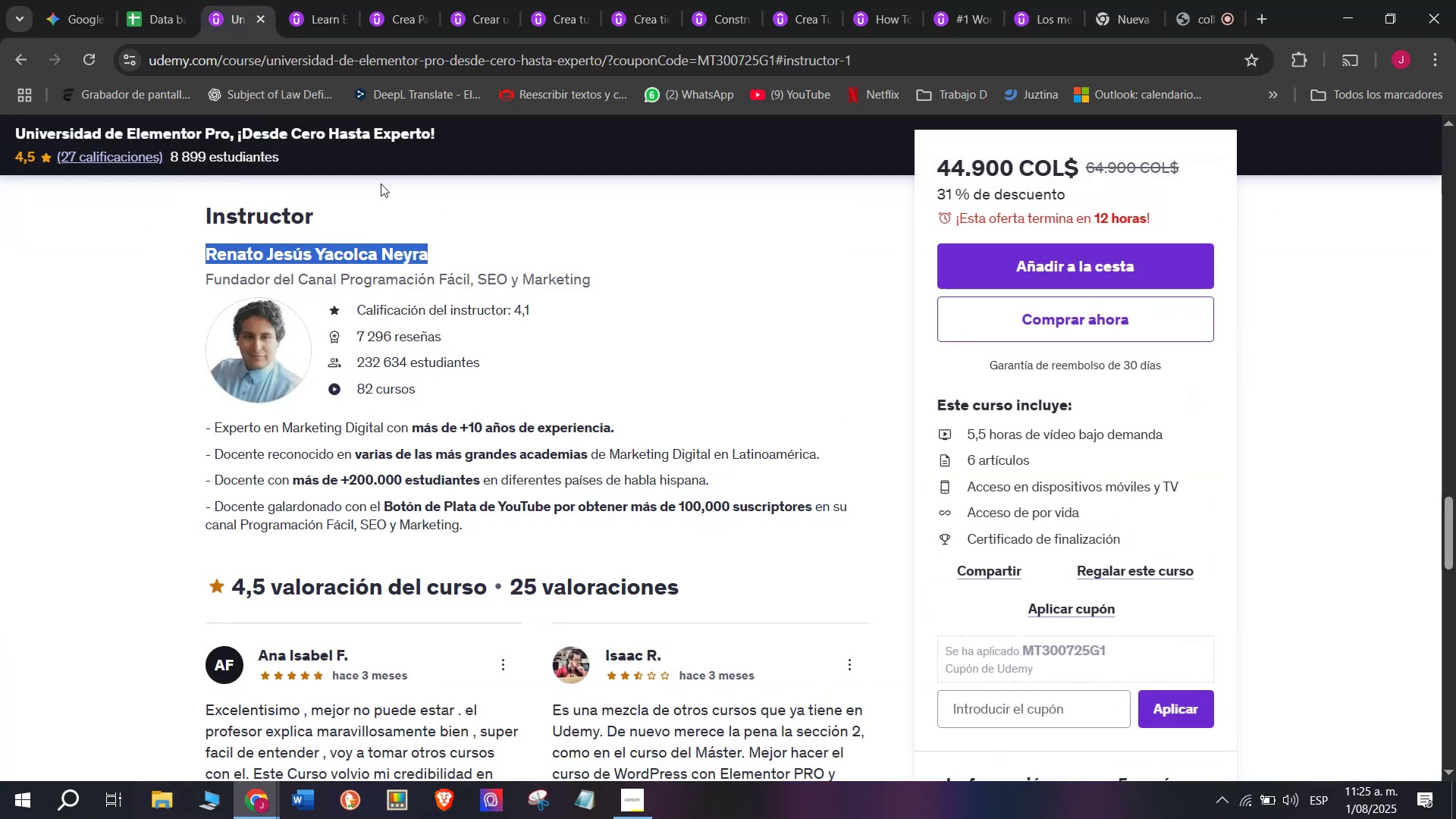 
key(Break)
 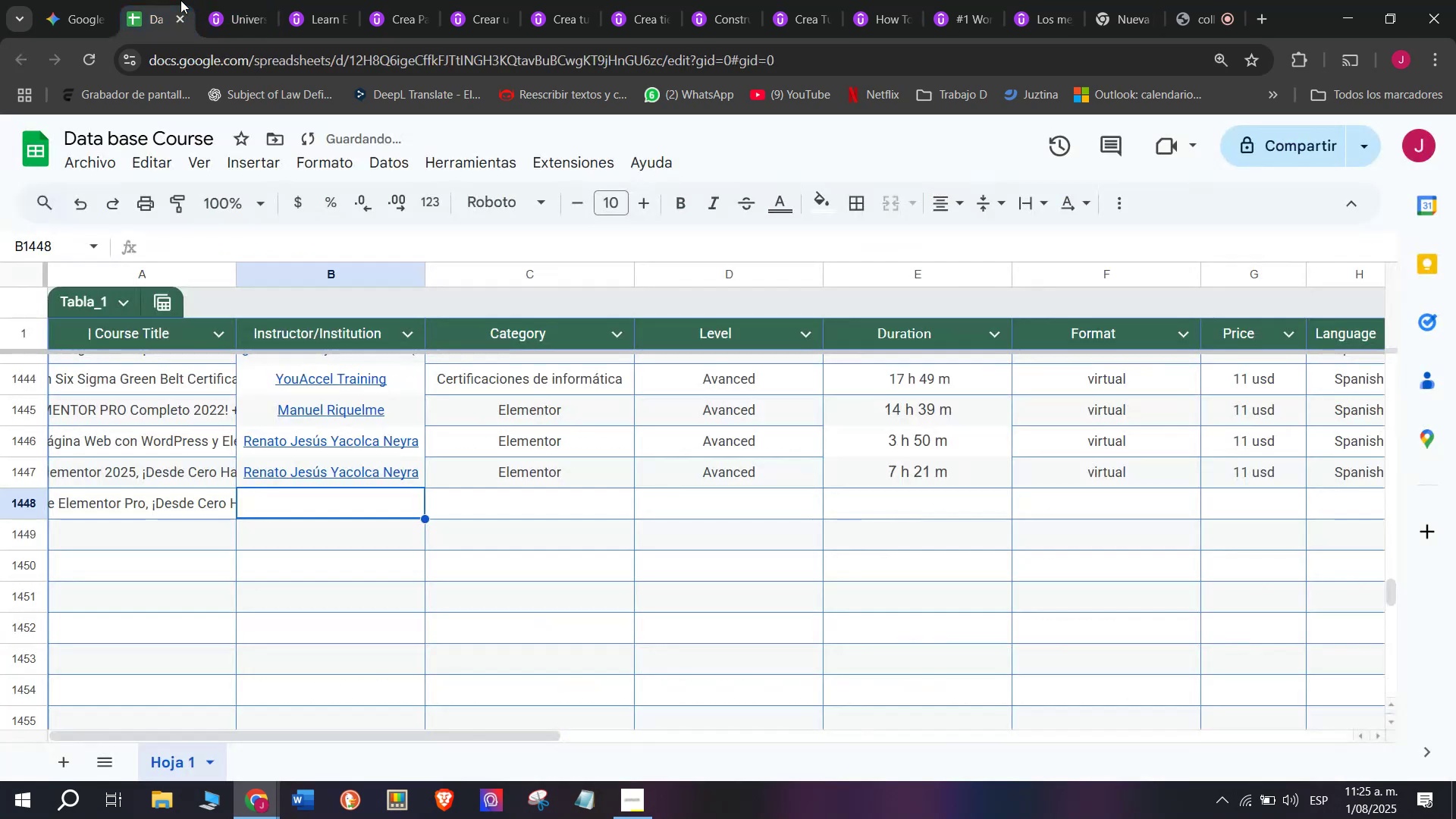 
key(Control+C)
 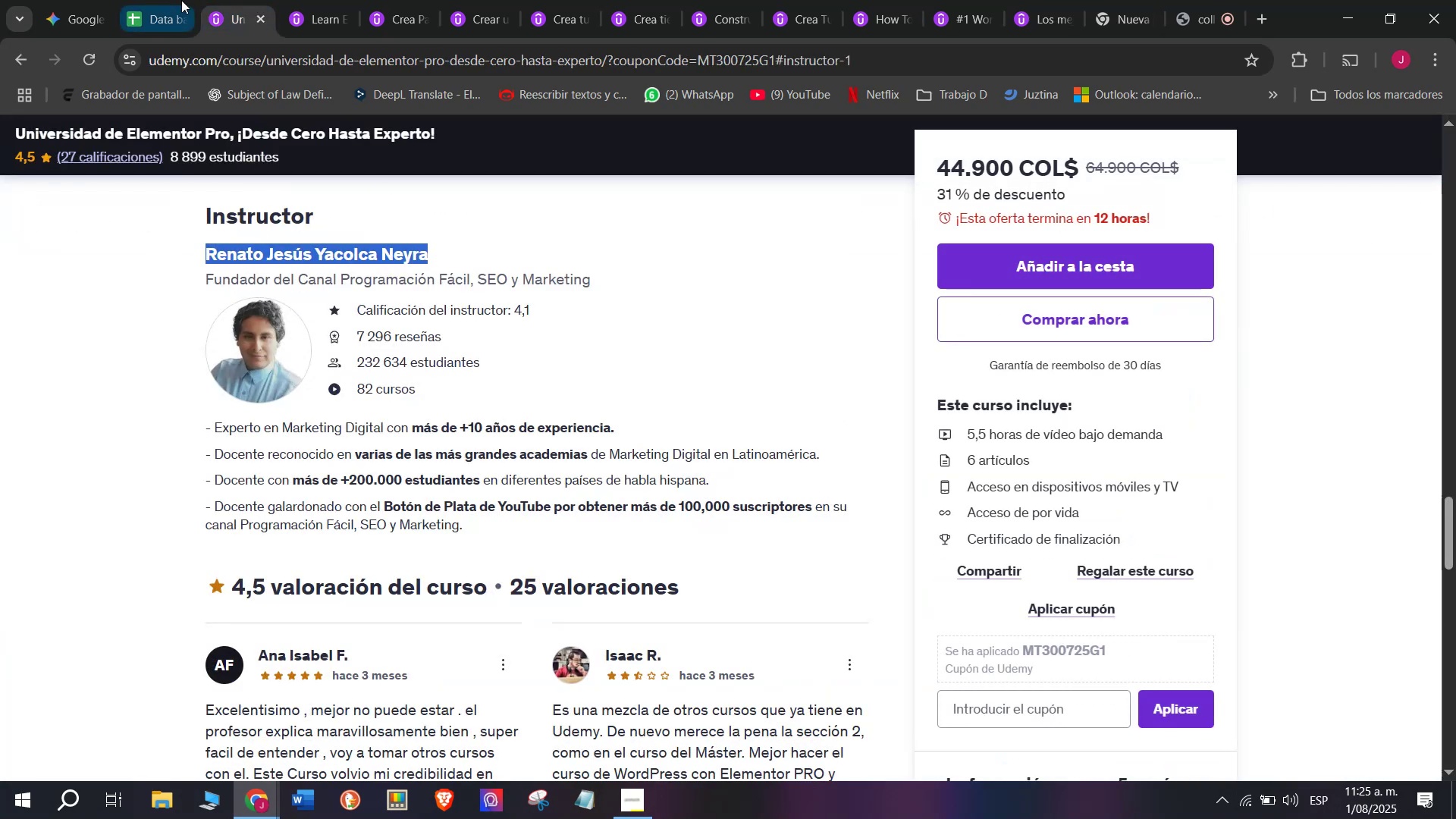 
left_click([180, 0])
 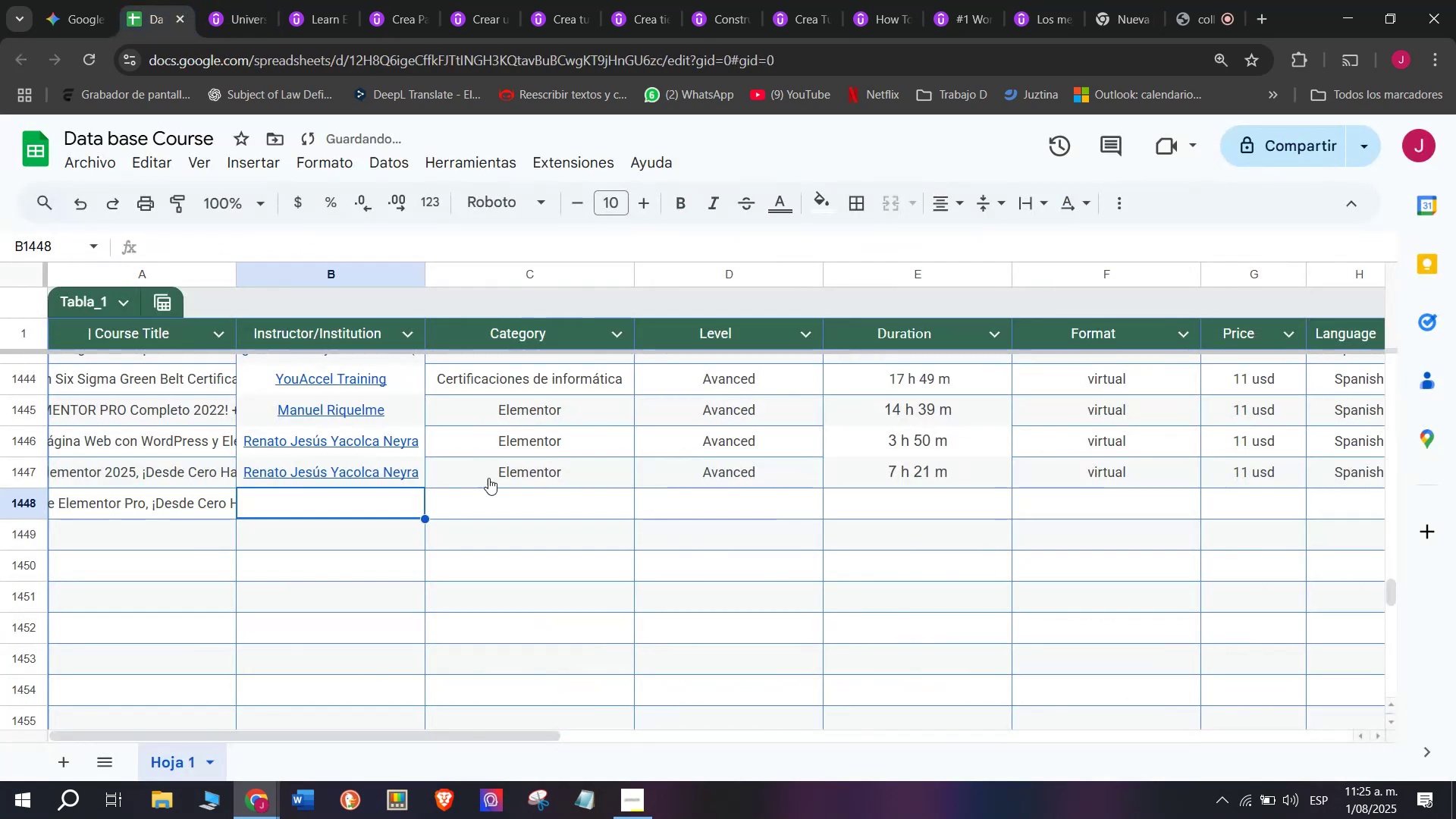 
key(Control+ControlLeft)
 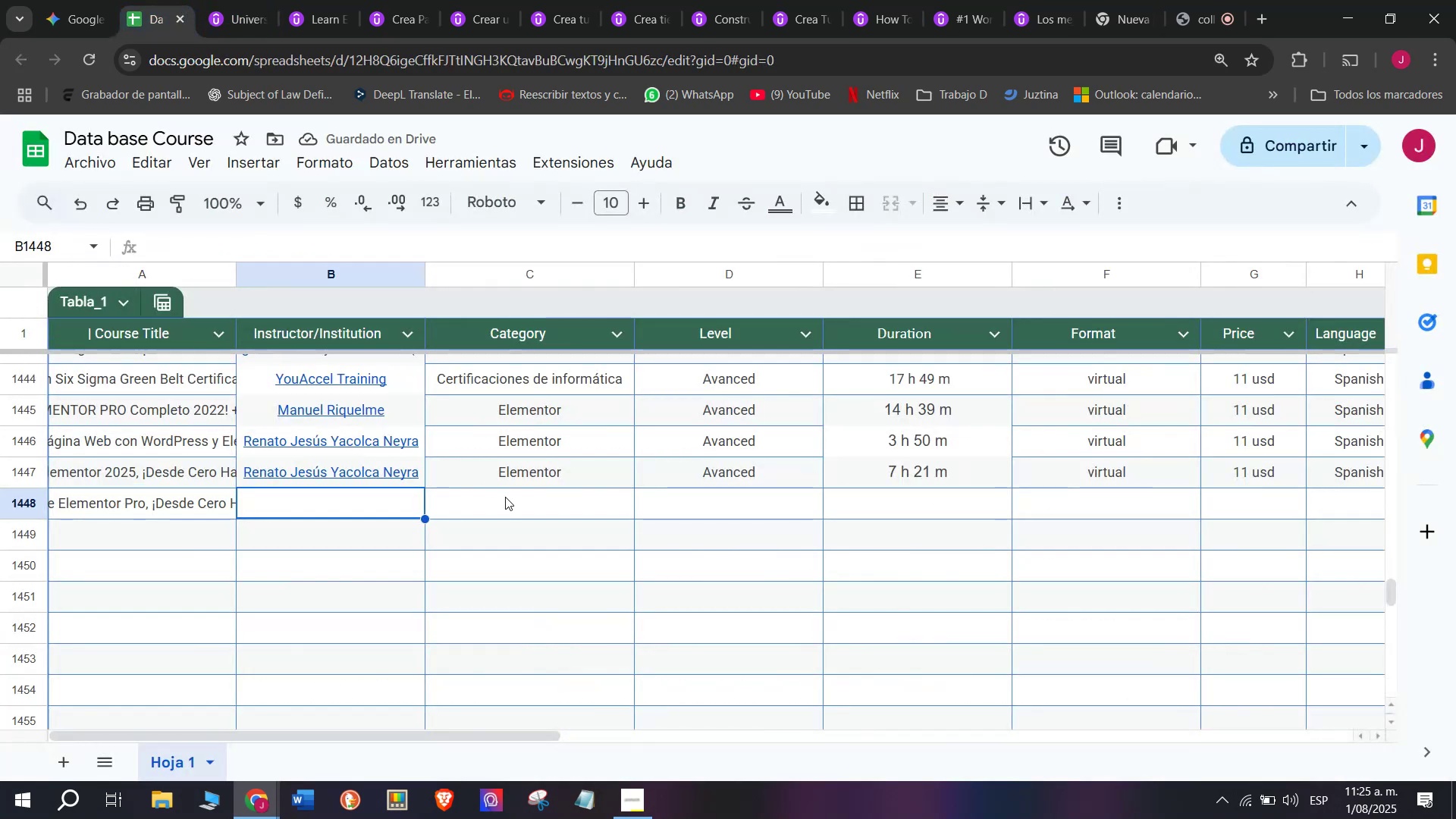 
key(Z)
 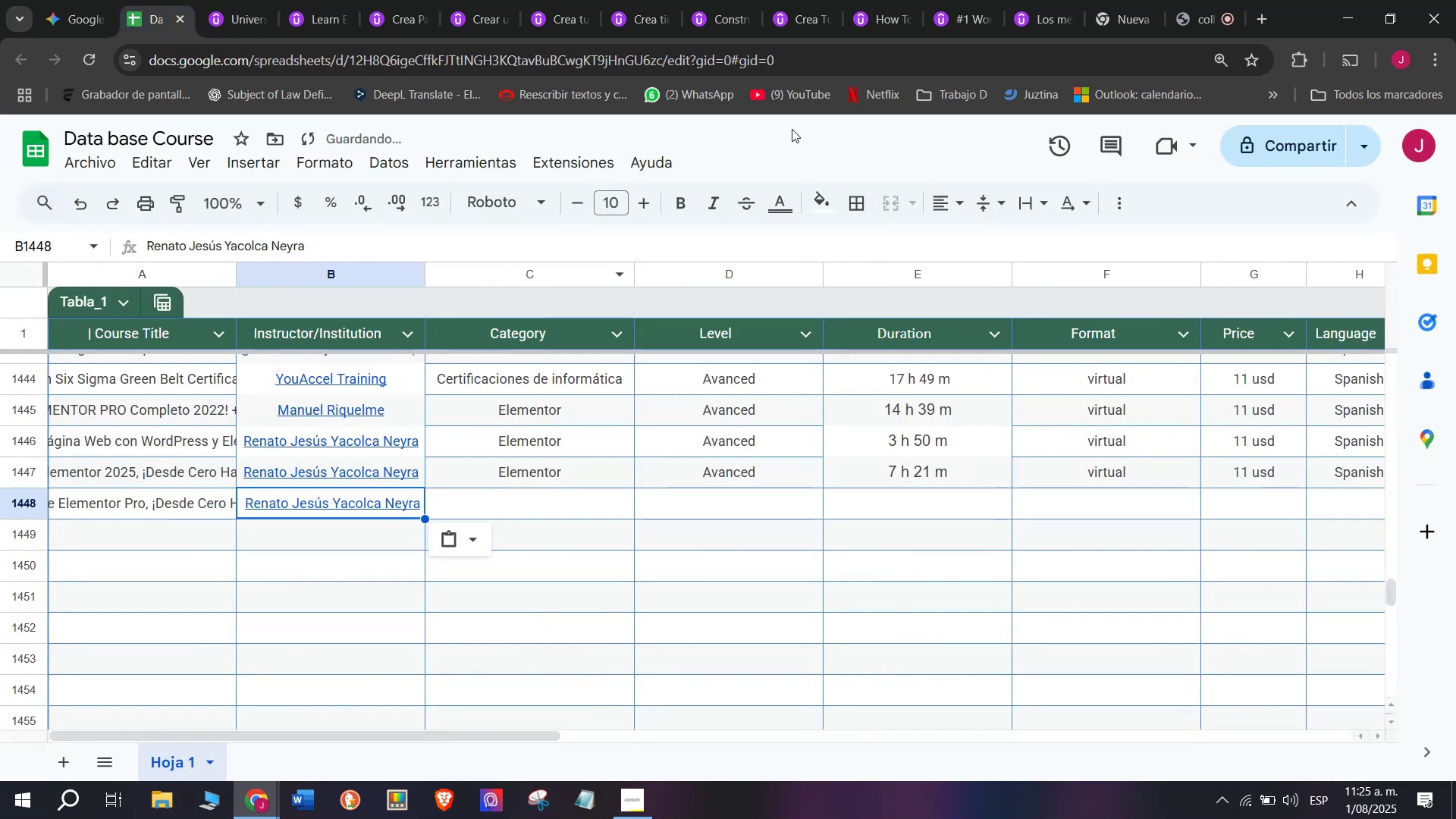 
key(Control+V)
 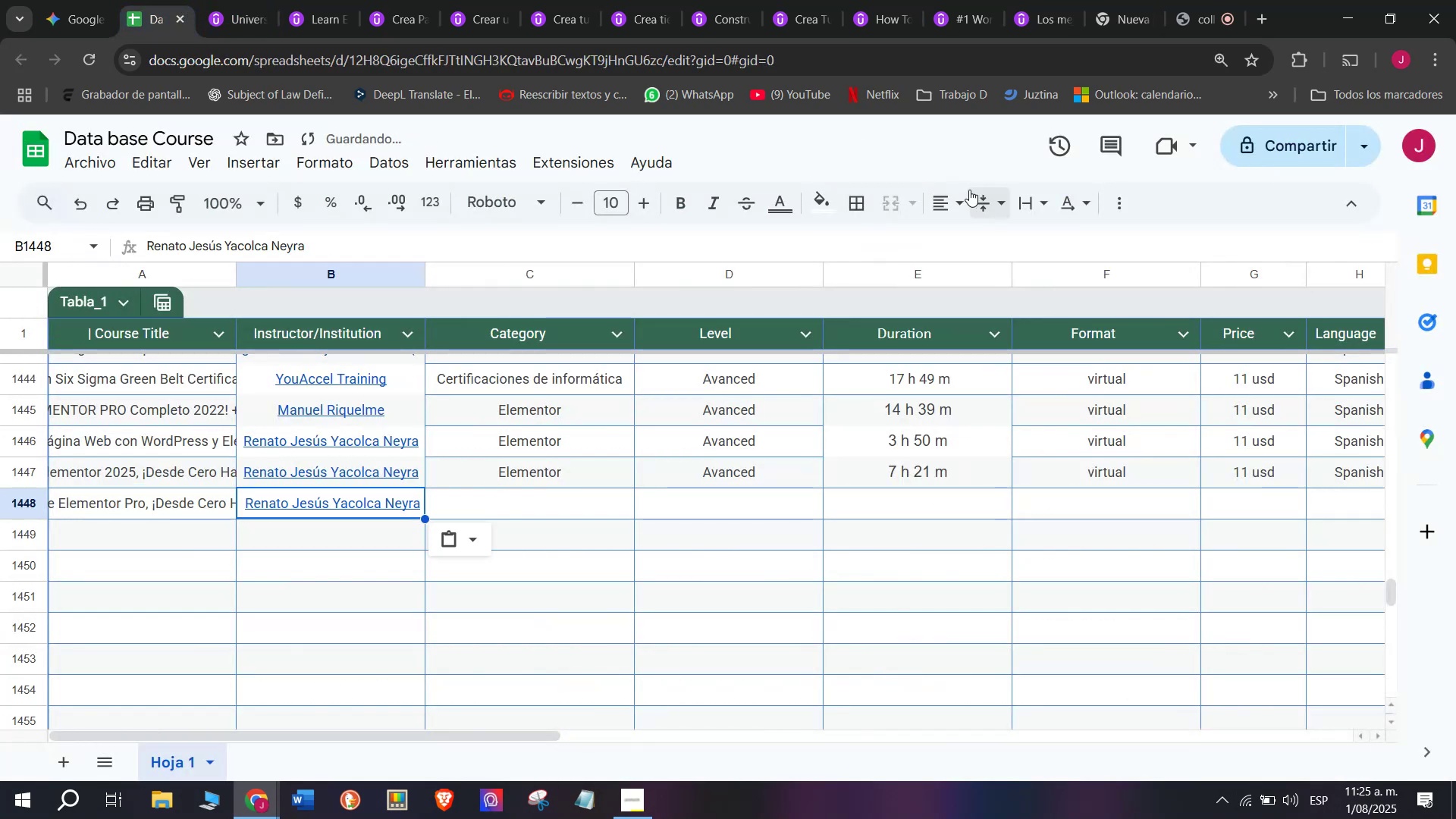 
left_click([955, 193])
 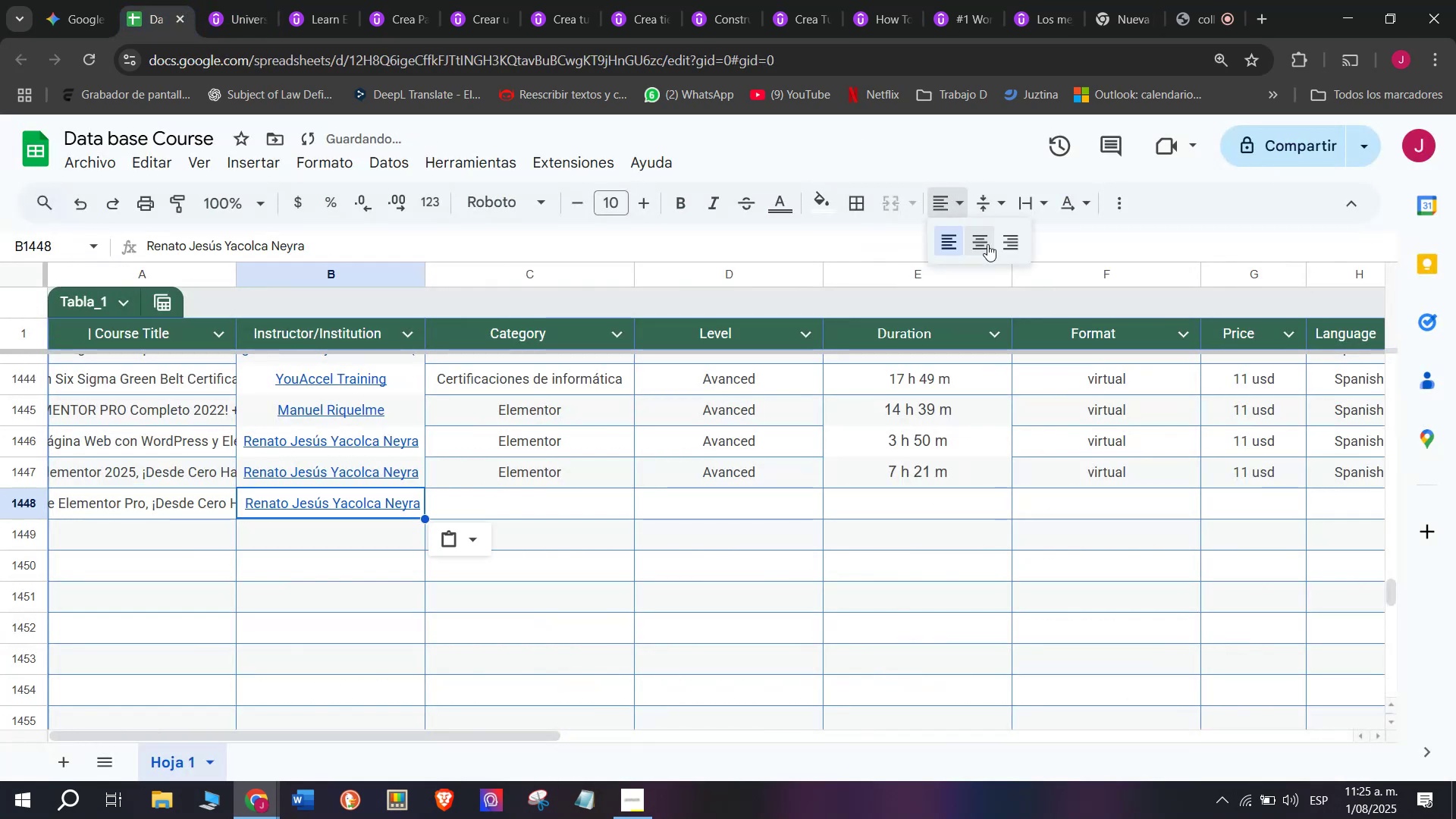 
left_click([989, 246])
 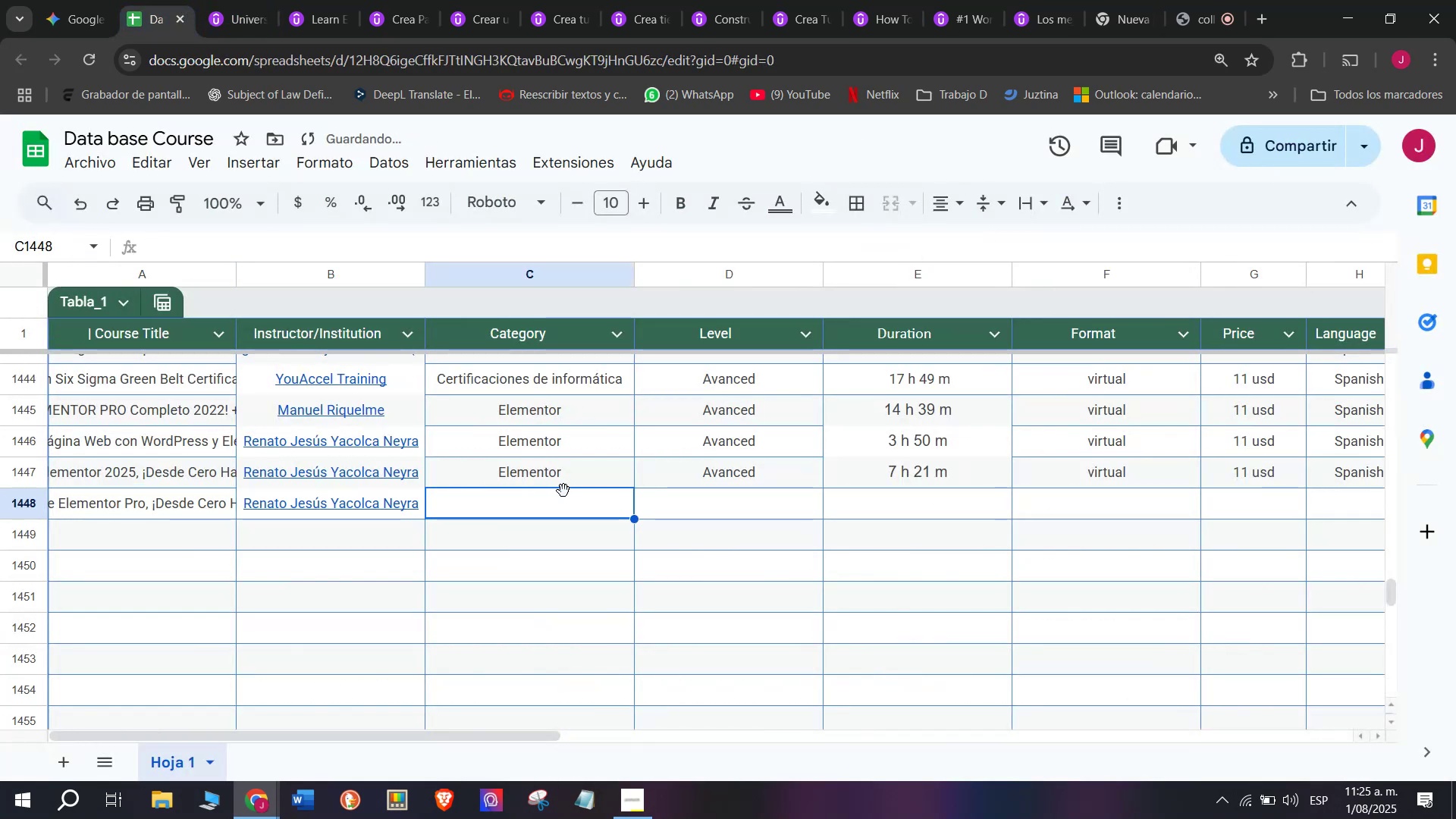 
double_click([566, 474])
 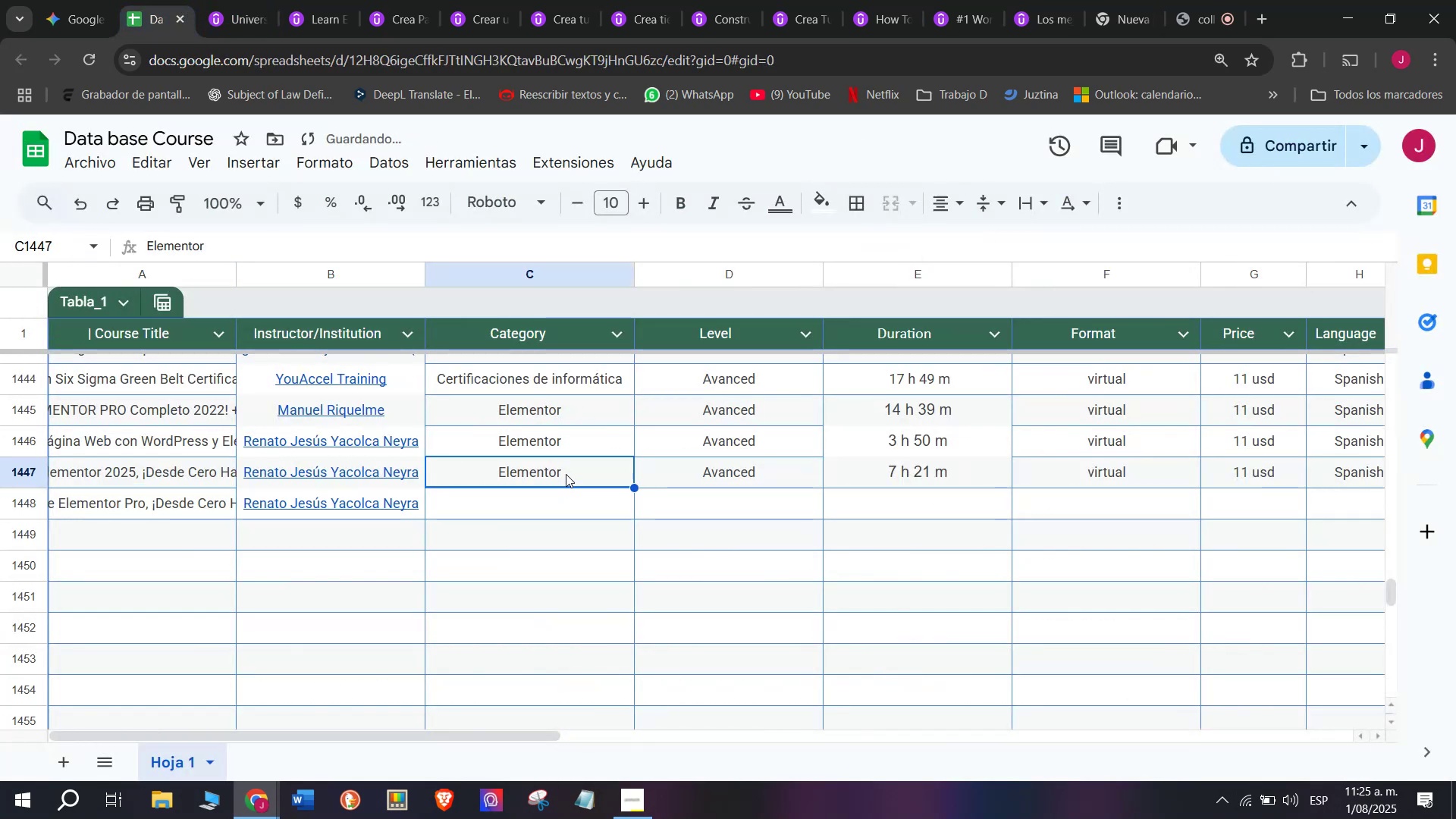 
key(Control+ControlLeft)
 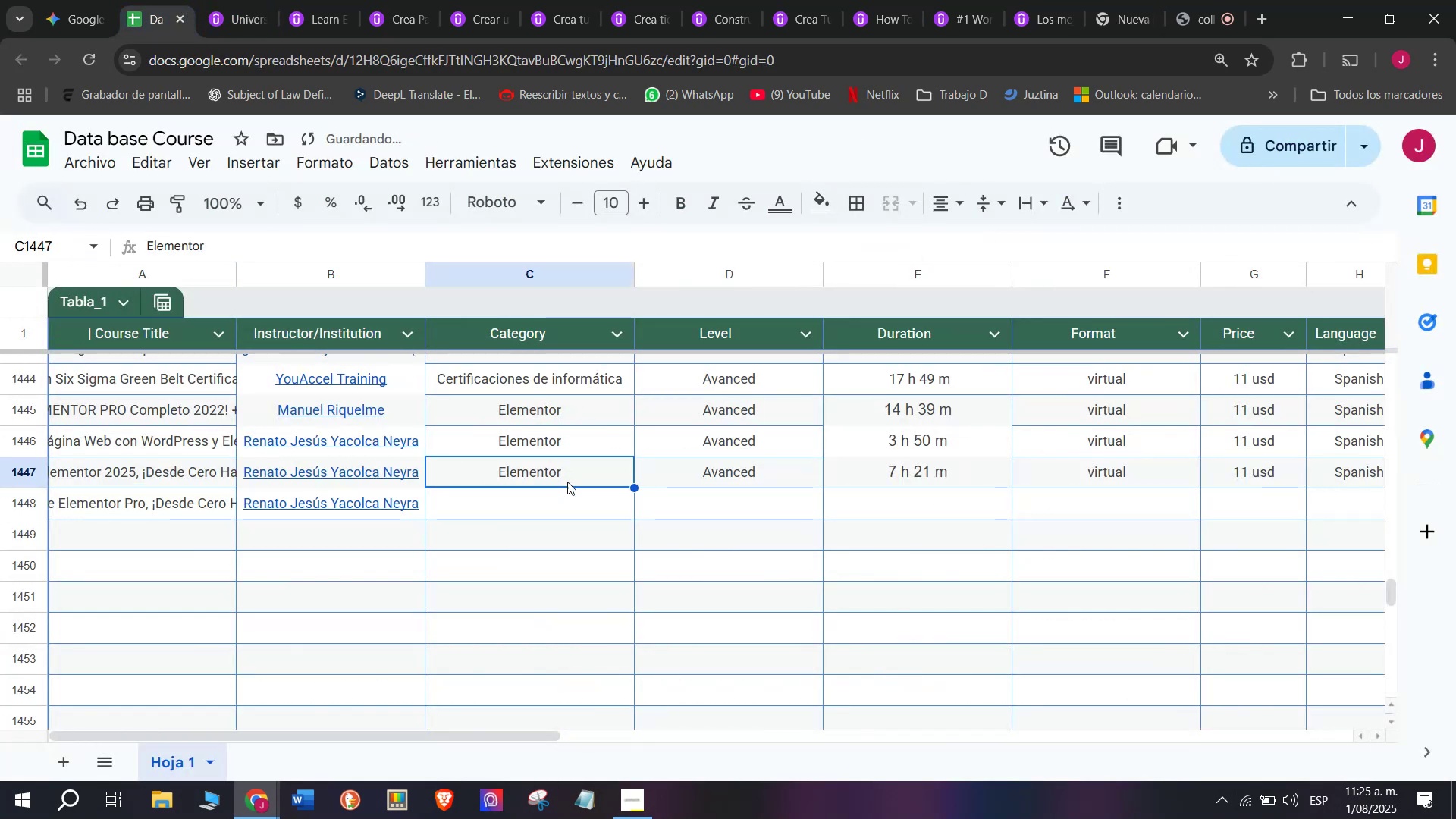 
key(Break)
 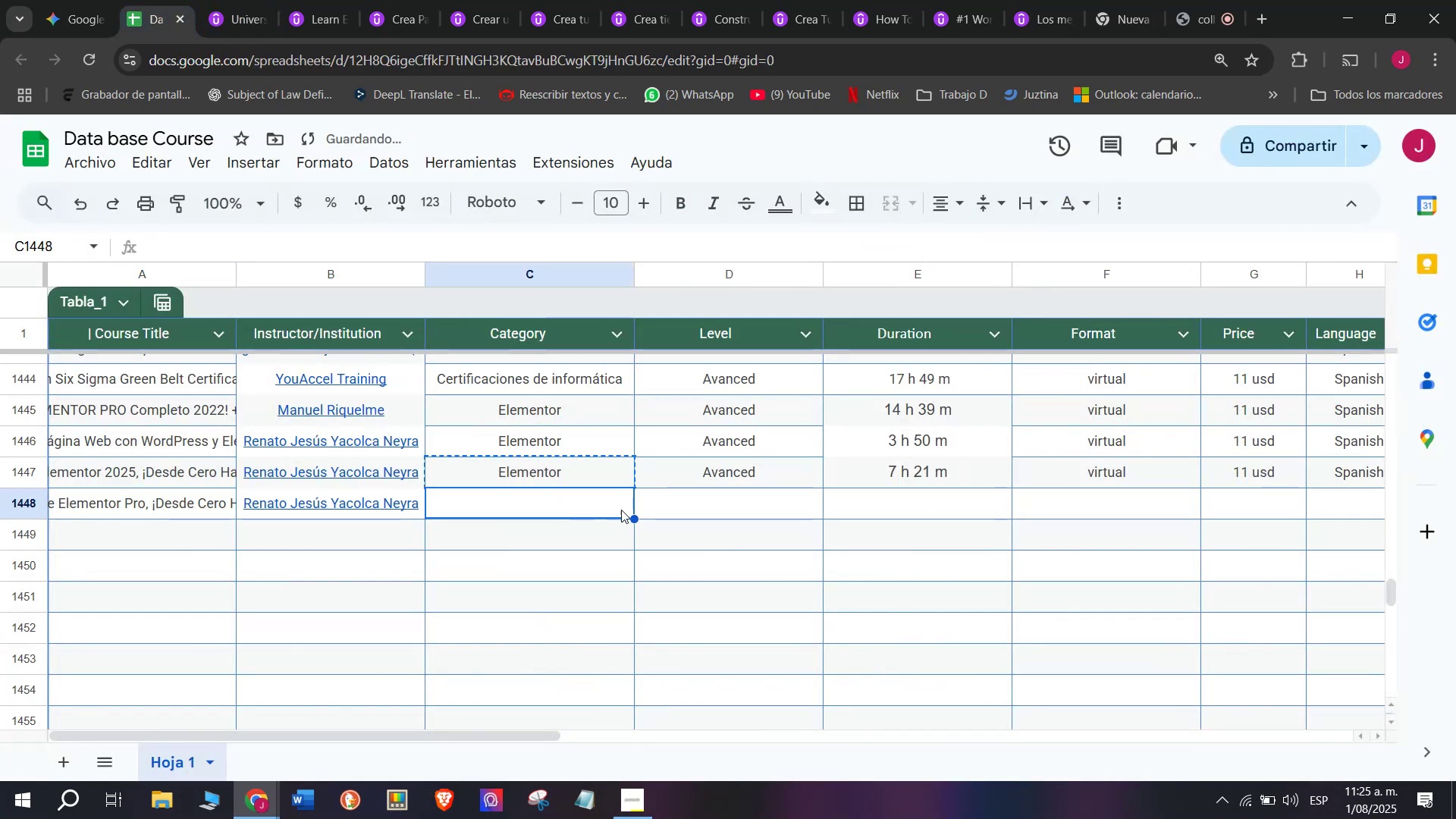 
key(Control+C)
 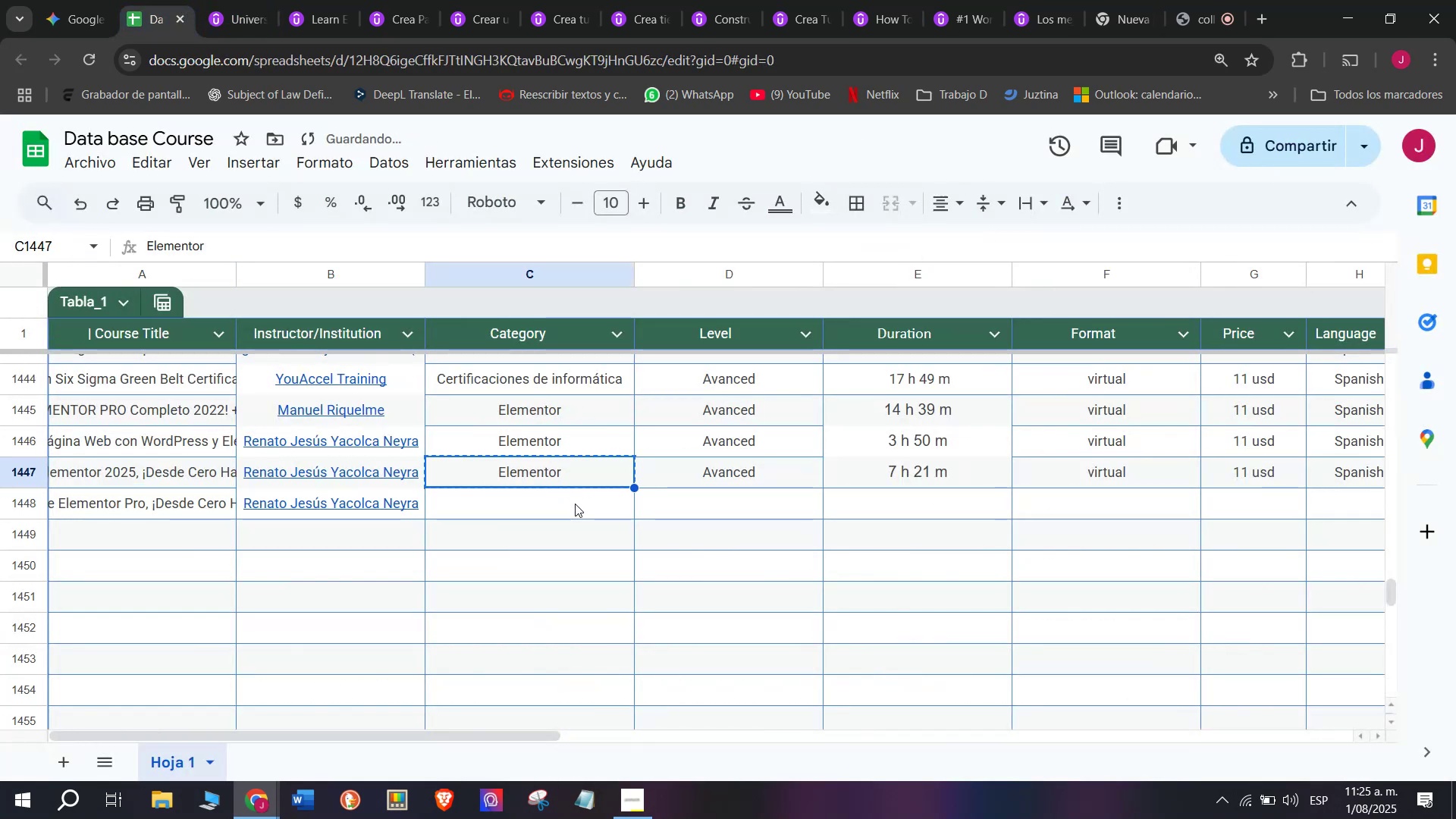 
triple_click([575, 504])
 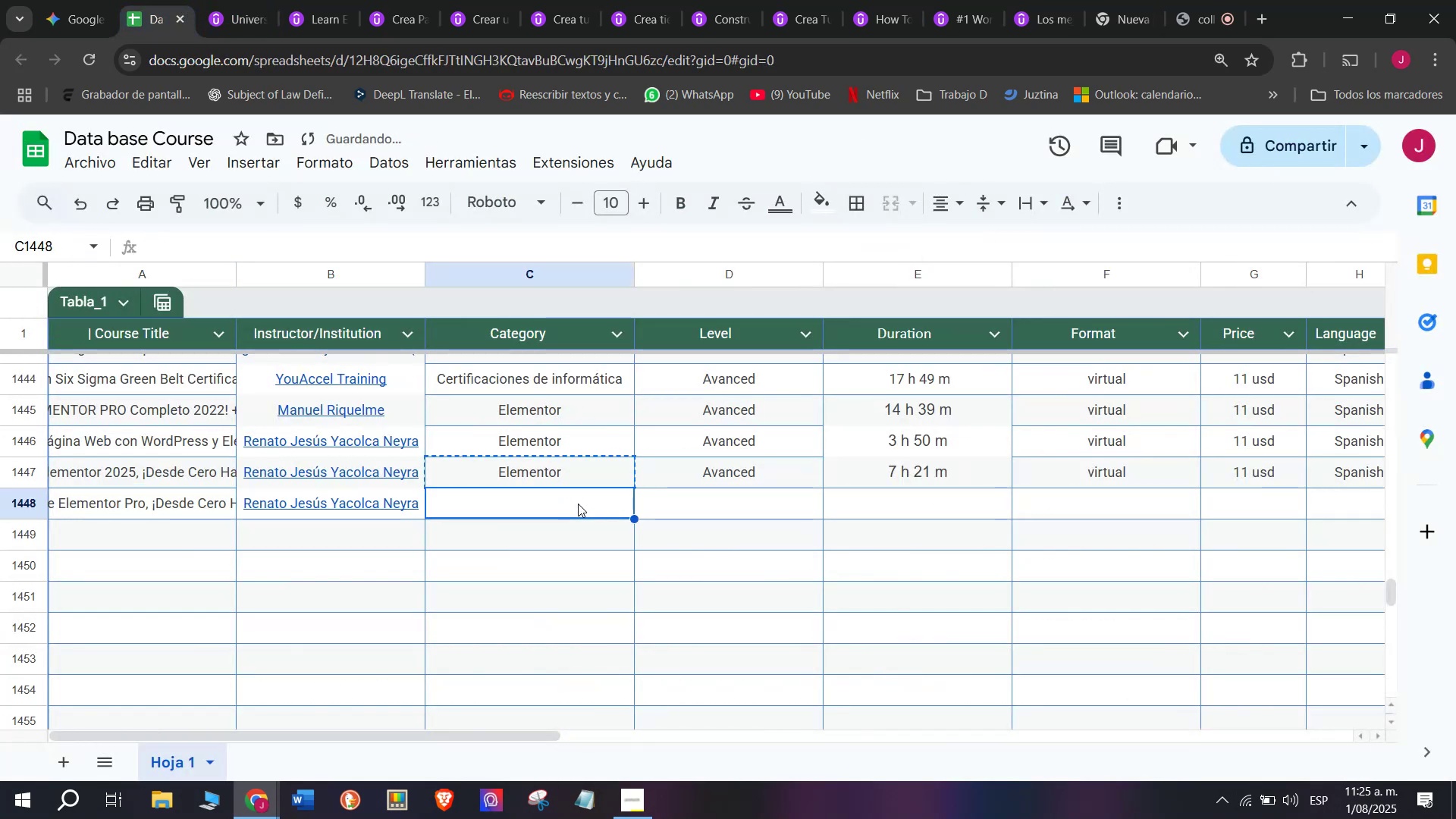 
key(Control+ControlLeft)
 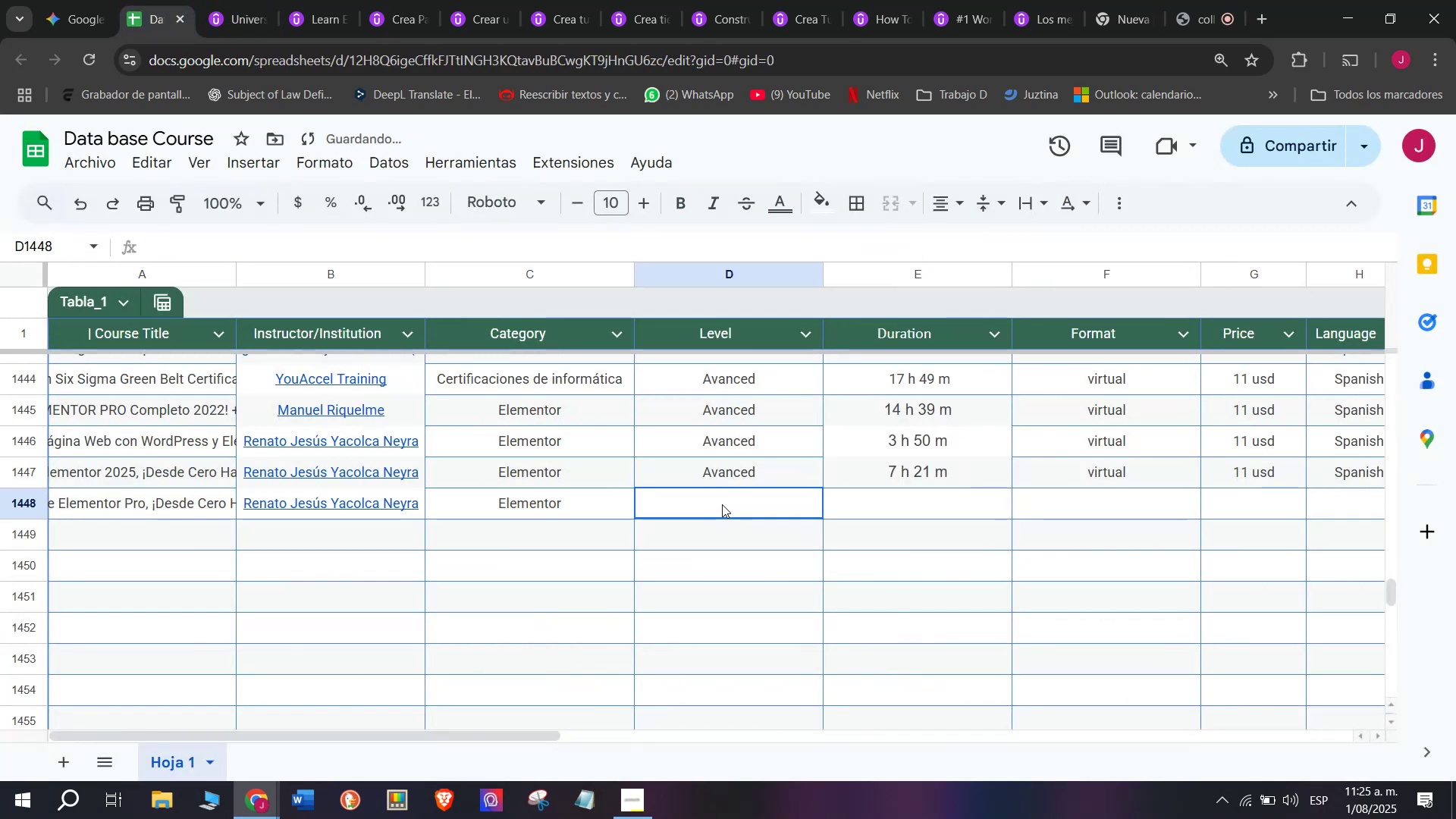 
key(Z)
 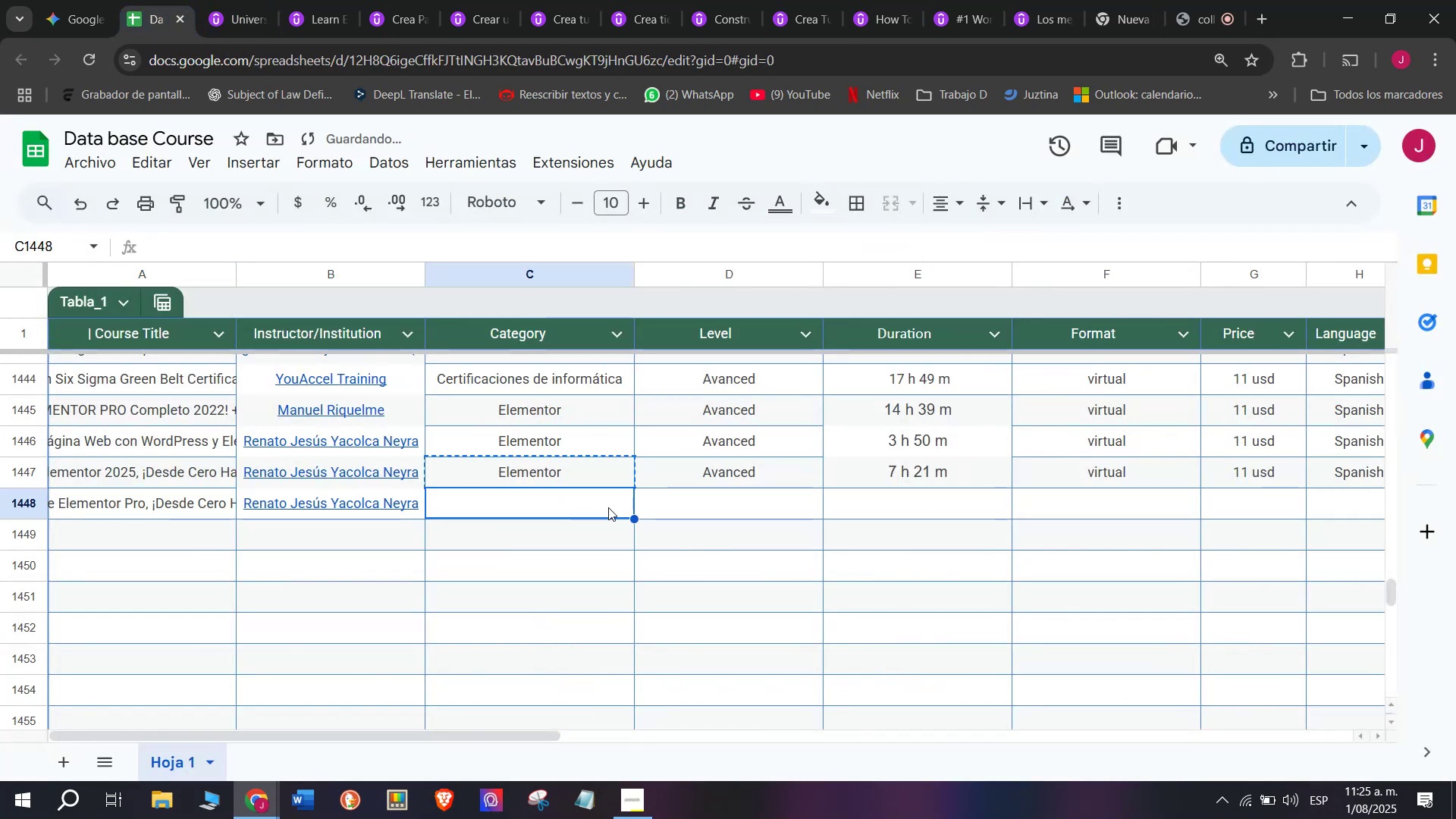 
key(Control+V)
 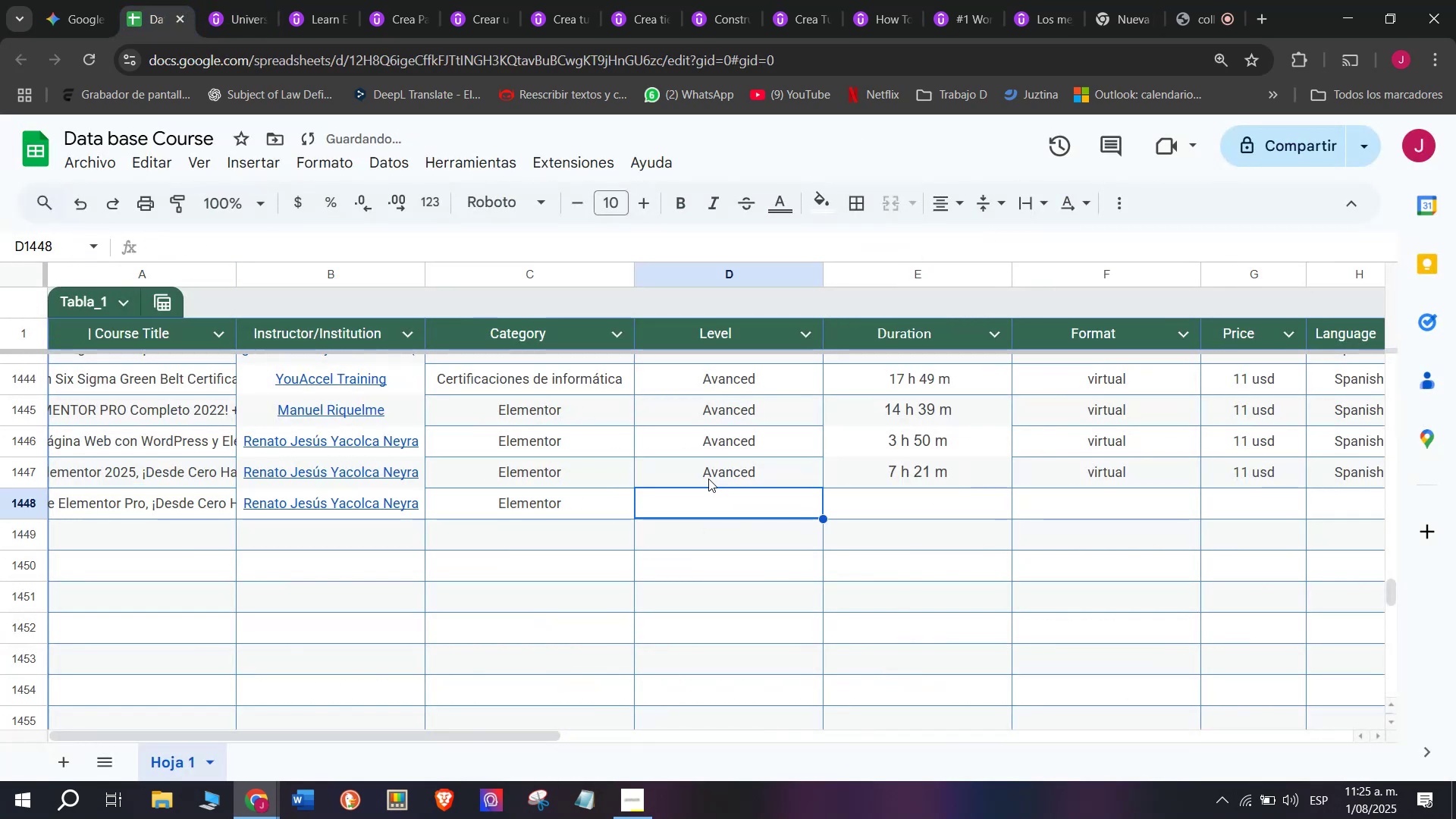 
double_click([709, 470])
 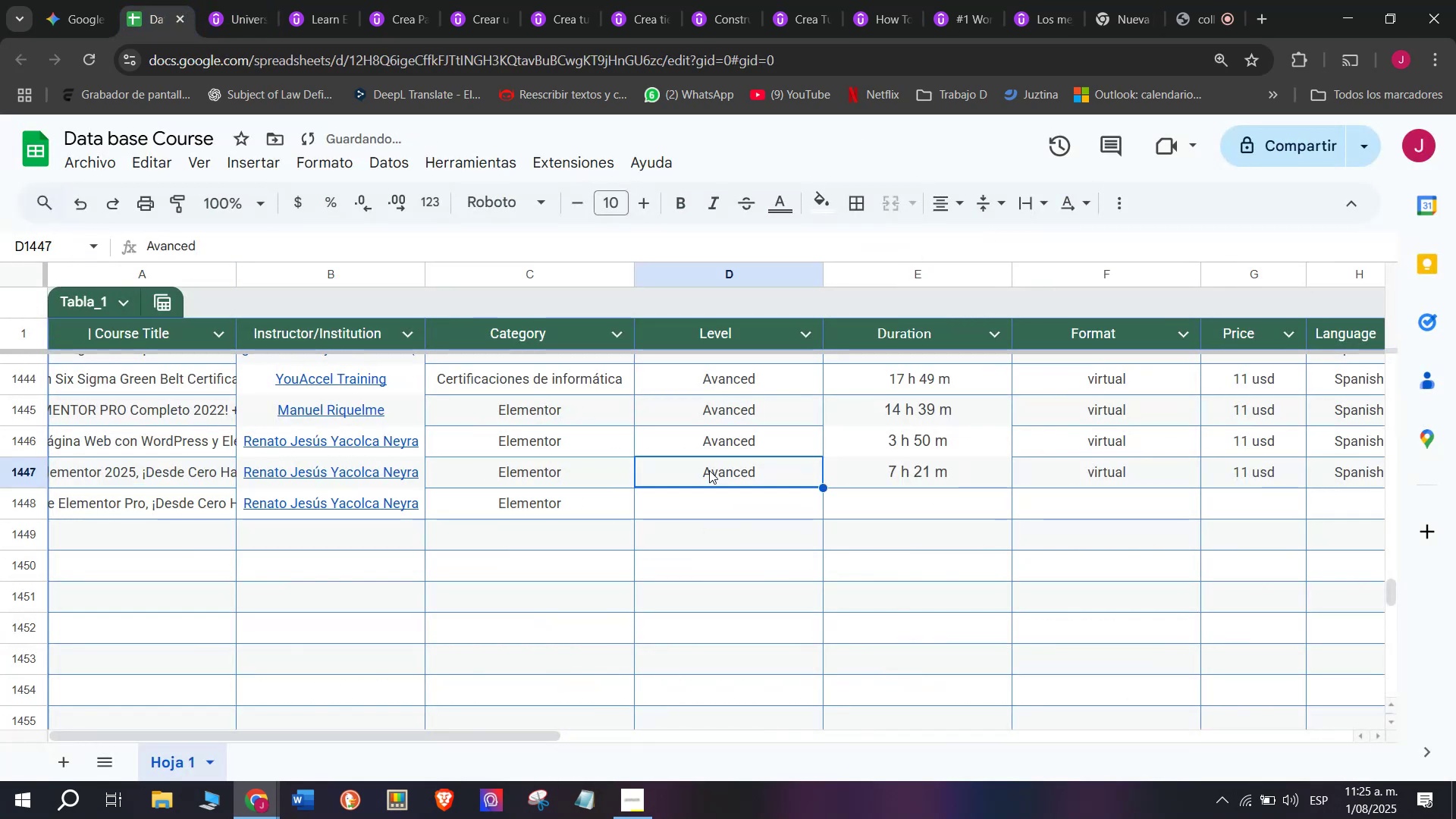 
key(Control+ControlLeft)
 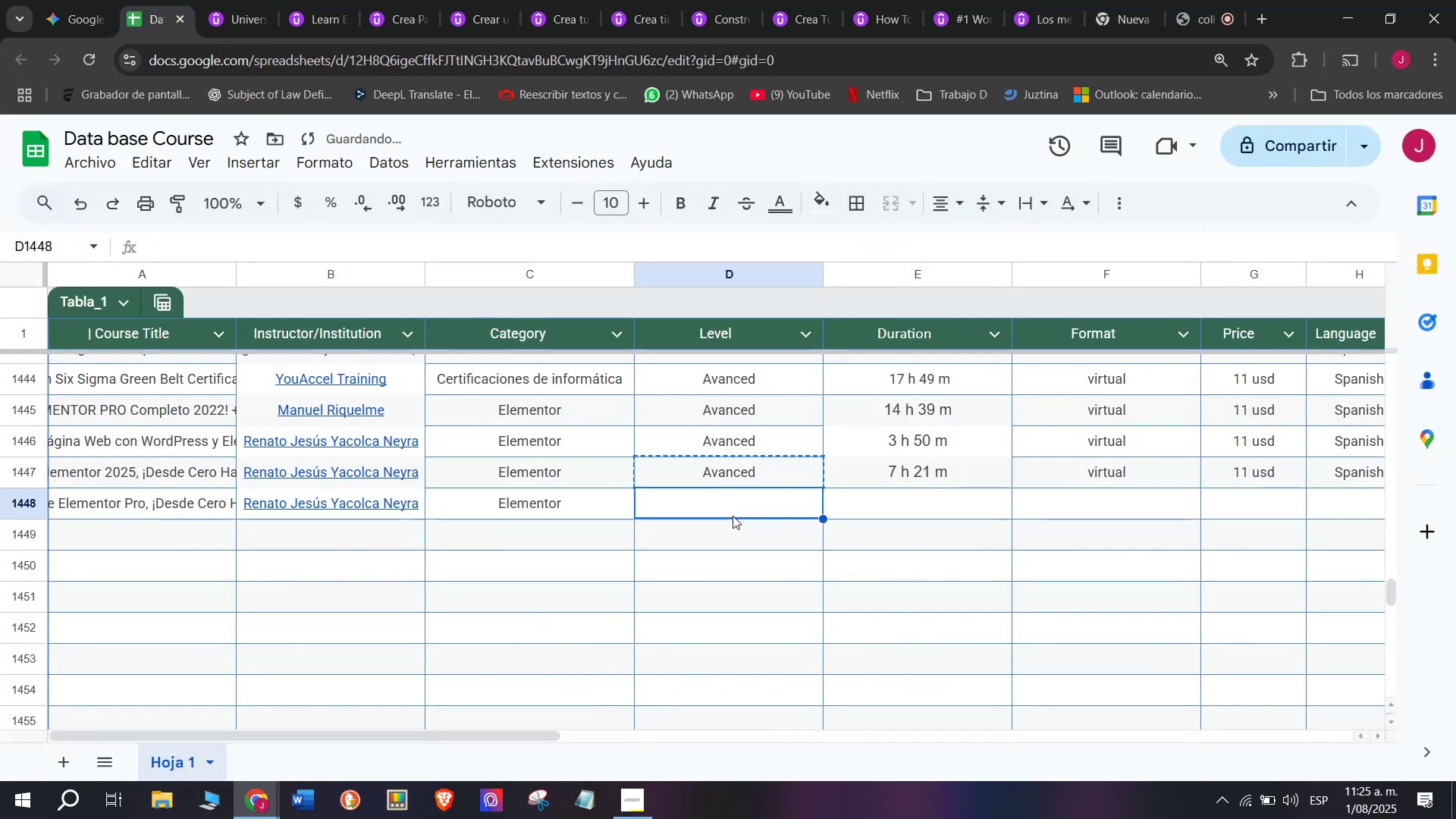 
key(Break)
 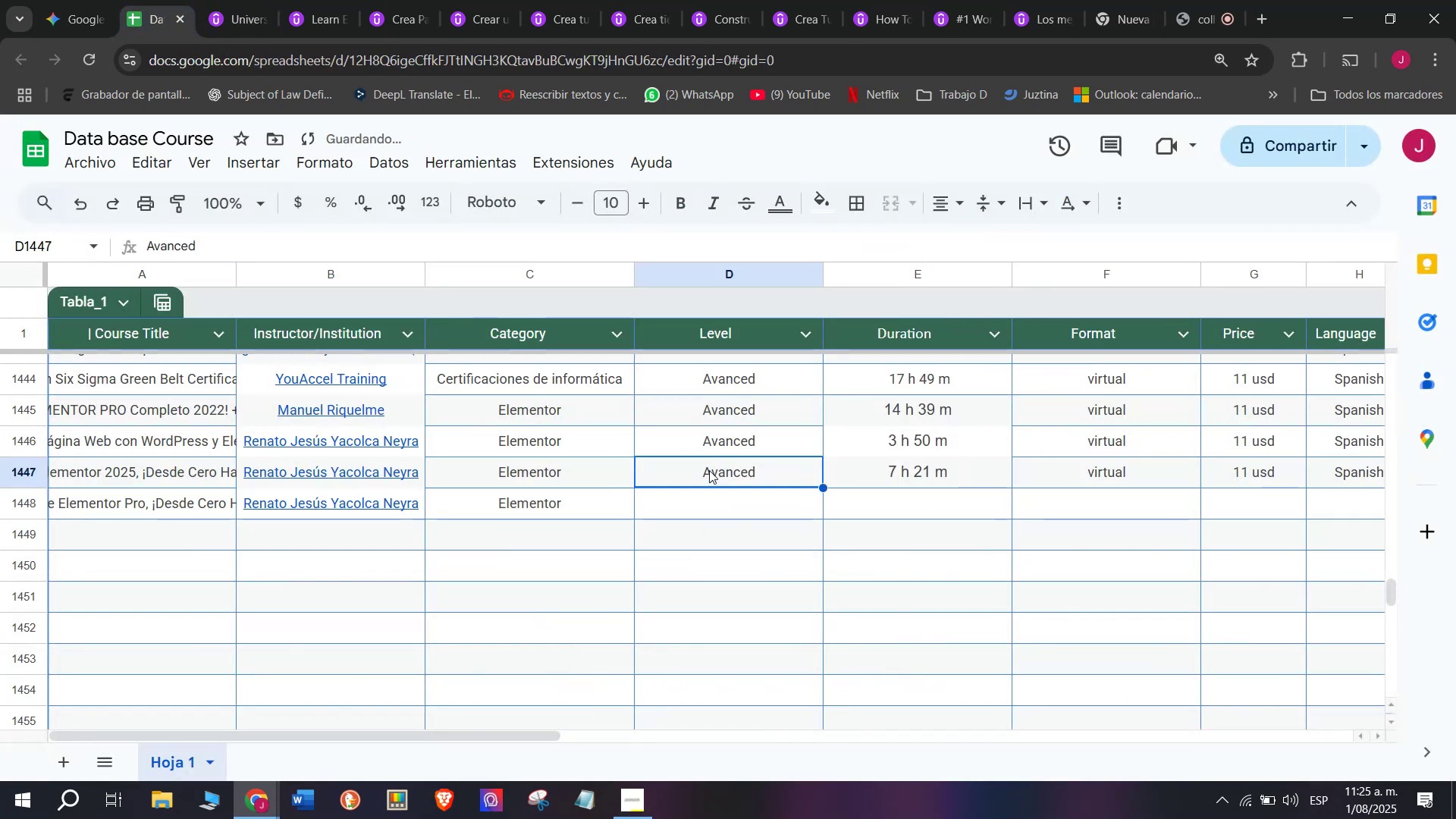 
key(Control+C)
 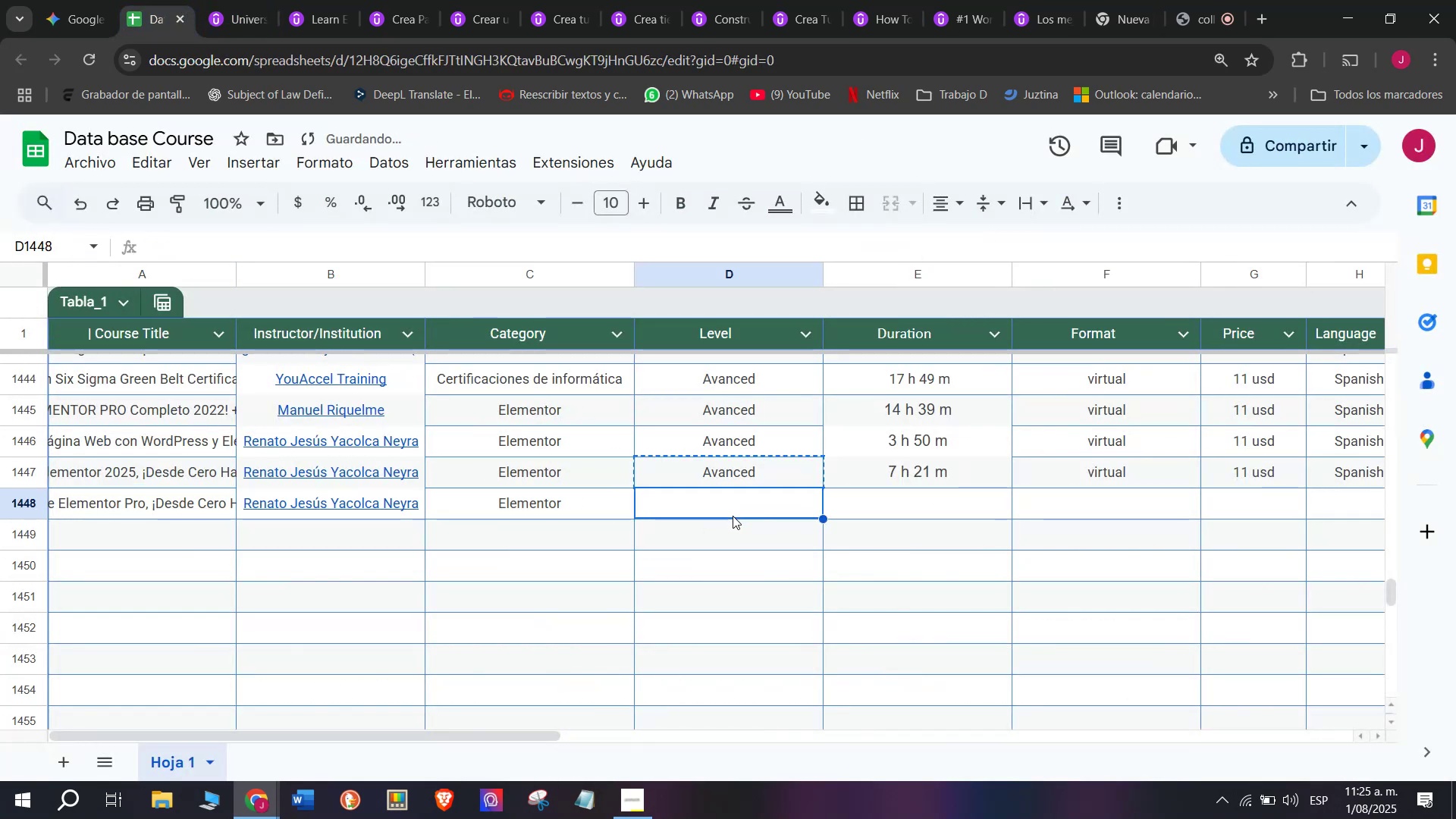 
key(Z)
 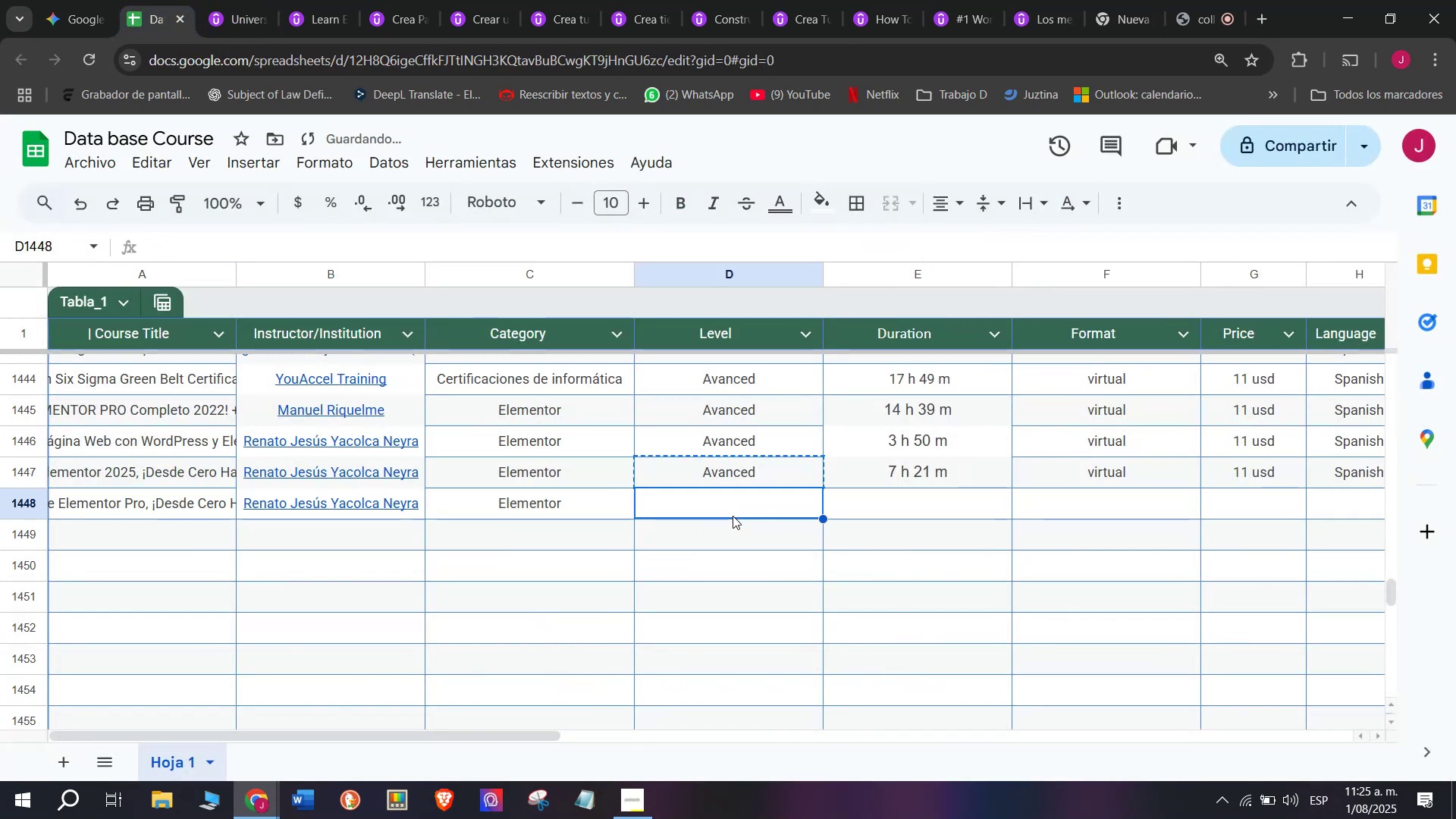 
key(Control+ControlLeft)
 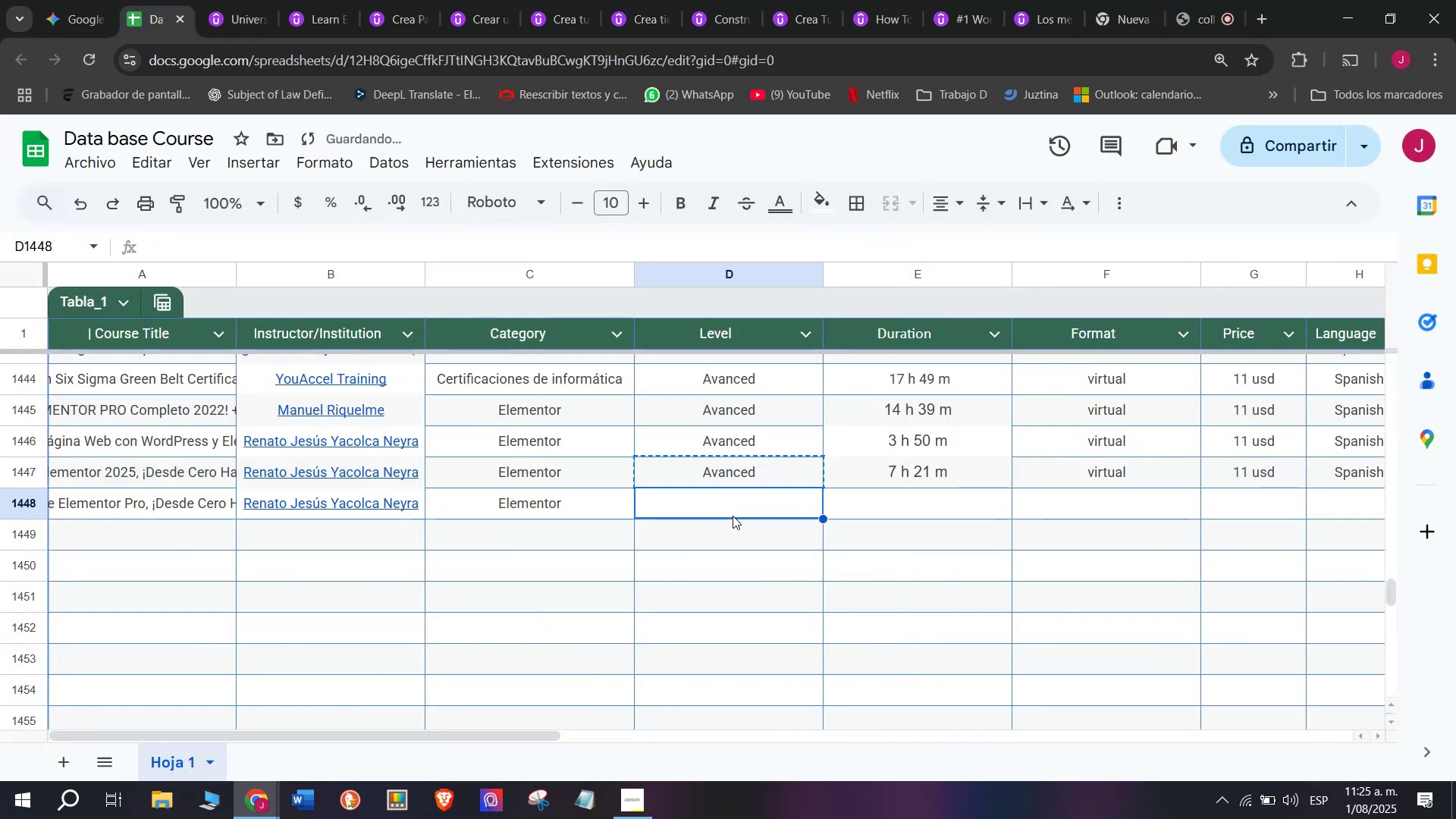 
key(Control+V)
 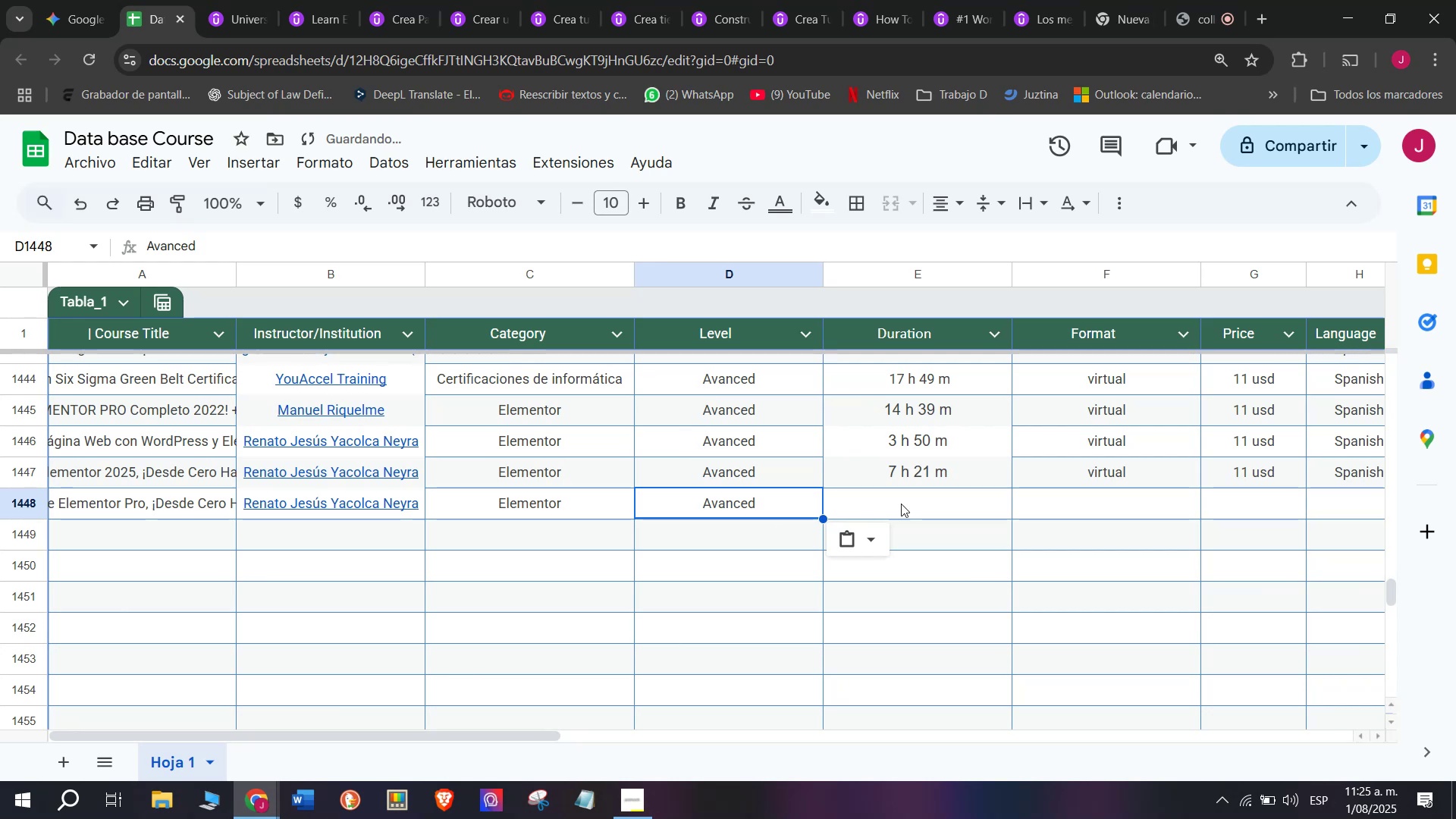 
left_click([901, 501])
 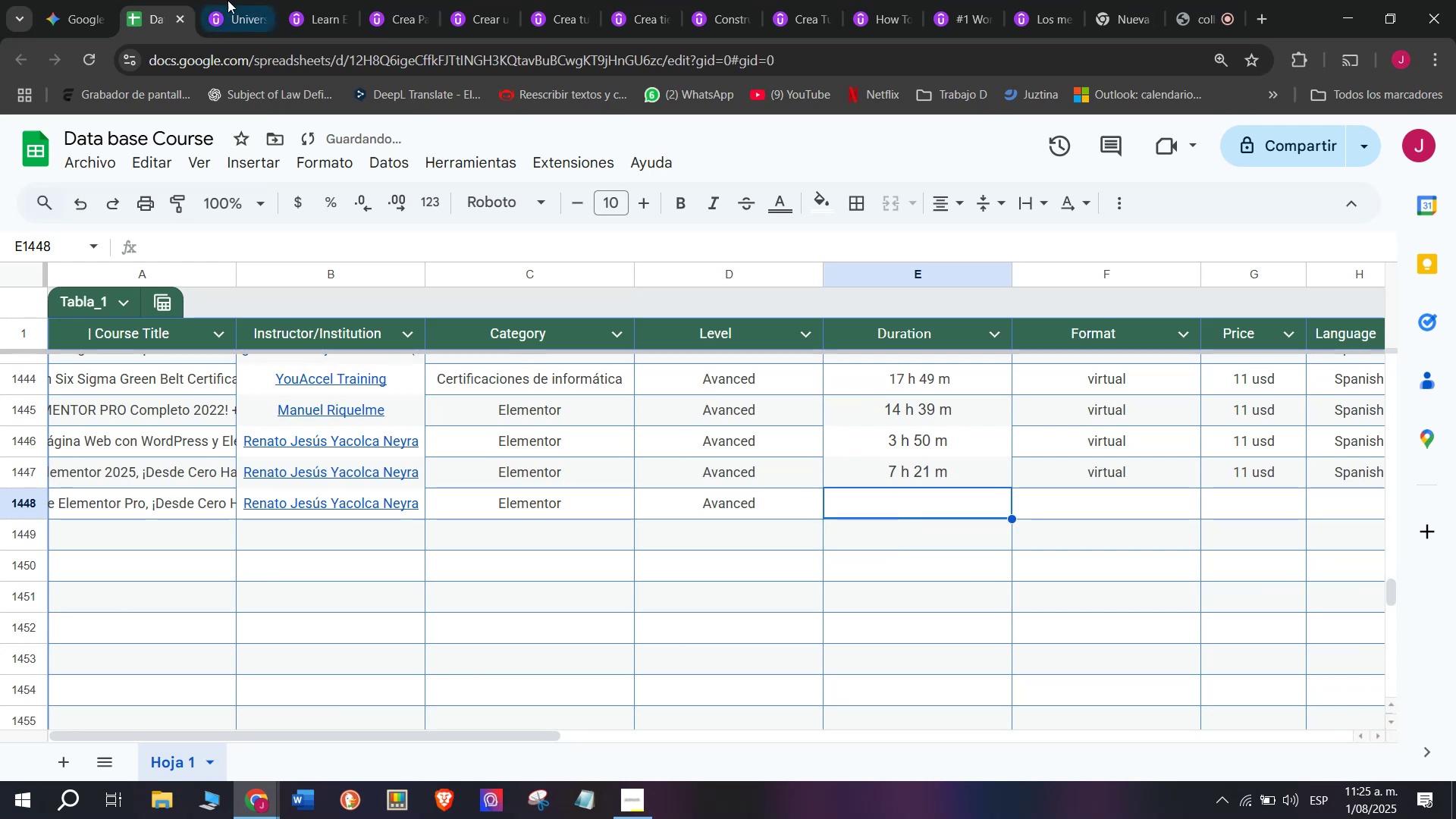 
left_click([221, 0])
 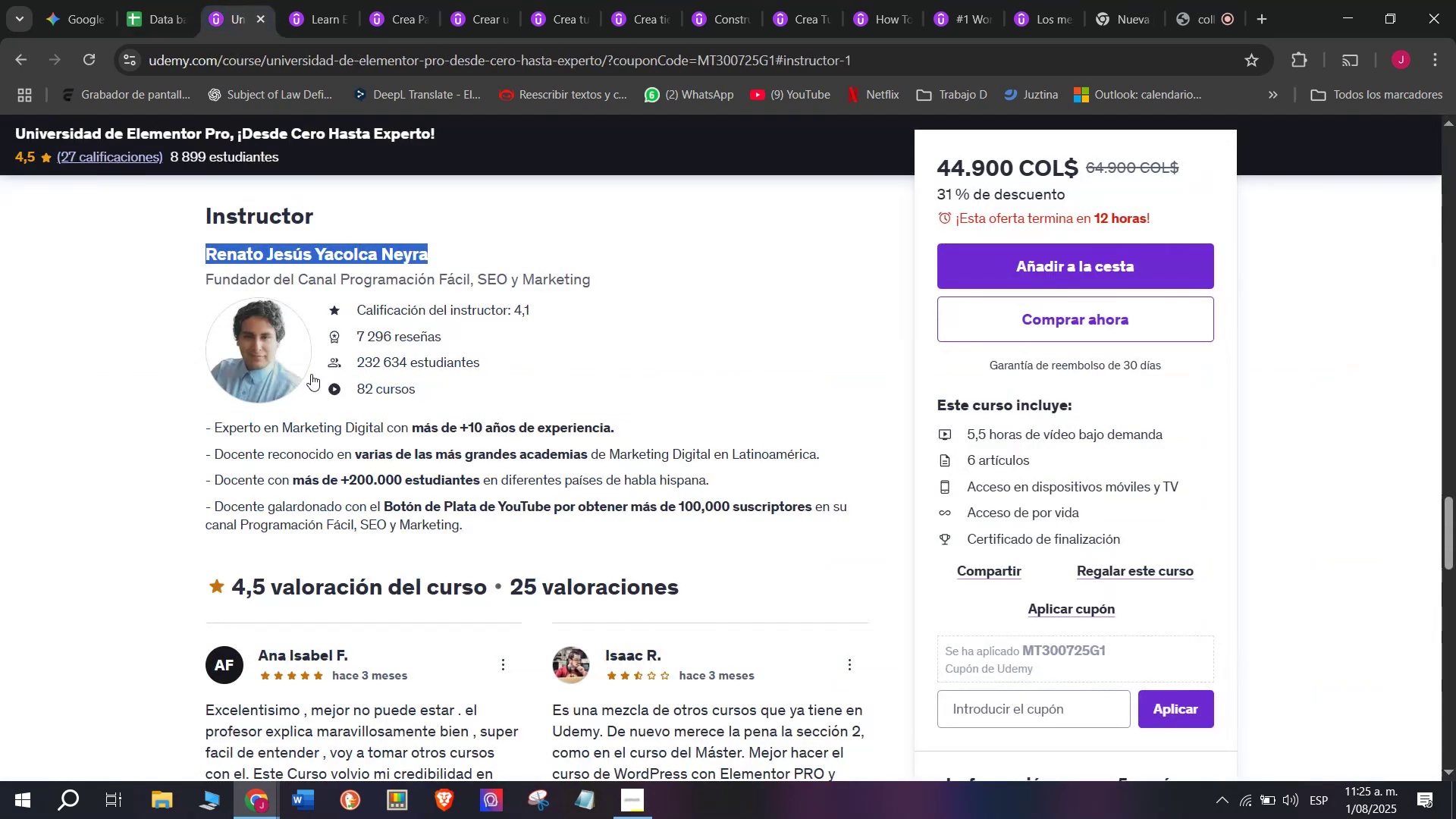 
scroll: coordinate [314, 543], scroll_direction: up, amount: 10.0
 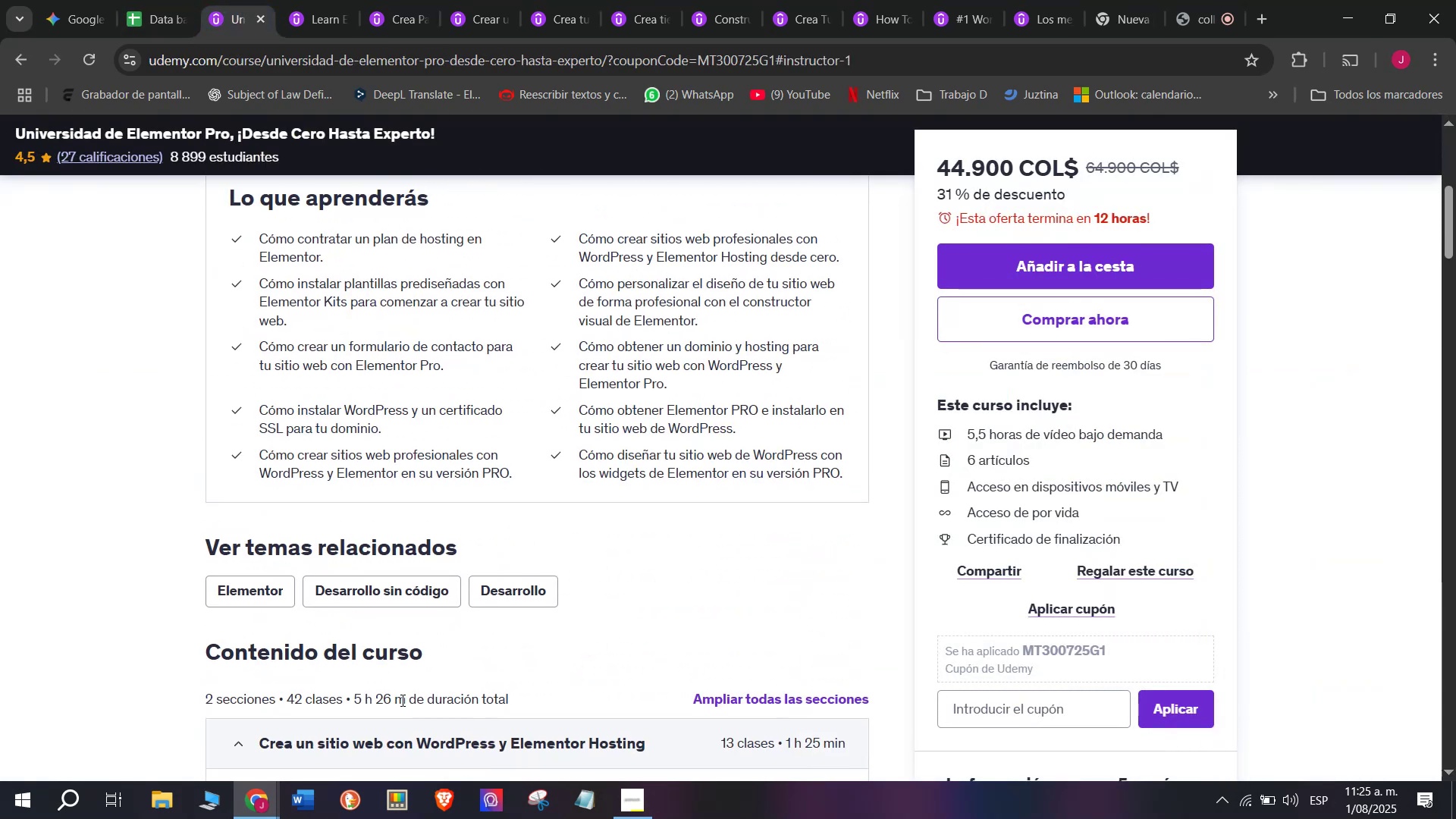 
left_click_drag(start_coordinate=[404, 705], to_coordinate=[356, 705])
 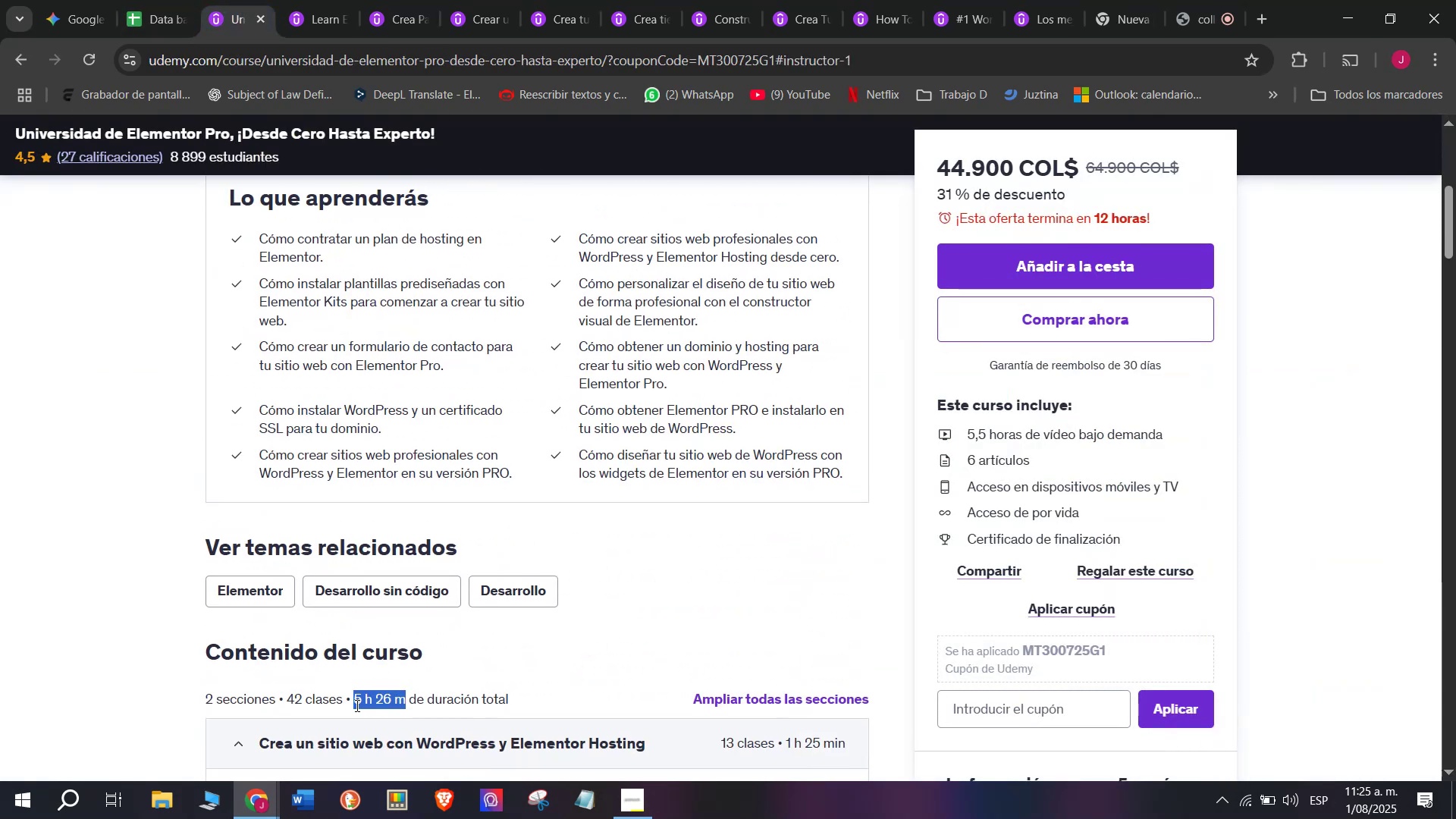 
key(Break)
 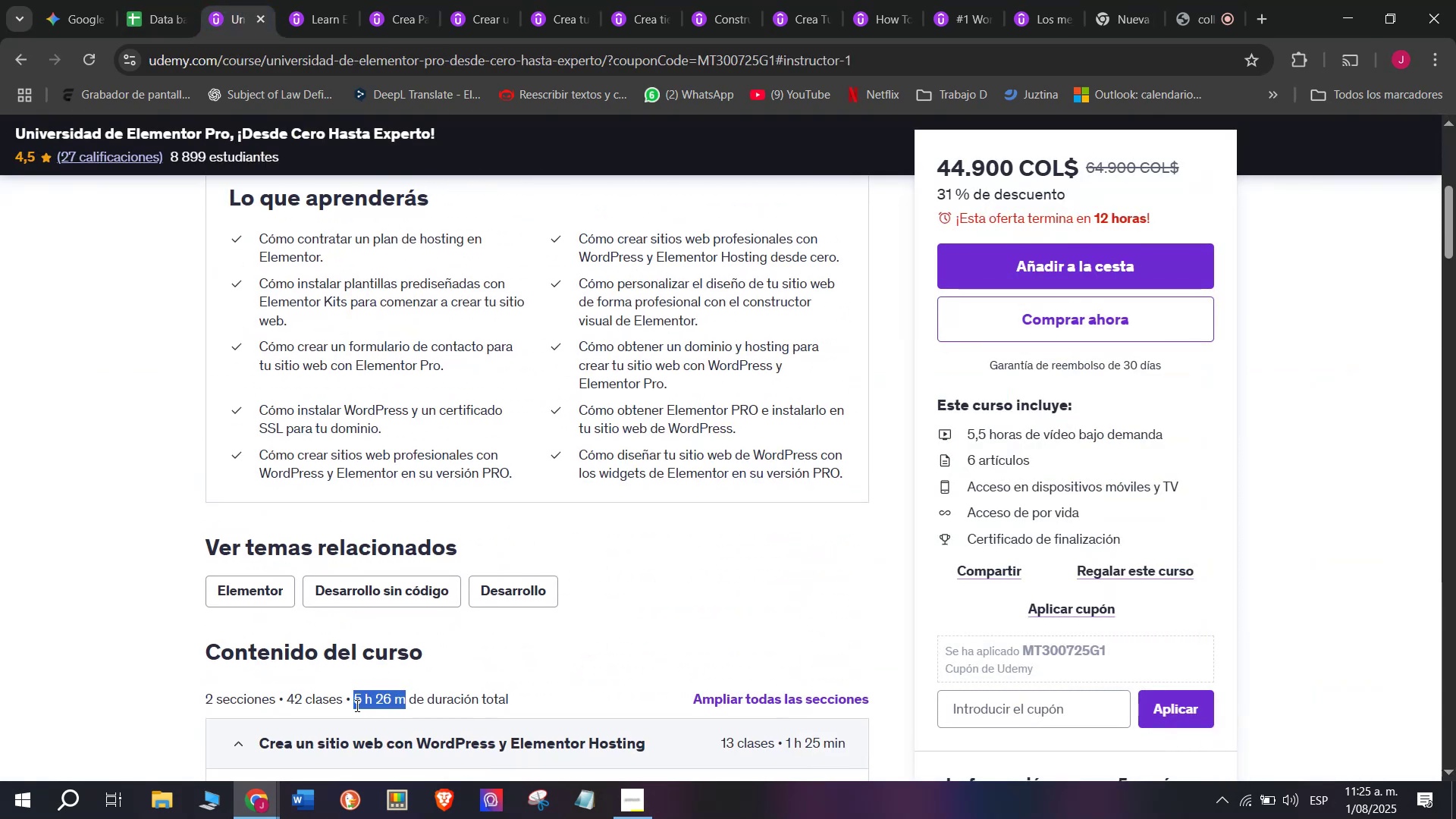 
key(Control+ControlLeft)
 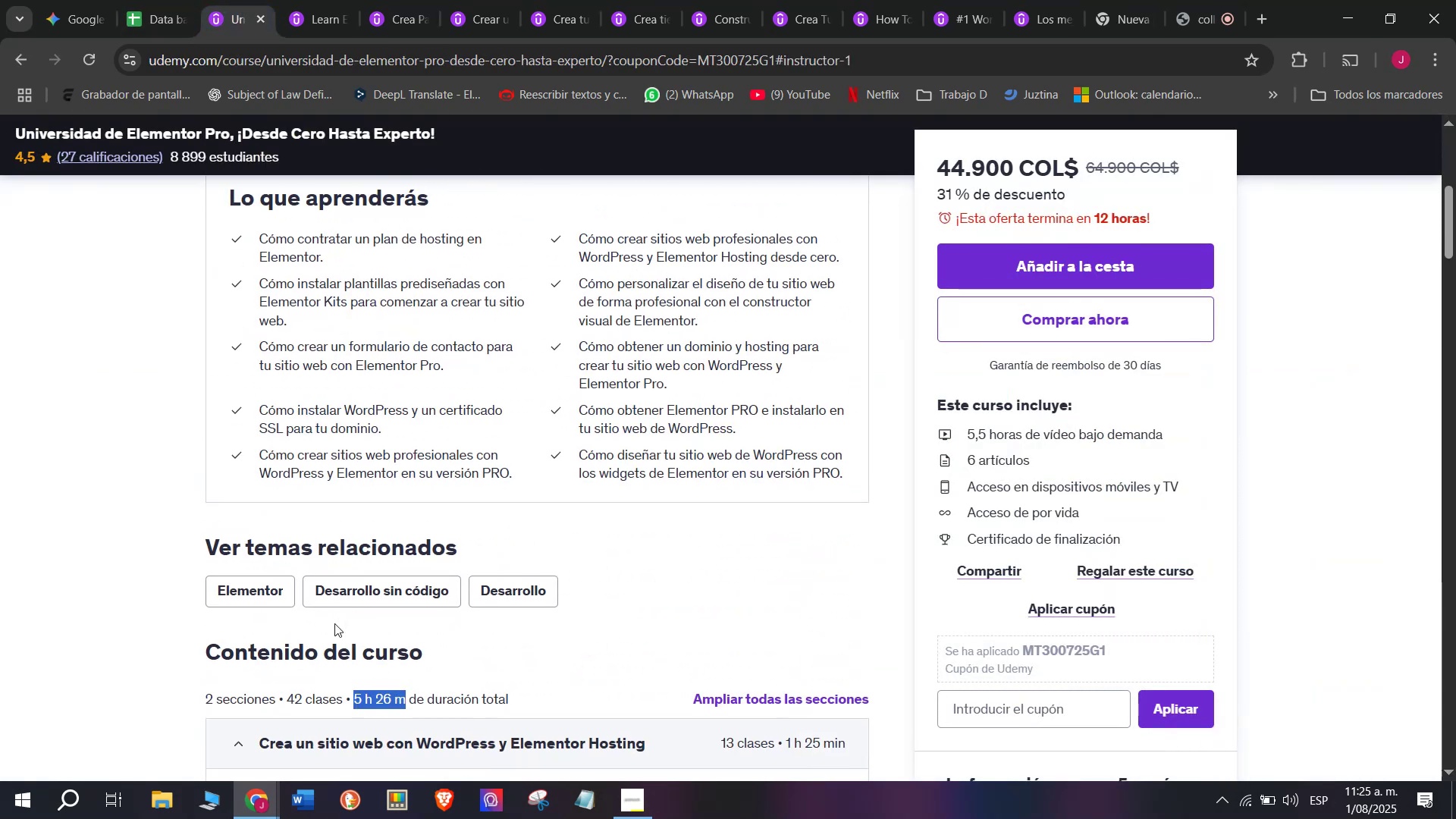 
key(Control+C)
 